 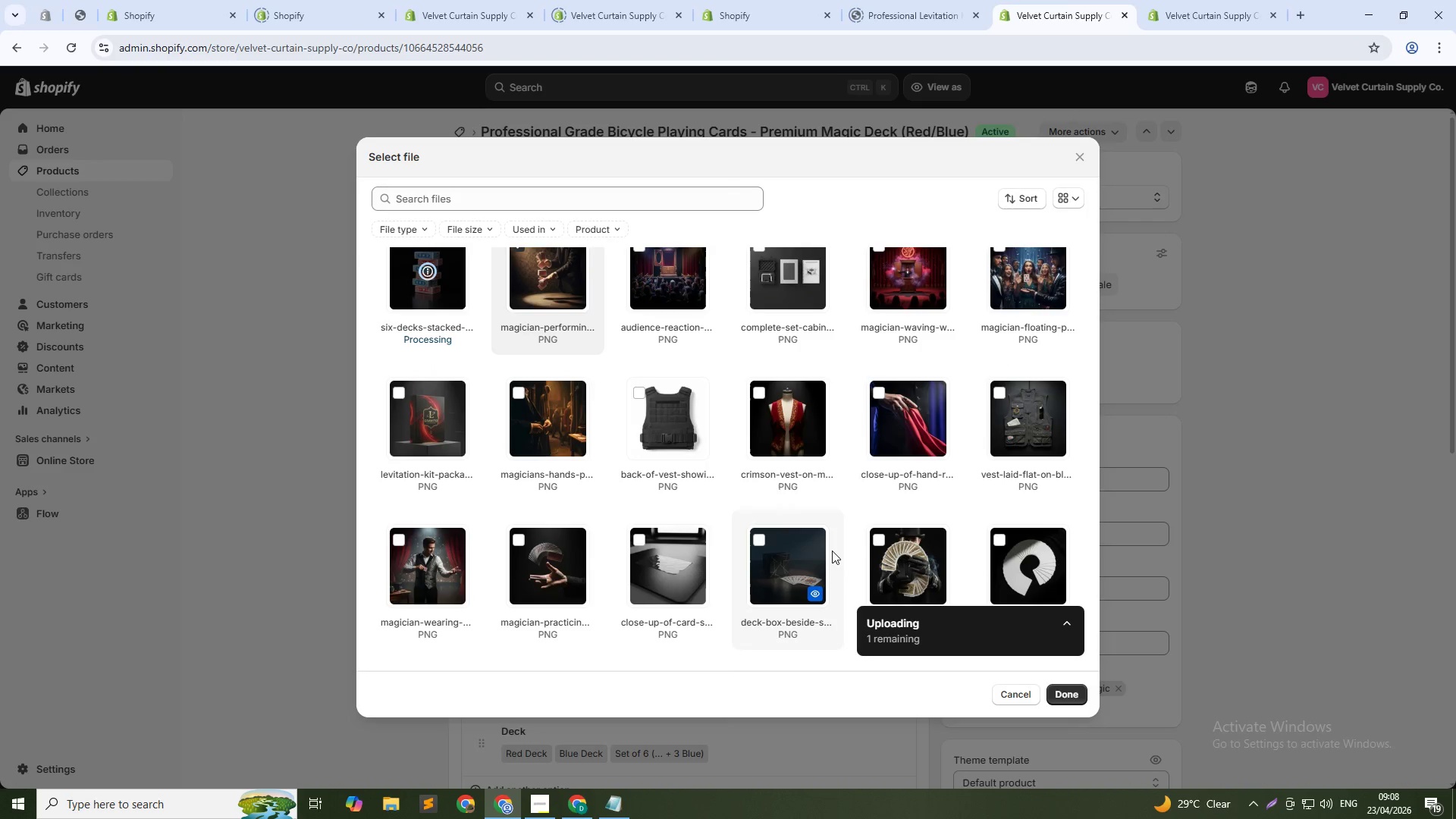 
scroll: coordinate [831, 551], scroll_direction: down, amount: 29.0
 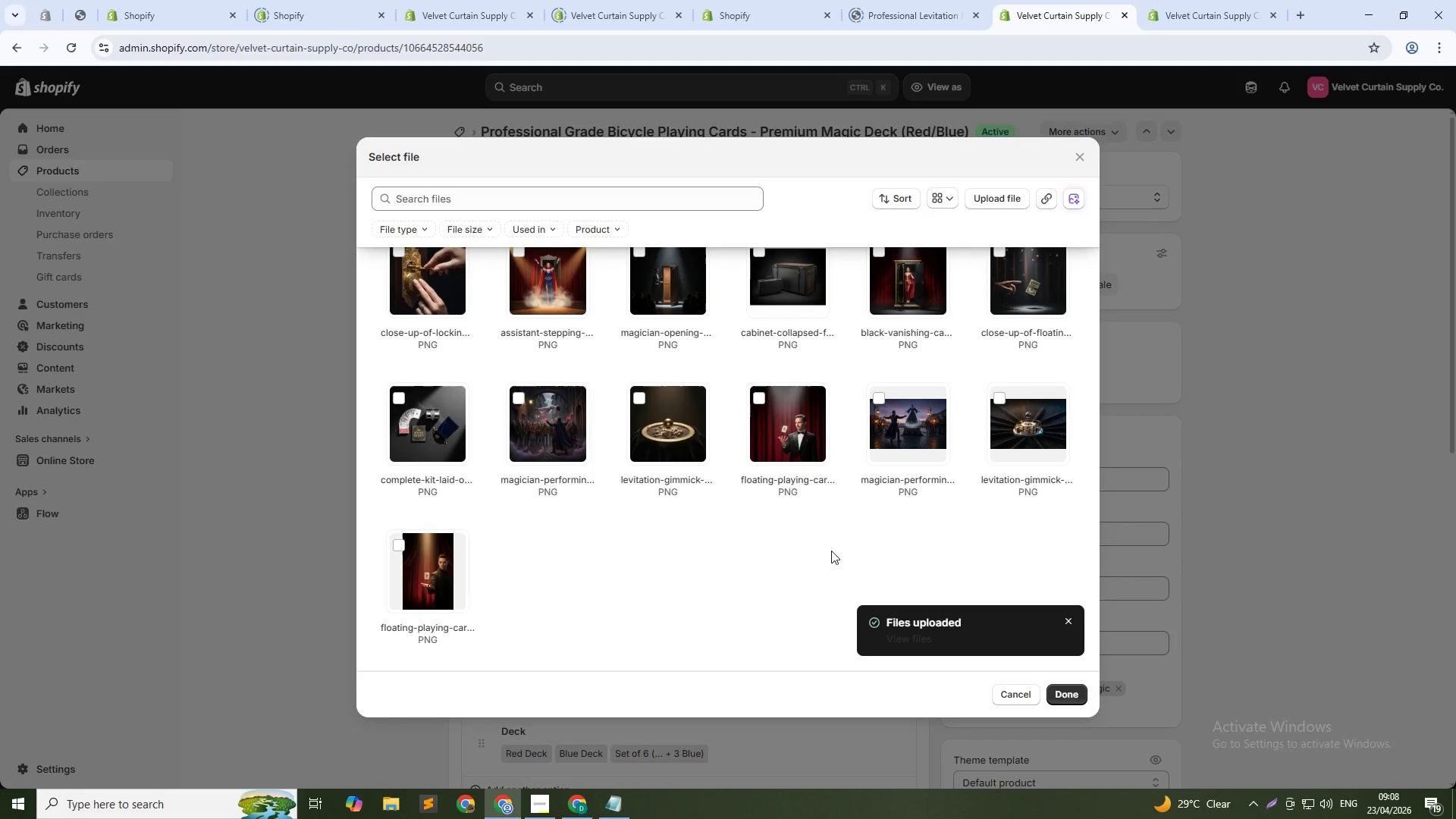 
scroll: coordinate [831, 551], scroll_direction: up, amount: 16.0
 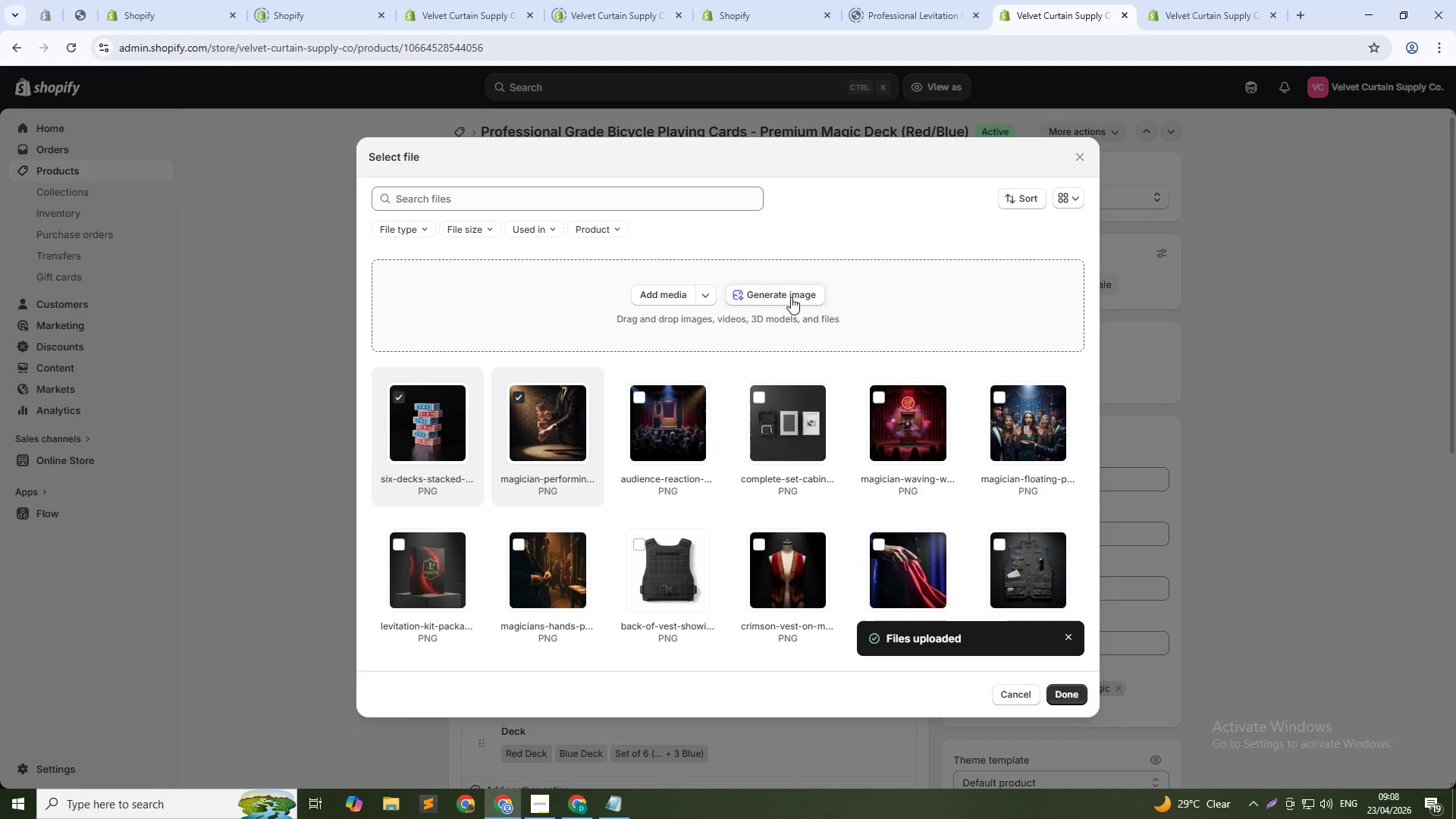 
left_click([789, 293])
 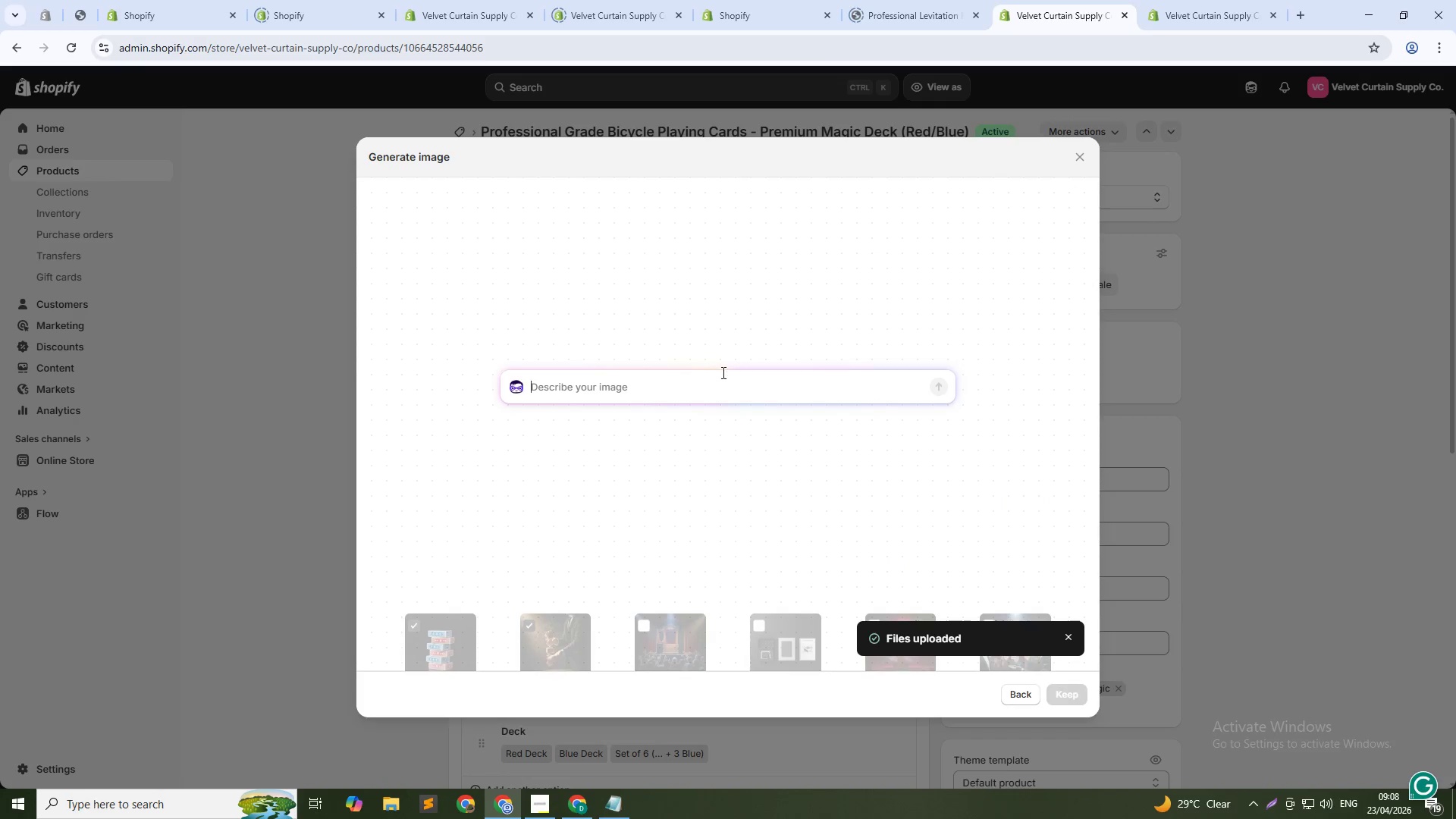 
left_click([721, 381])
 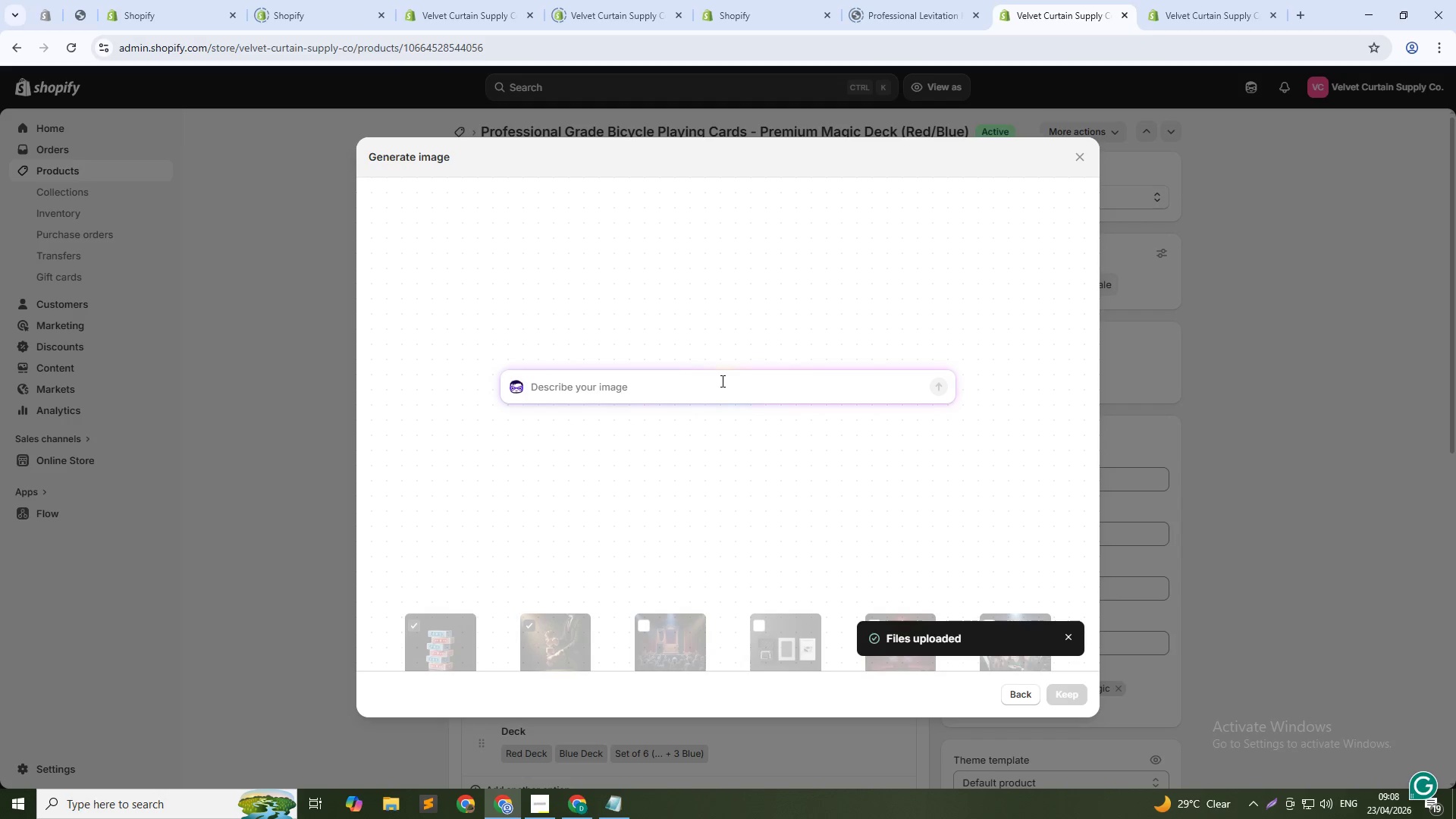 
type(Card being turned over revealing selected card, spectator amazed, close-up magic setting, 1:1)
 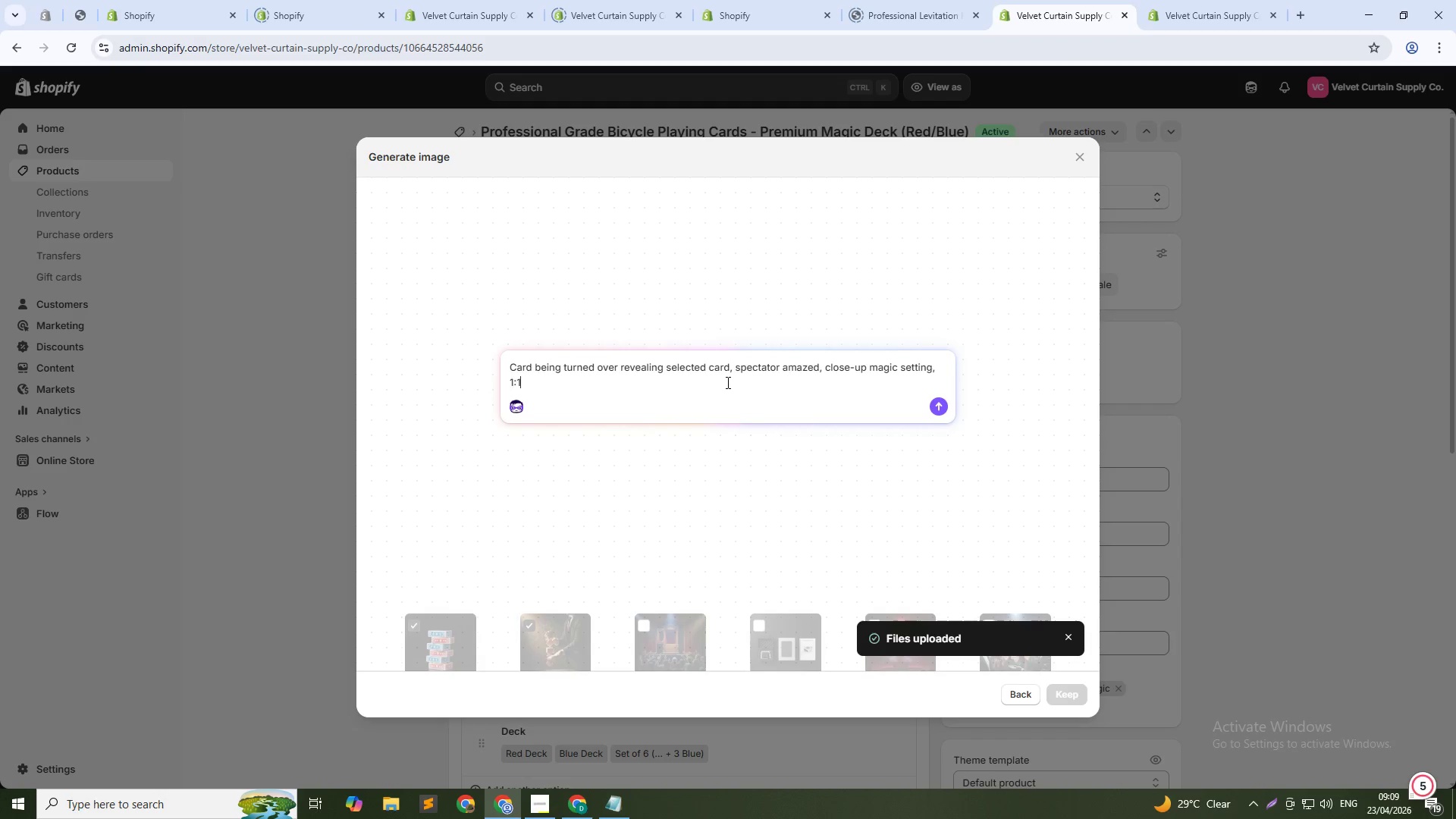 
key(Enter)
 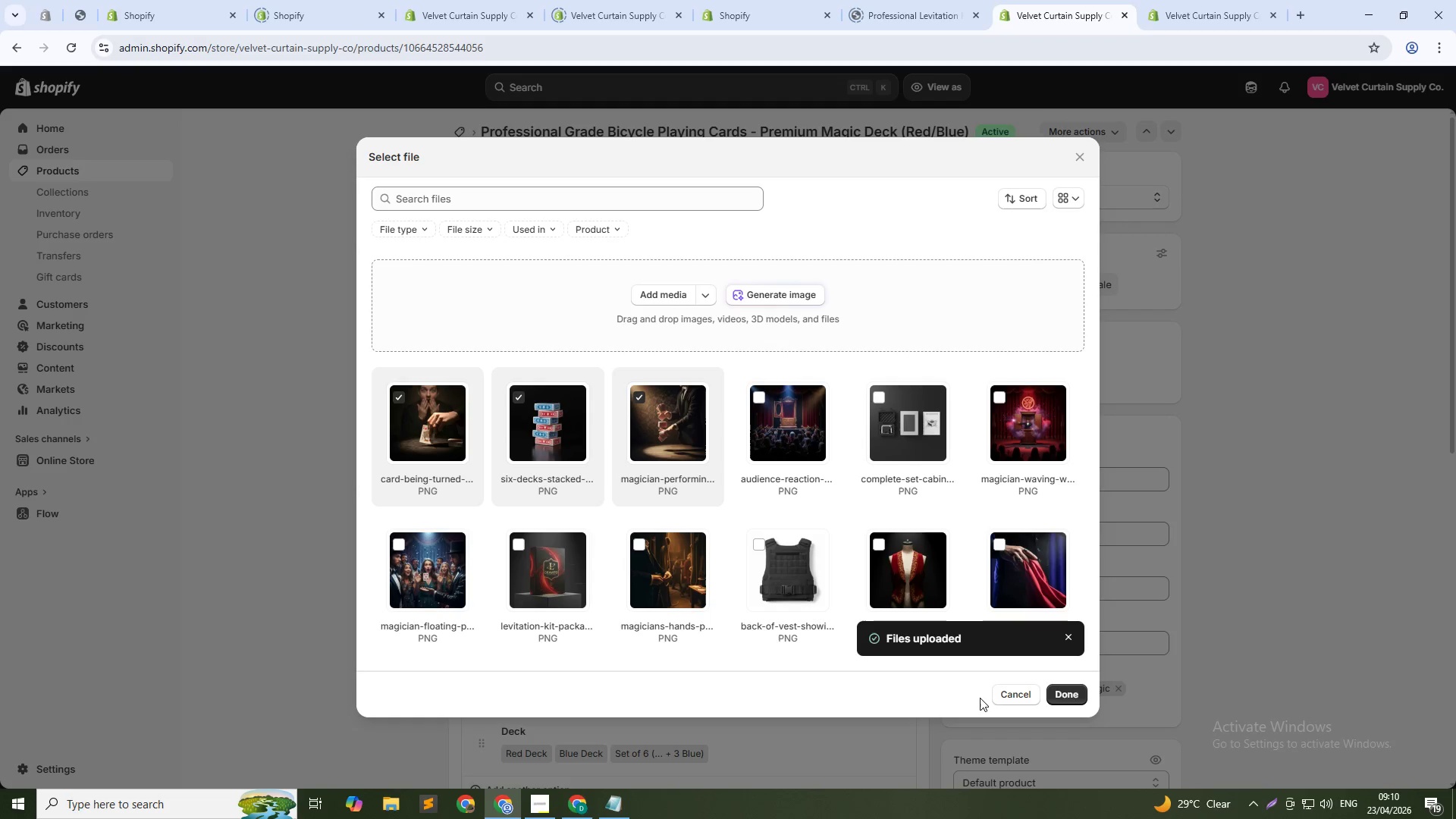 
wait(63.23)
 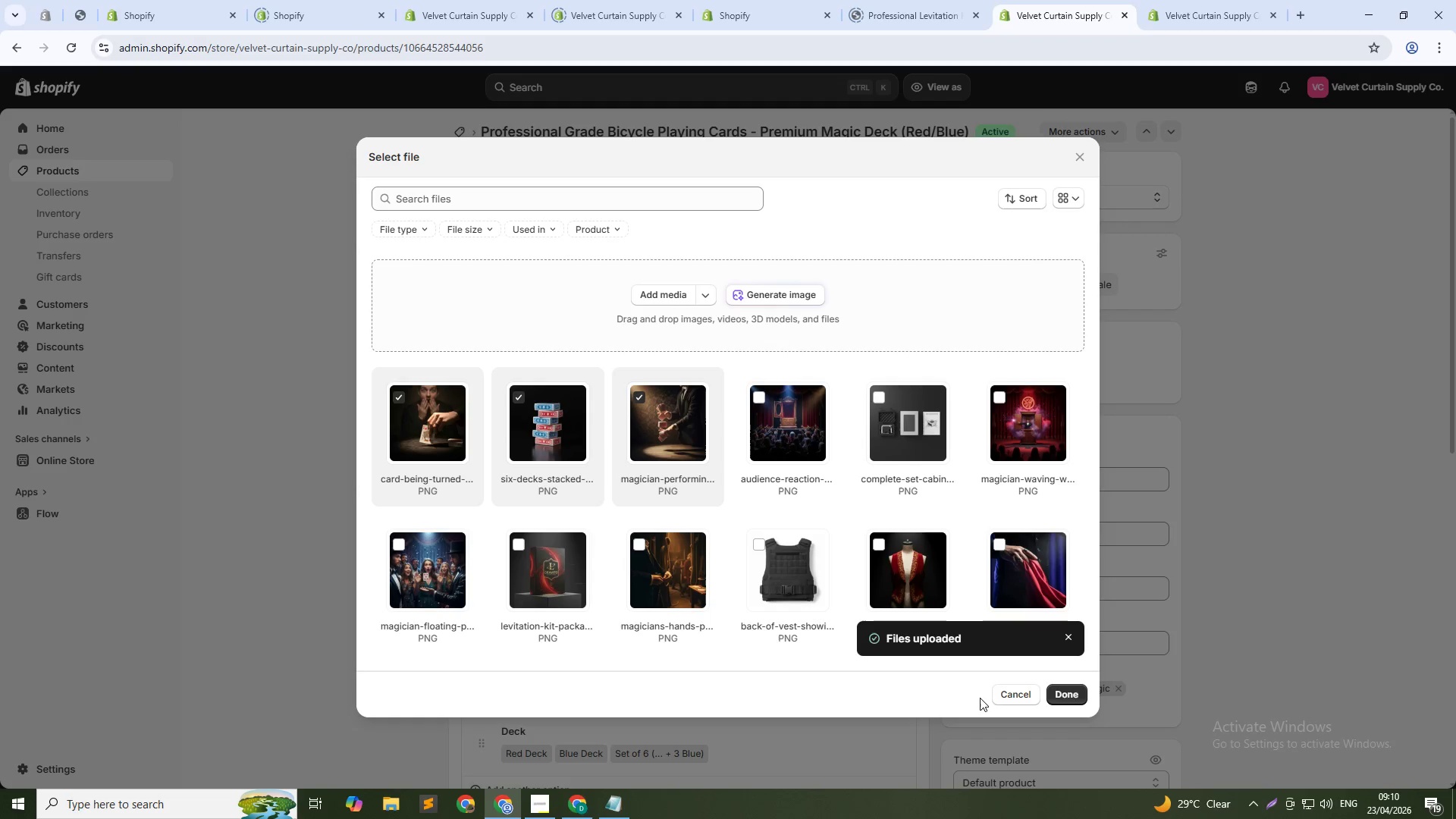 
left_click([1061, 690])
 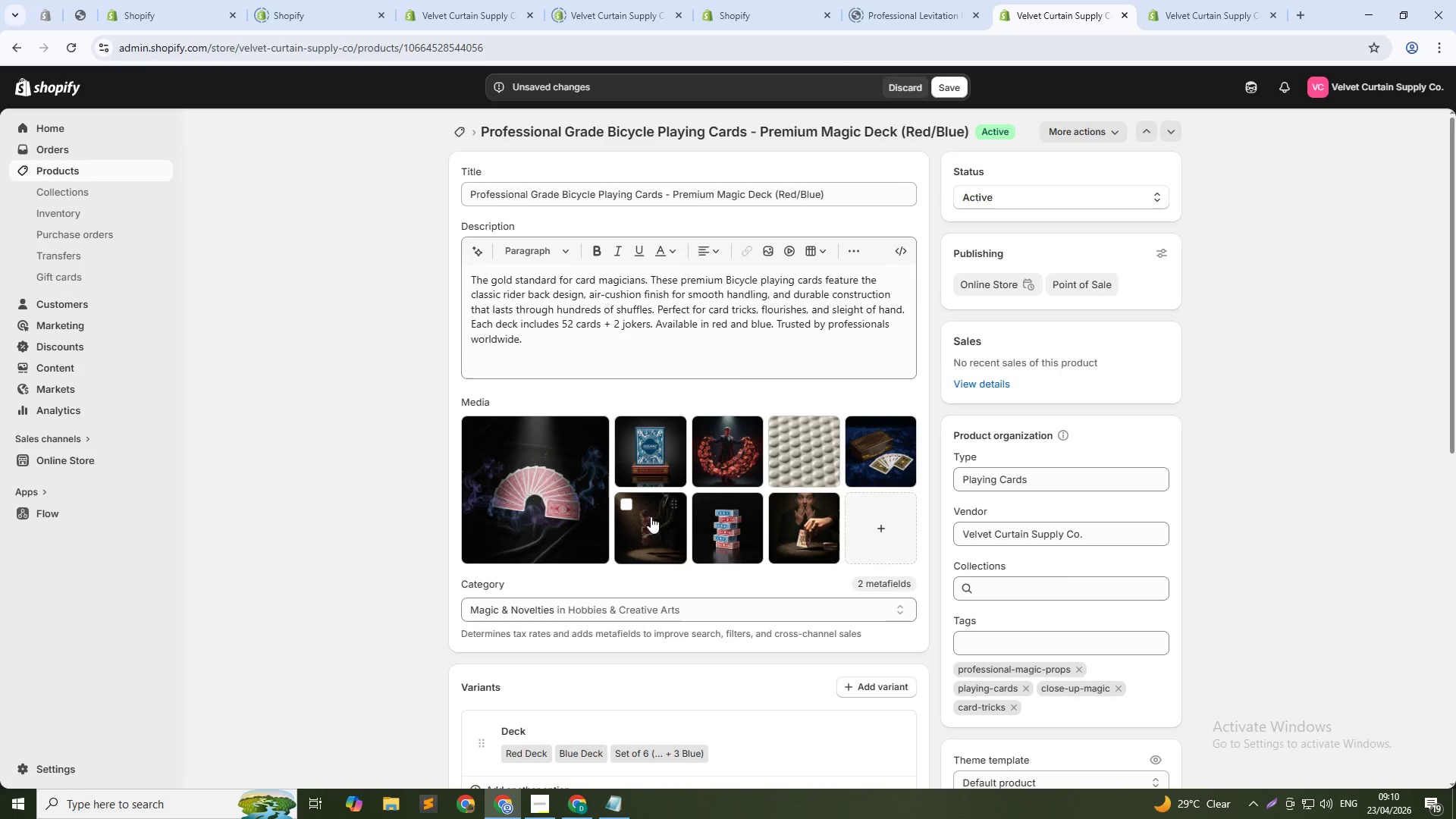 
left_click([648, 524])
 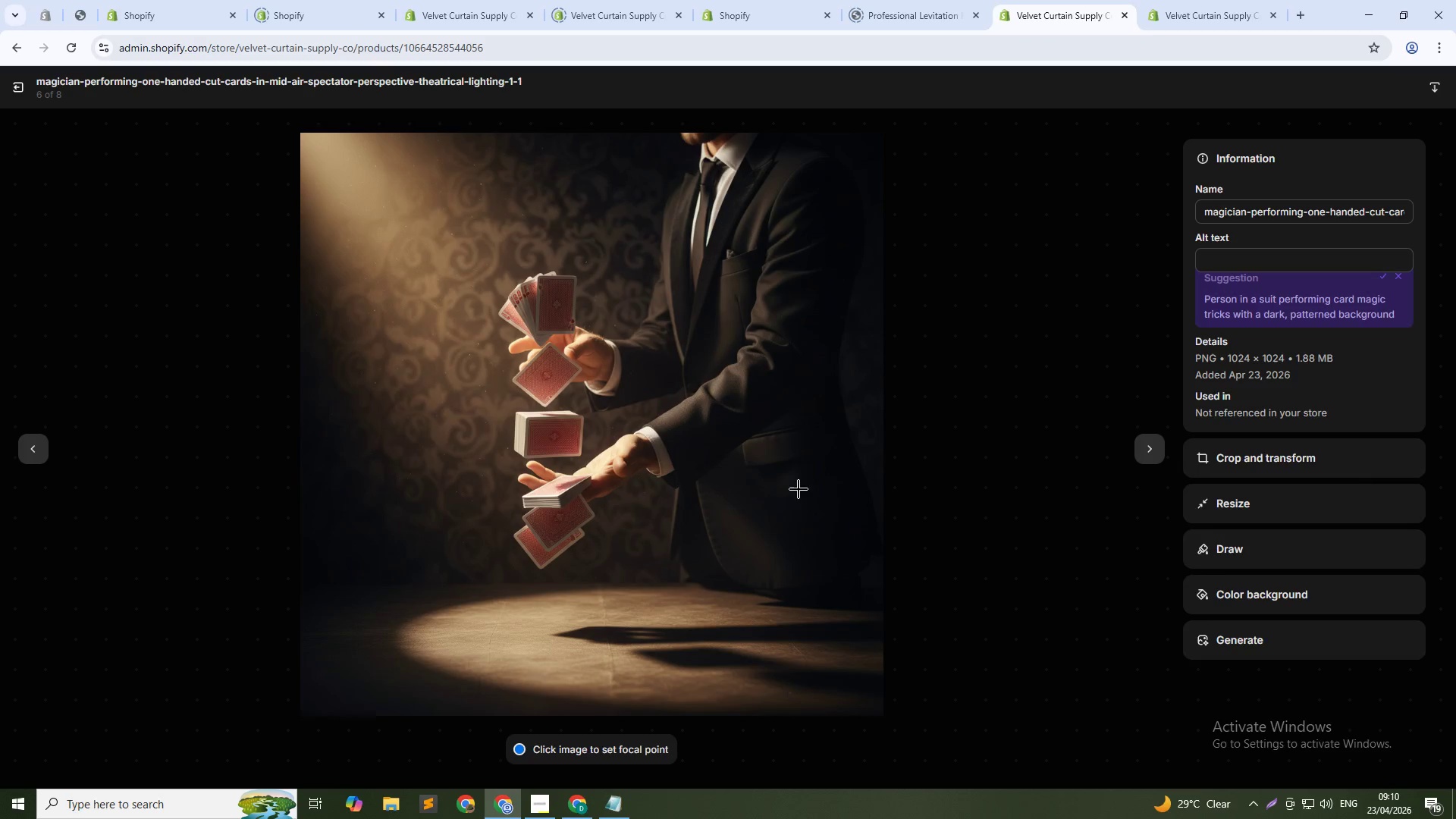 
left_click([1233, 264])
 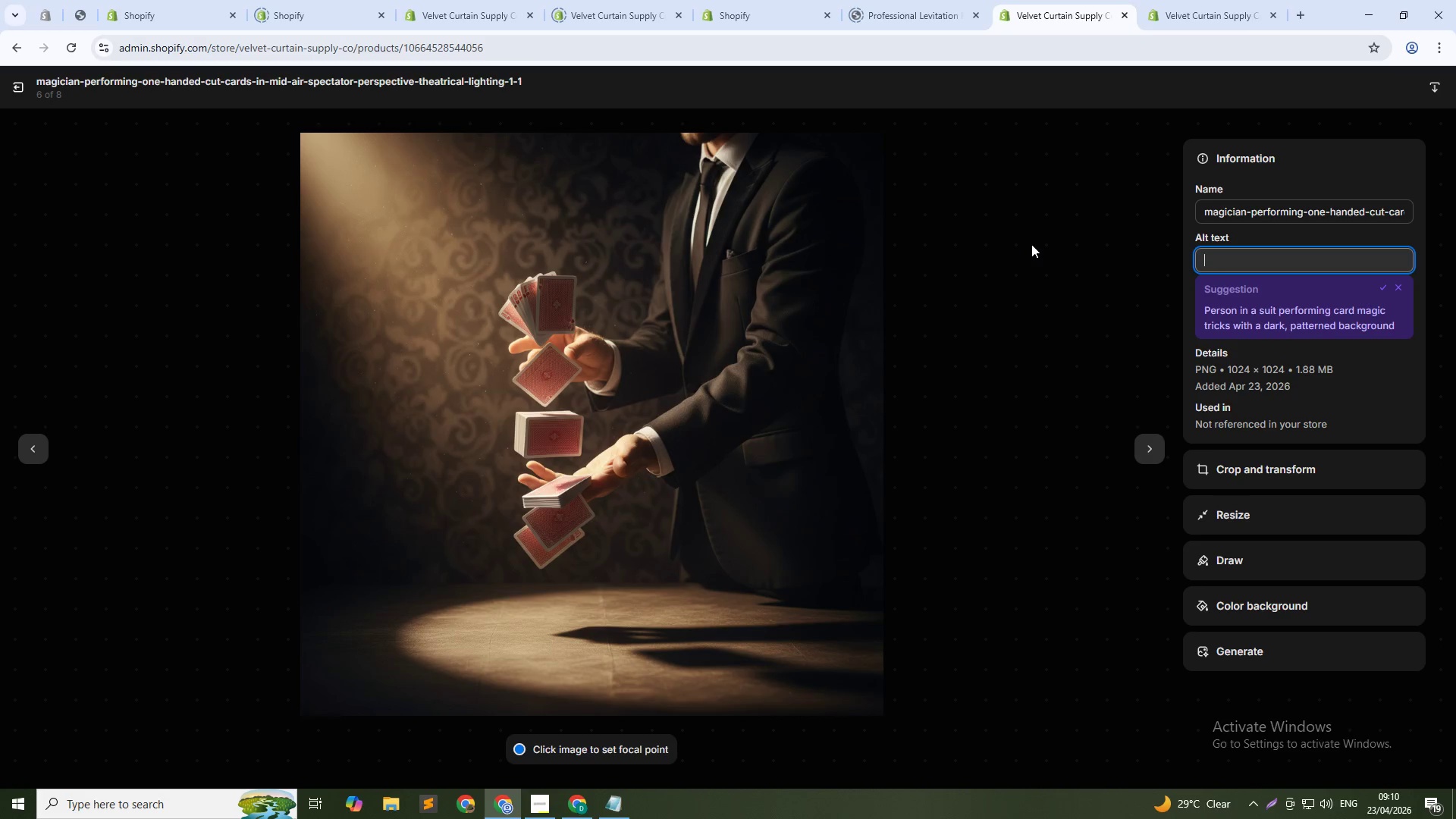 
type(One-handed card cut e)
key(Backspace)
type(with professionl)
key(Backspace)
type(al deck - close-up mai)
key(Backspace)
type(gic training)
 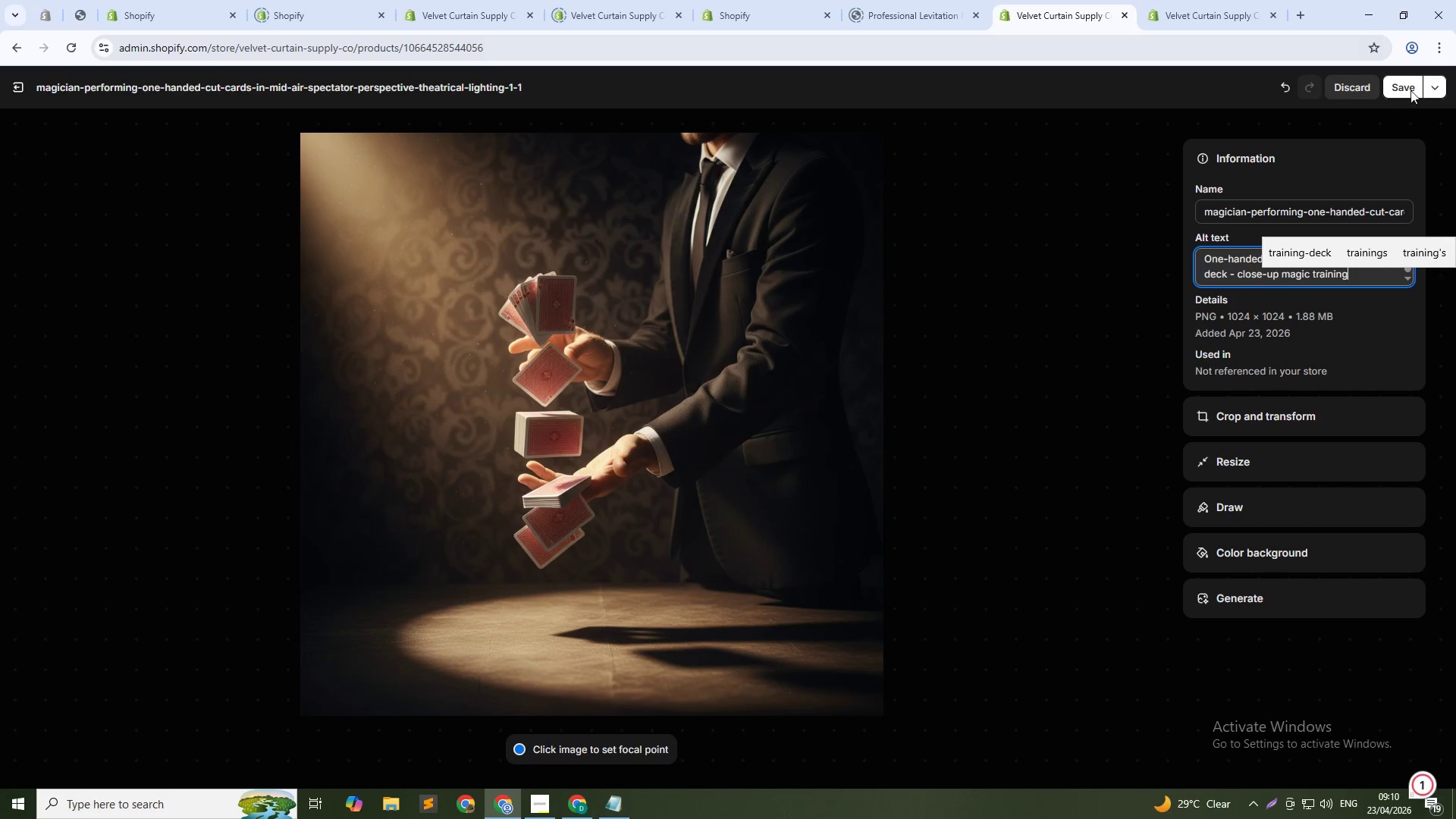 
left_click([1409, 86])
 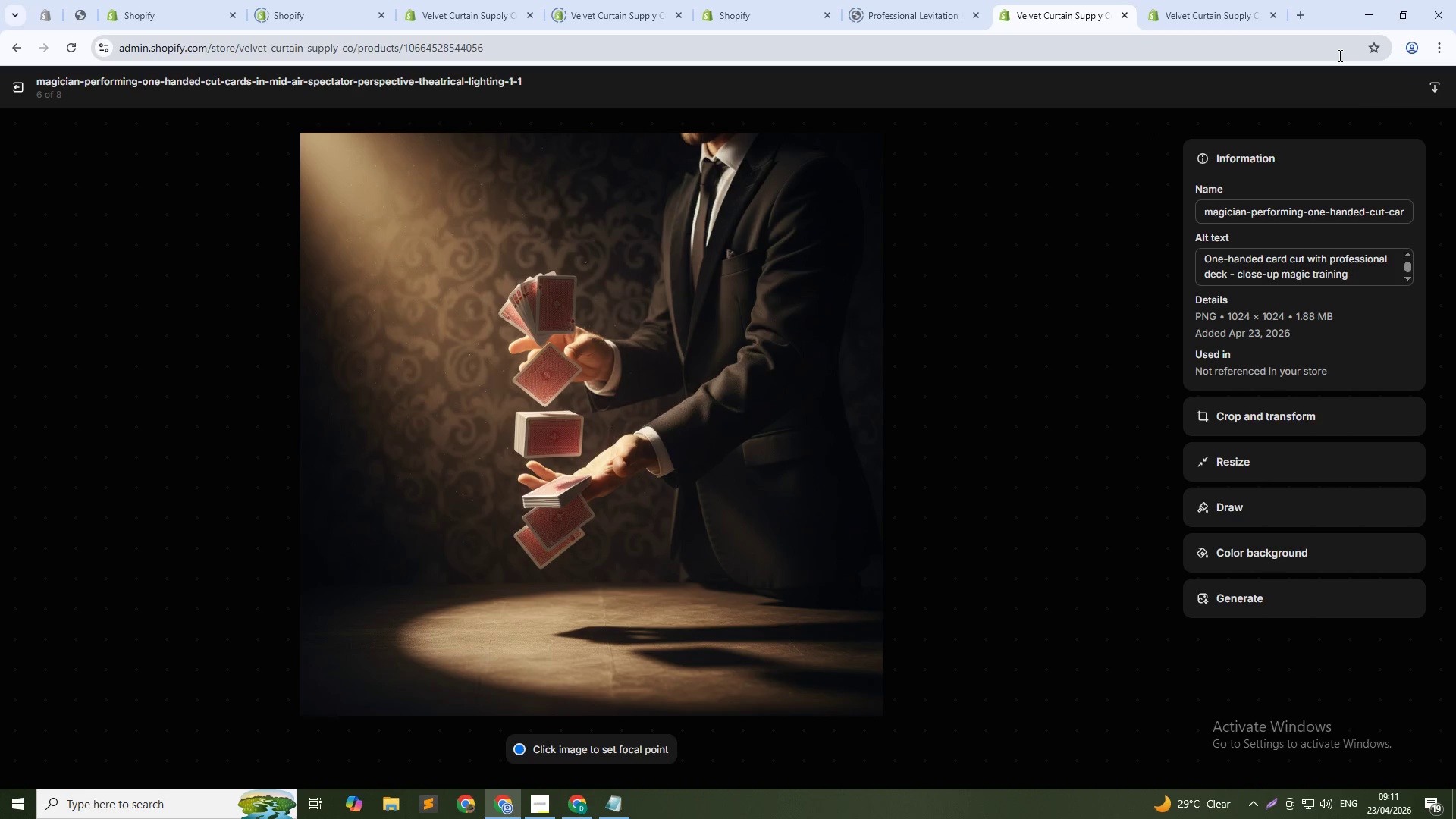 
wait(7.03)
 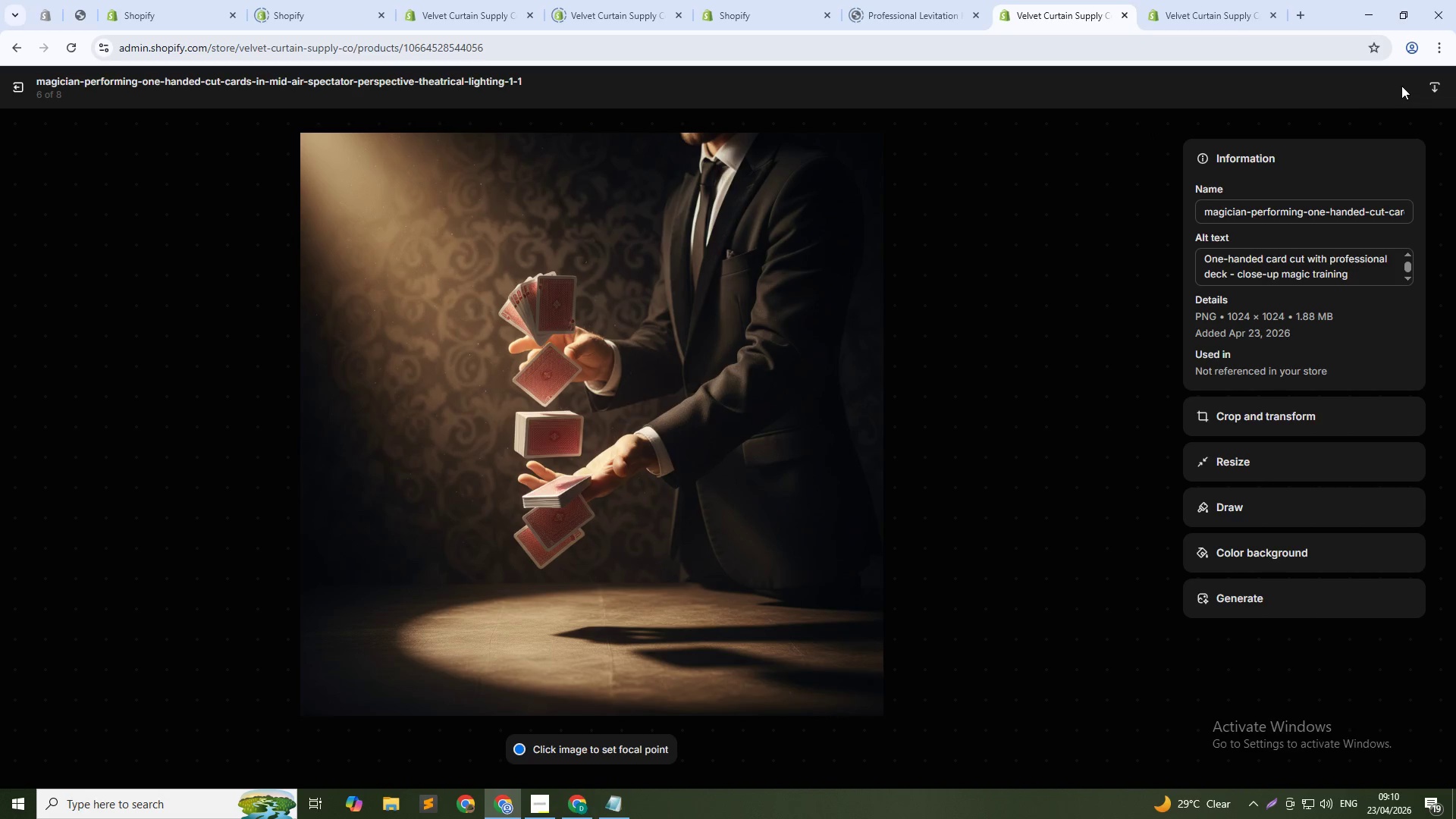 
left_click([1155, 452])
 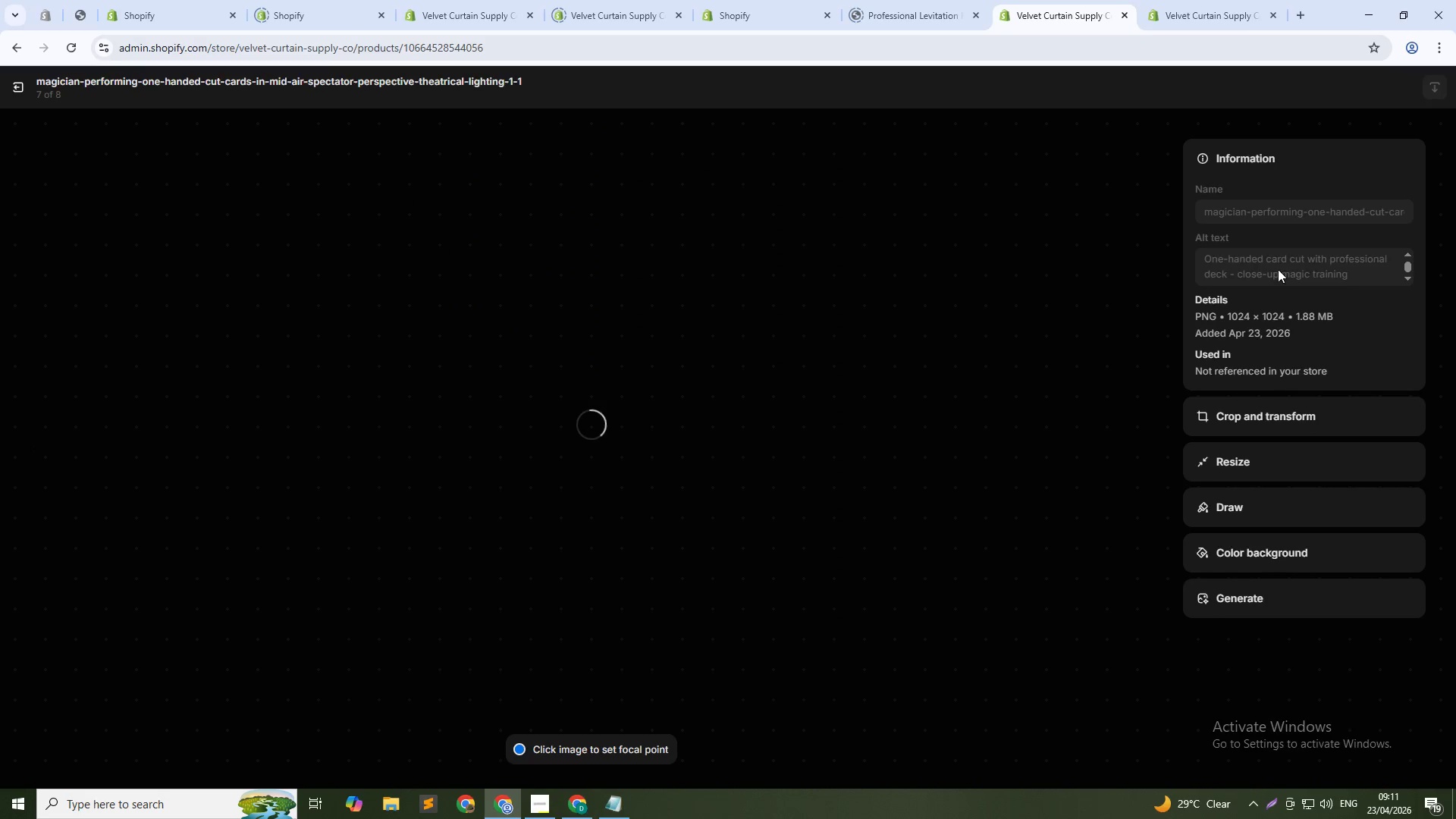 
left_click([1287, 262])
 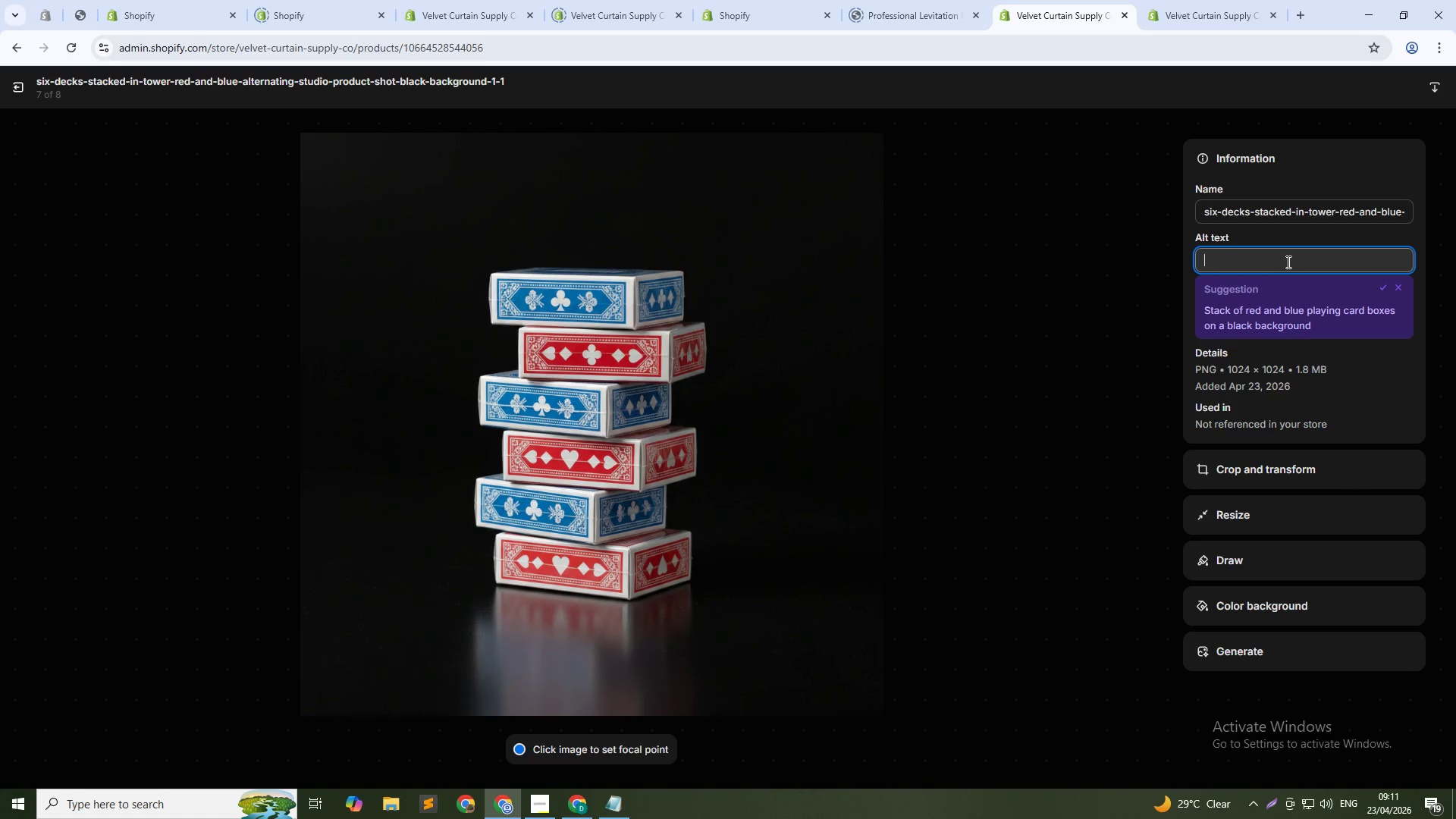 
type(Set of 6 bicycle playing card decks - bulk magic supplies for performers)
 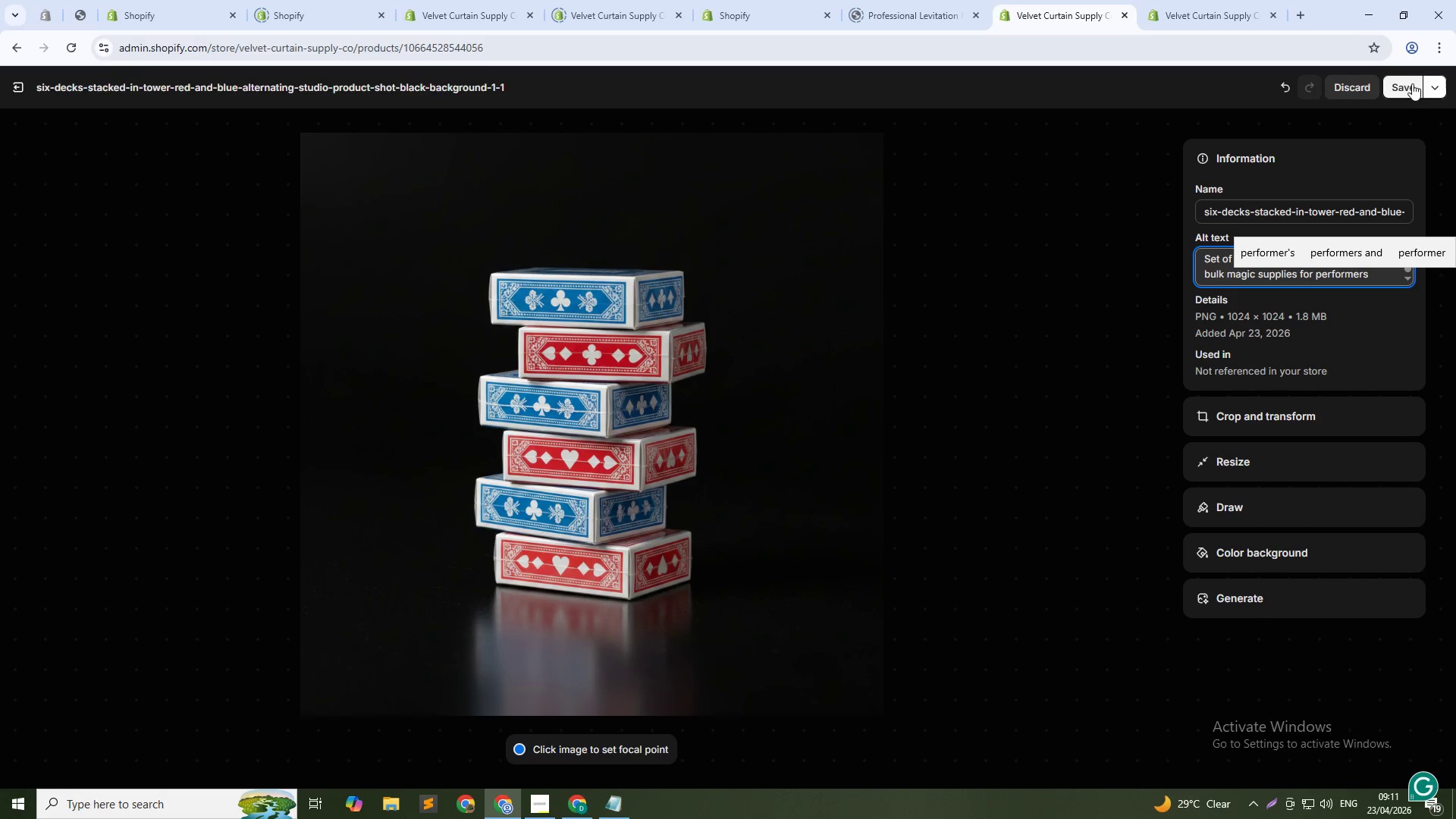 
left_click([1406, 86])
 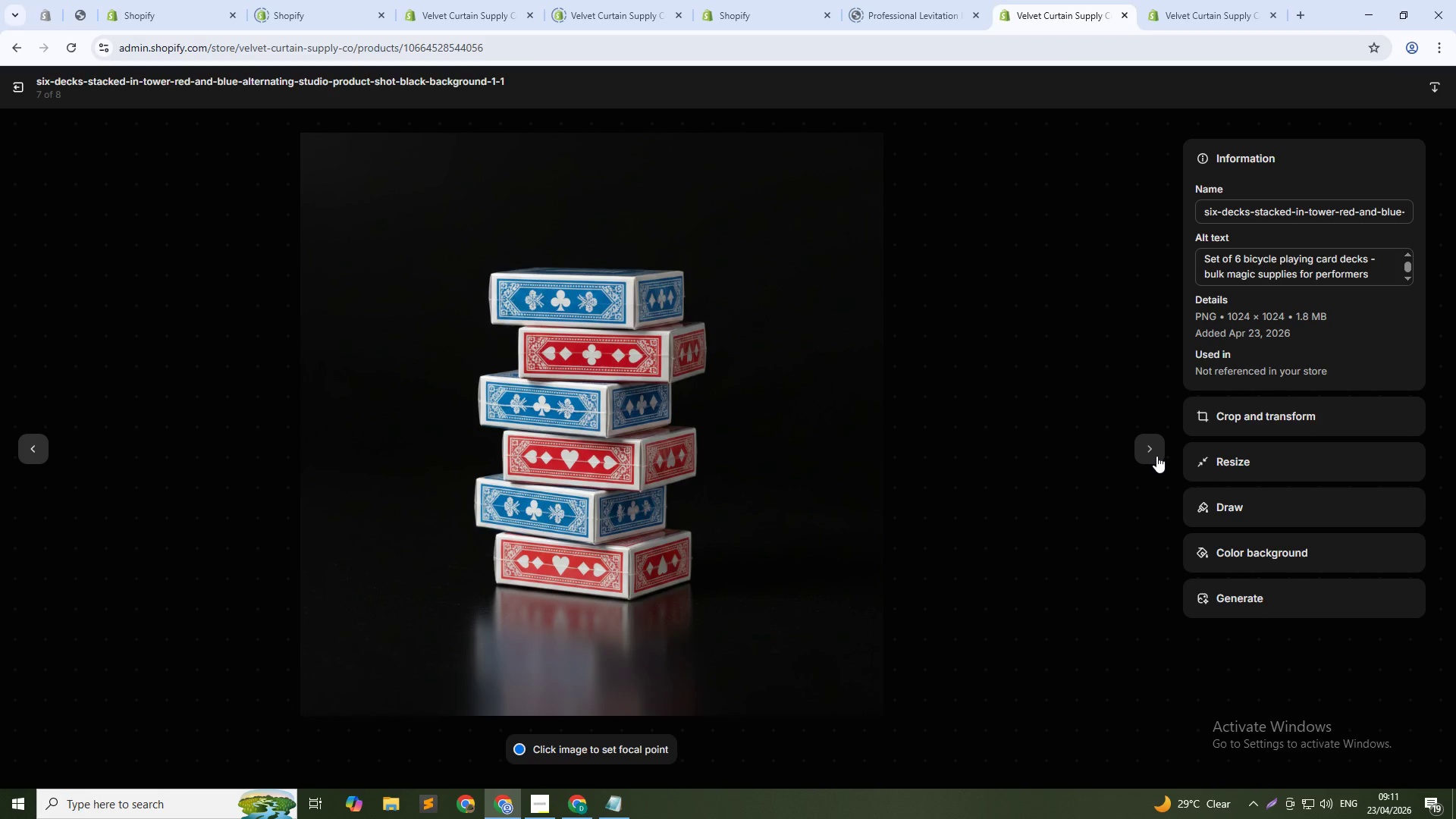 
left_click([1156, 453])
 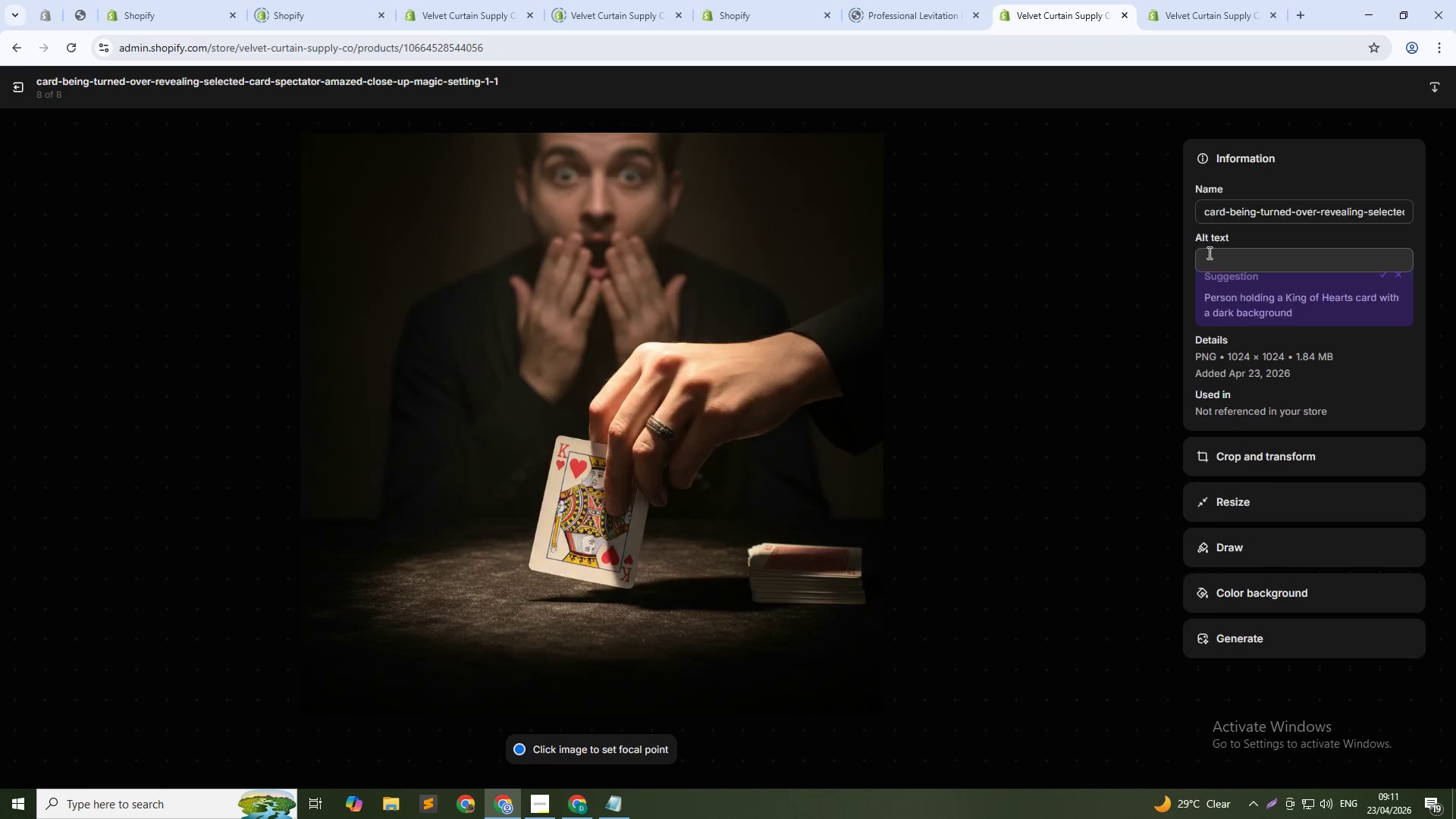 
left_click([1210, 261])
 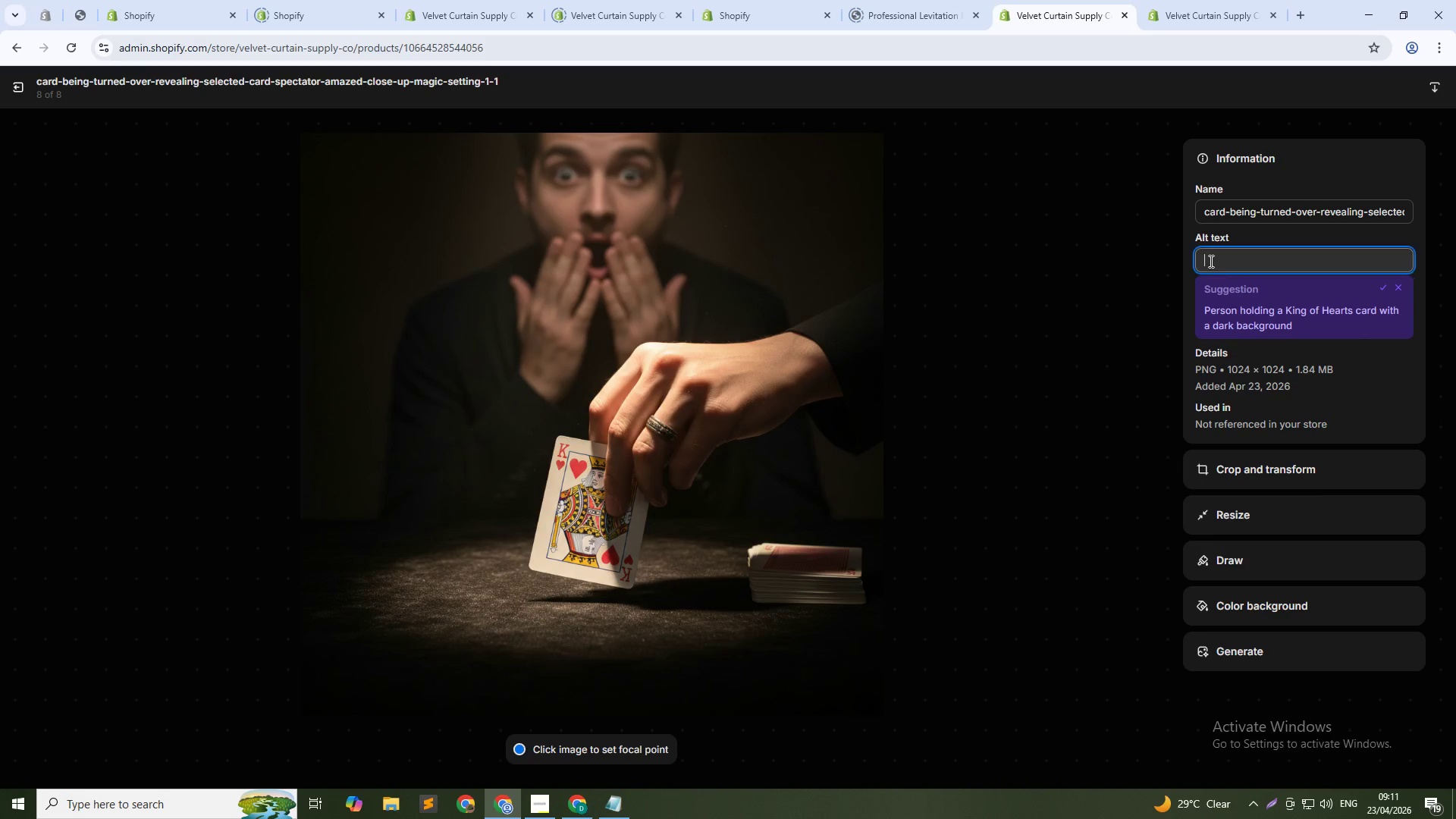 
key(Shift+C)
 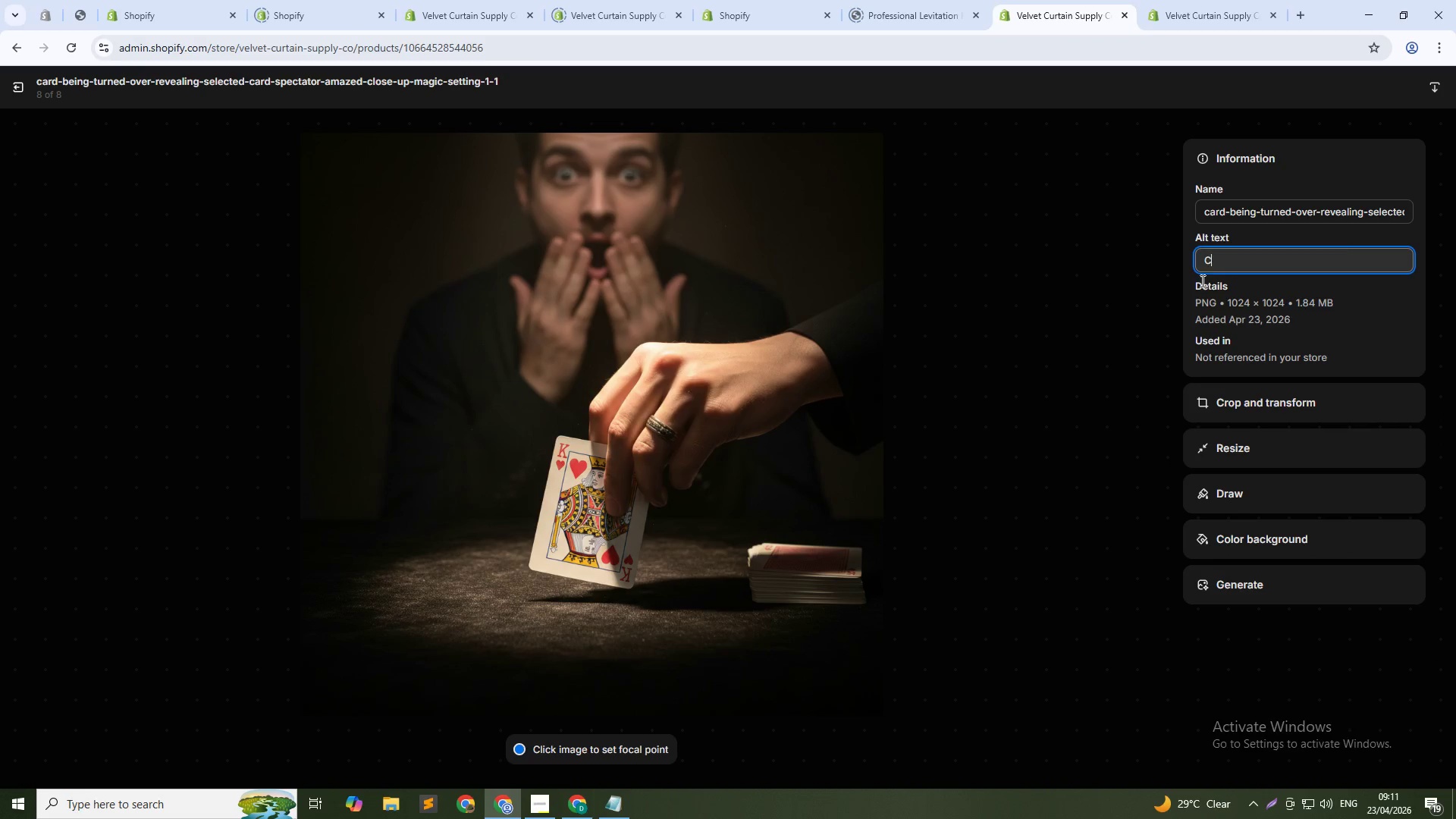 
type(ard revelation with professional deck - close-up magic trick for magicians)
 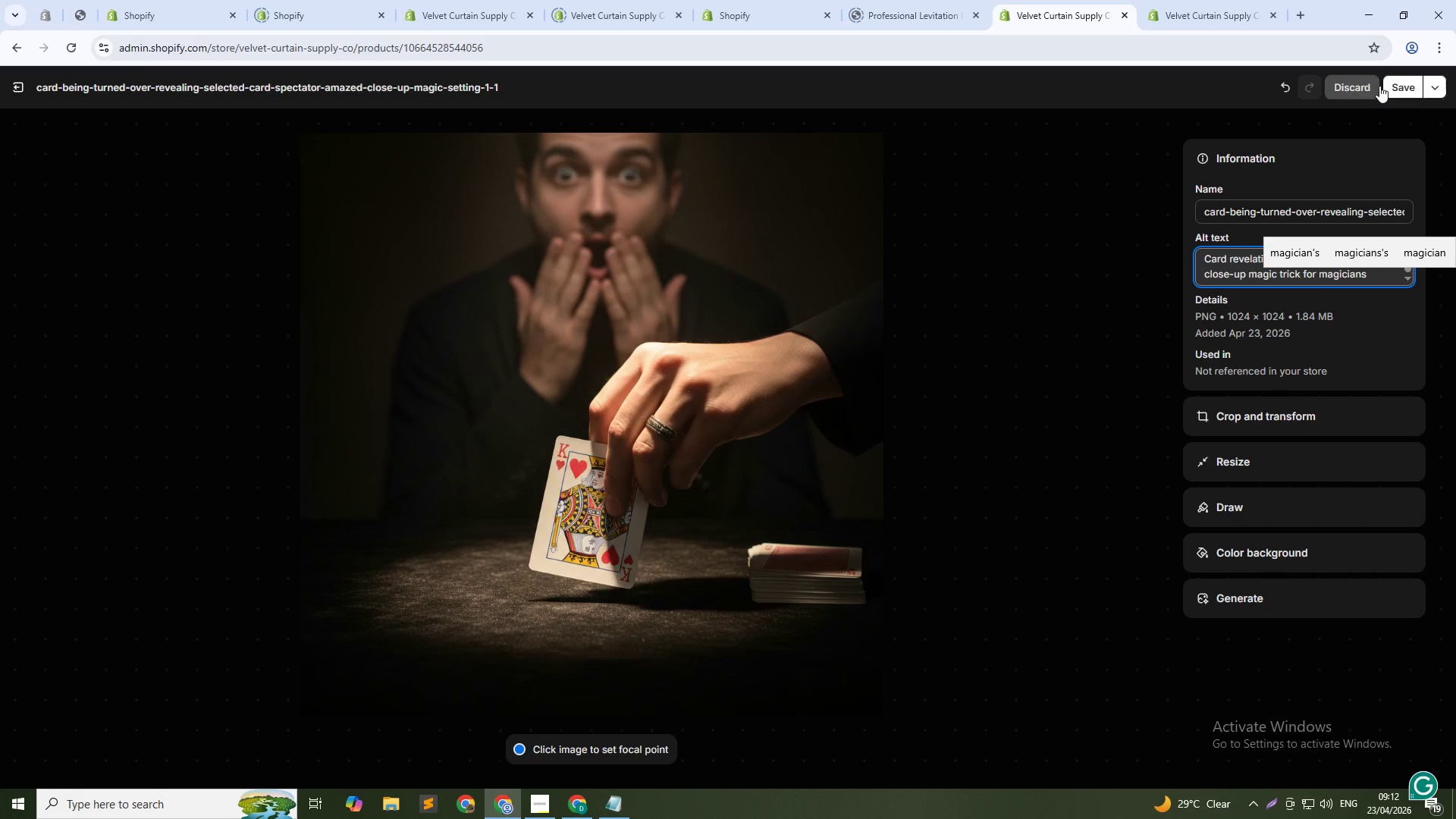 
left_click([1405, 89])
 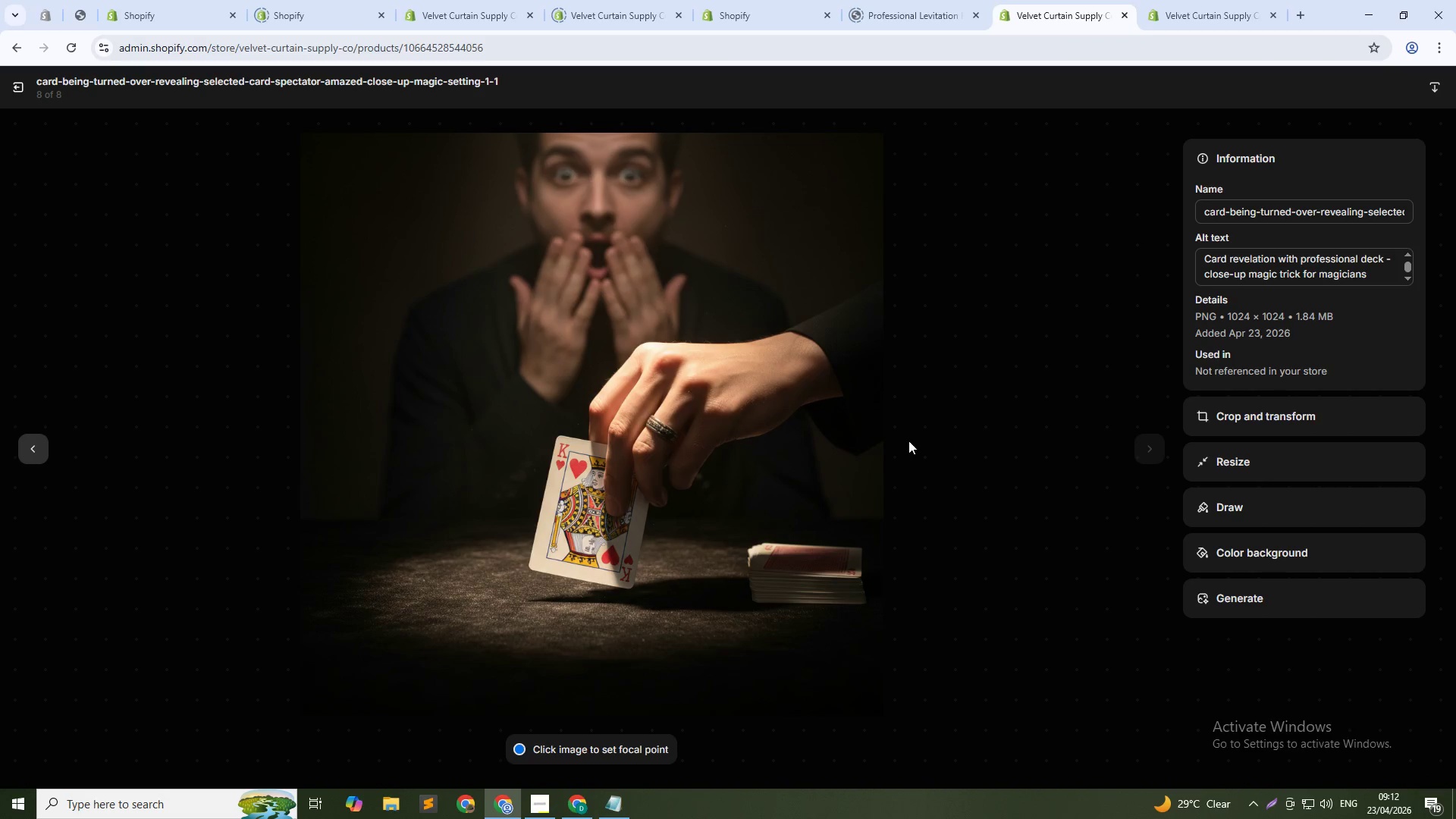 
wait(5.7)
 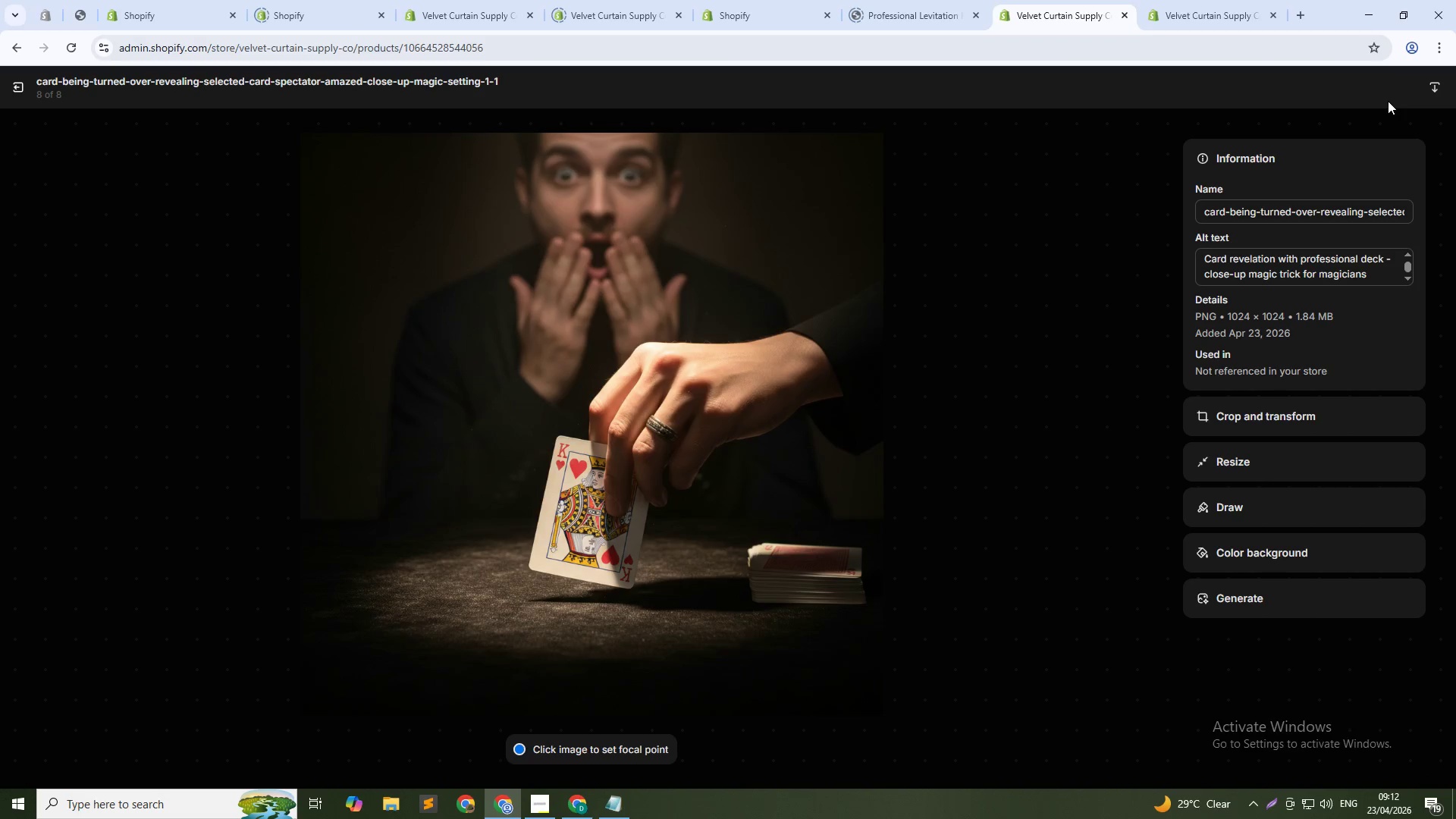 
left_click([589, 398])
 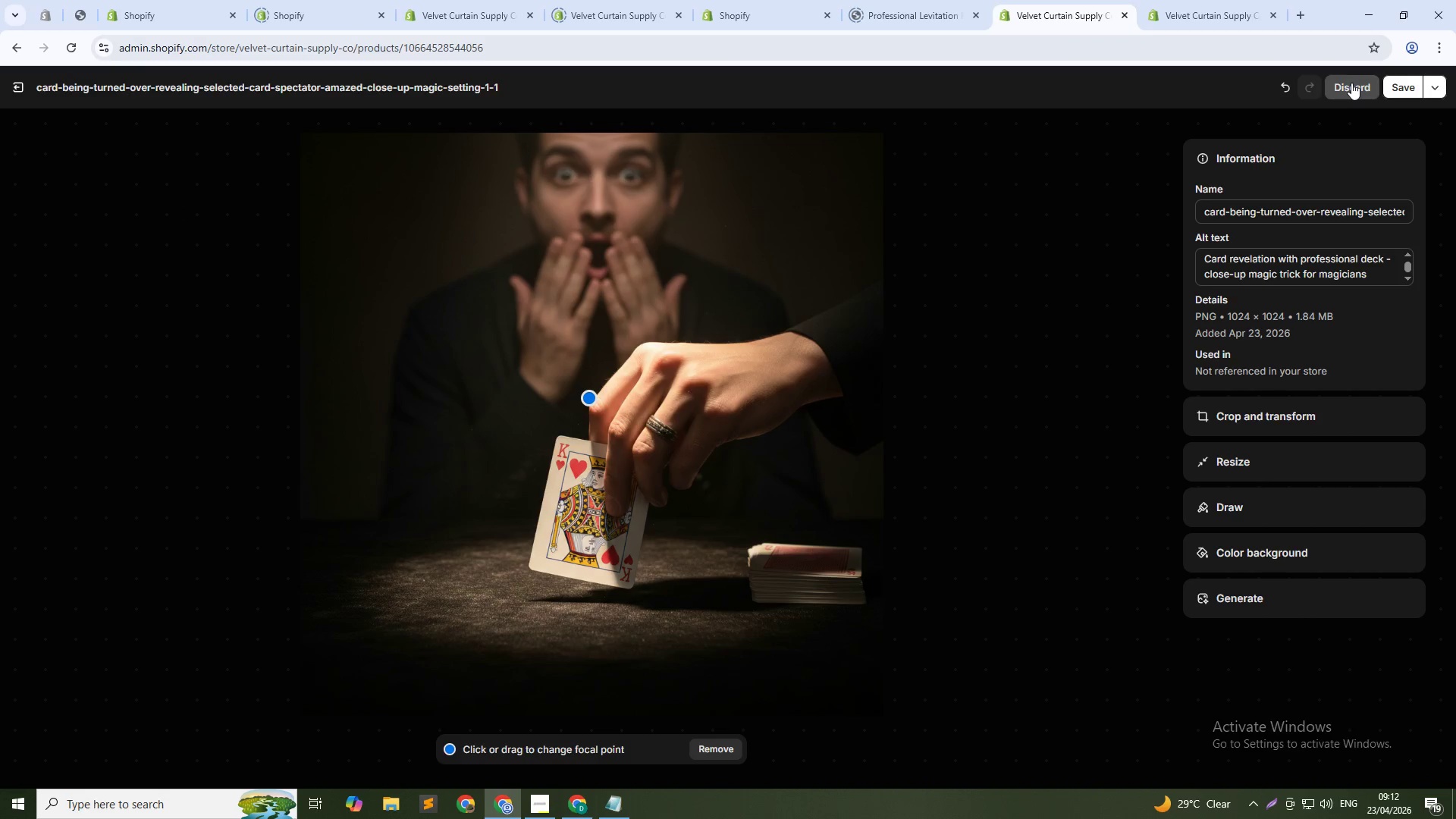 
left_click([1351, 83])
 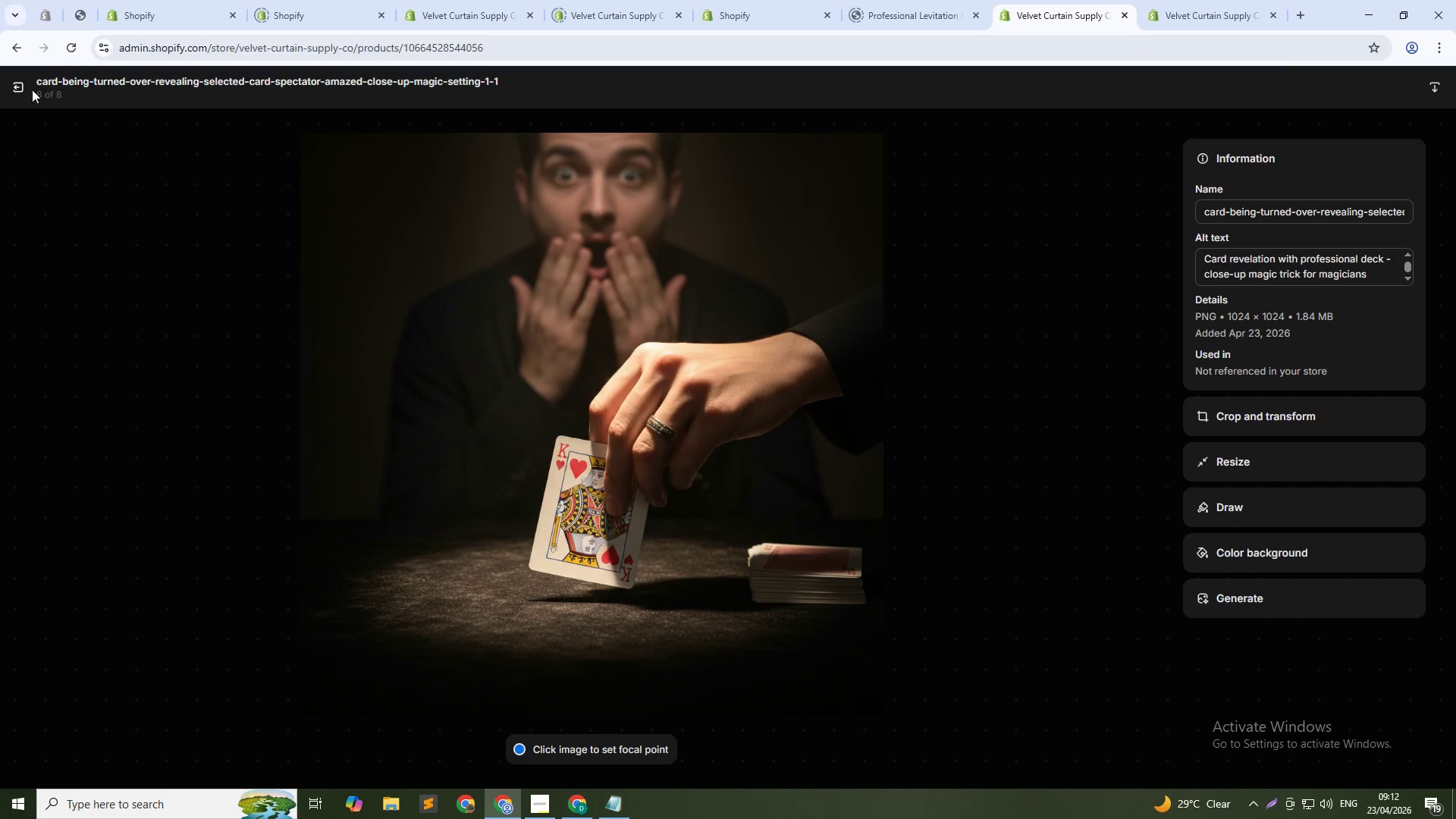 
left_click([23, 89])
 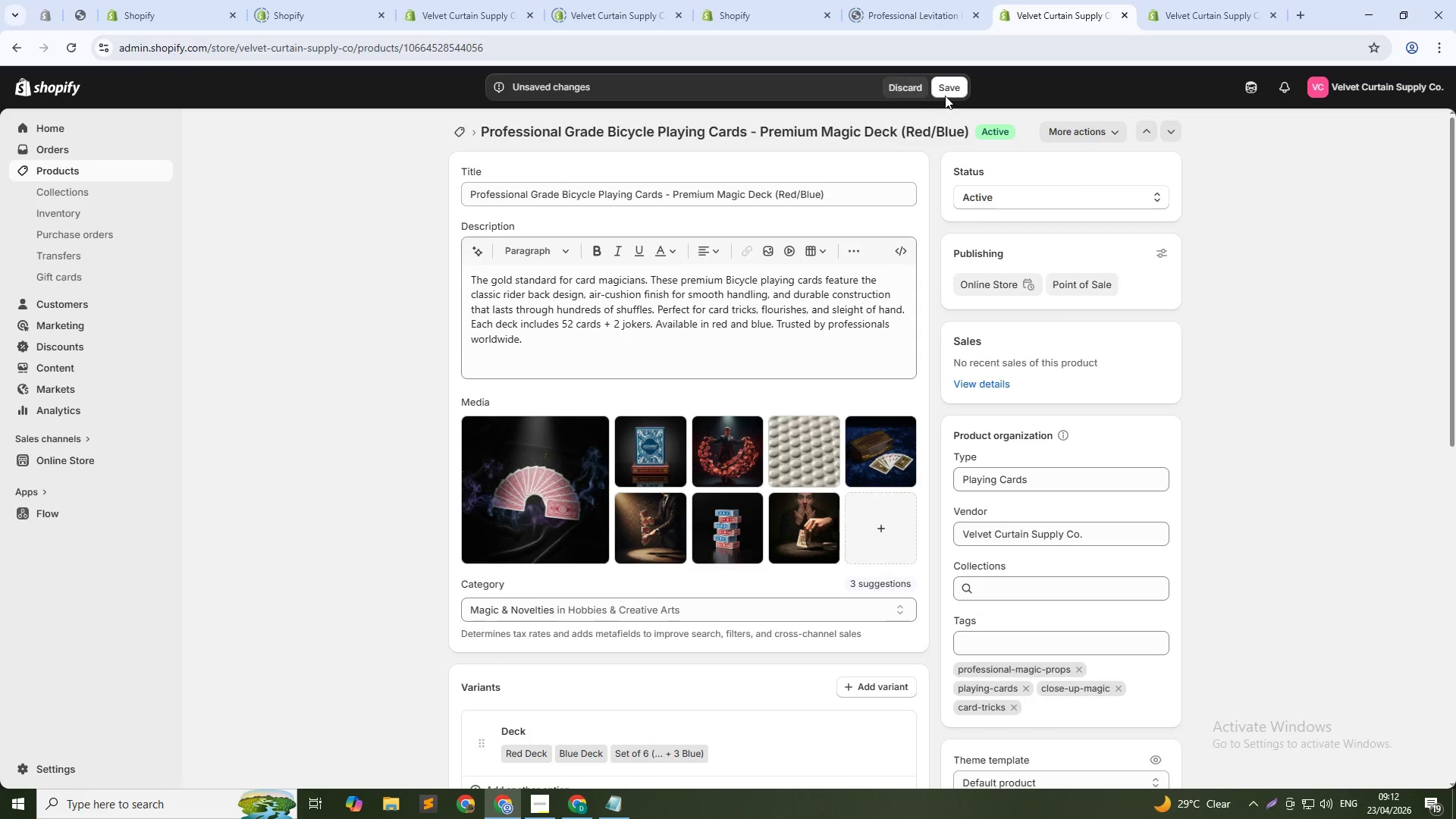 
left_click([948, 90])
 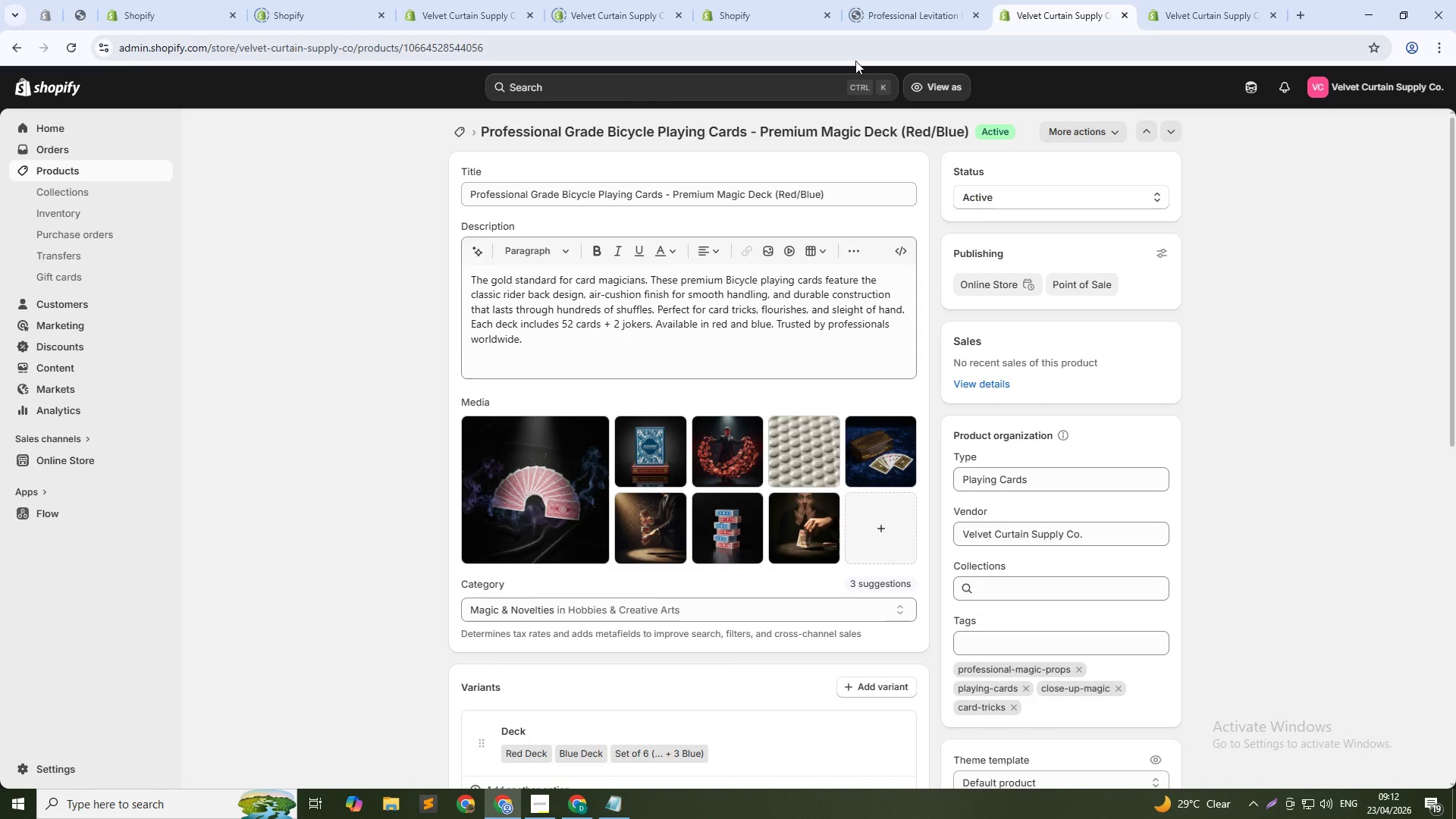 
wait(44.92)
 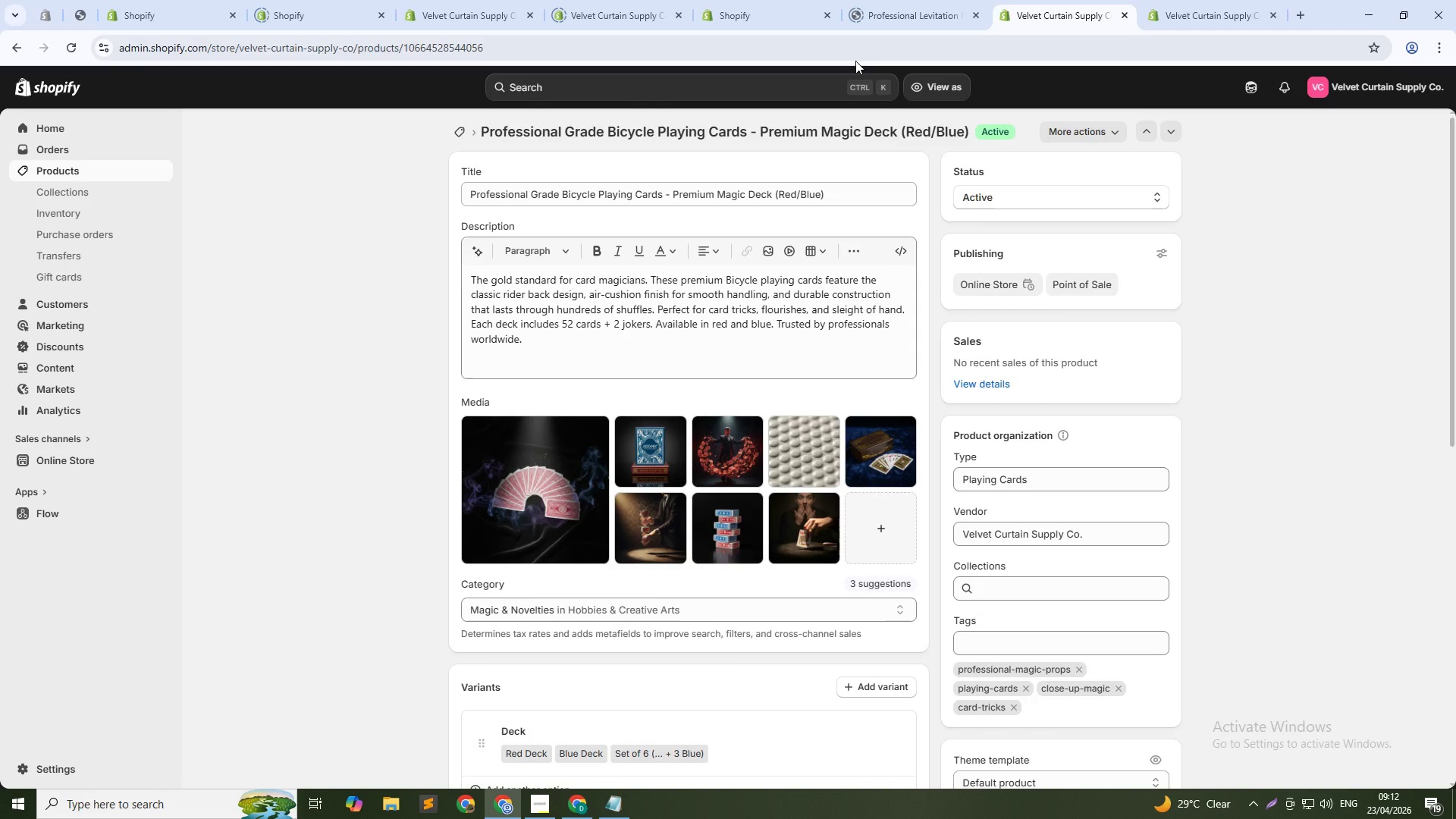 
left_click([449, 133])
 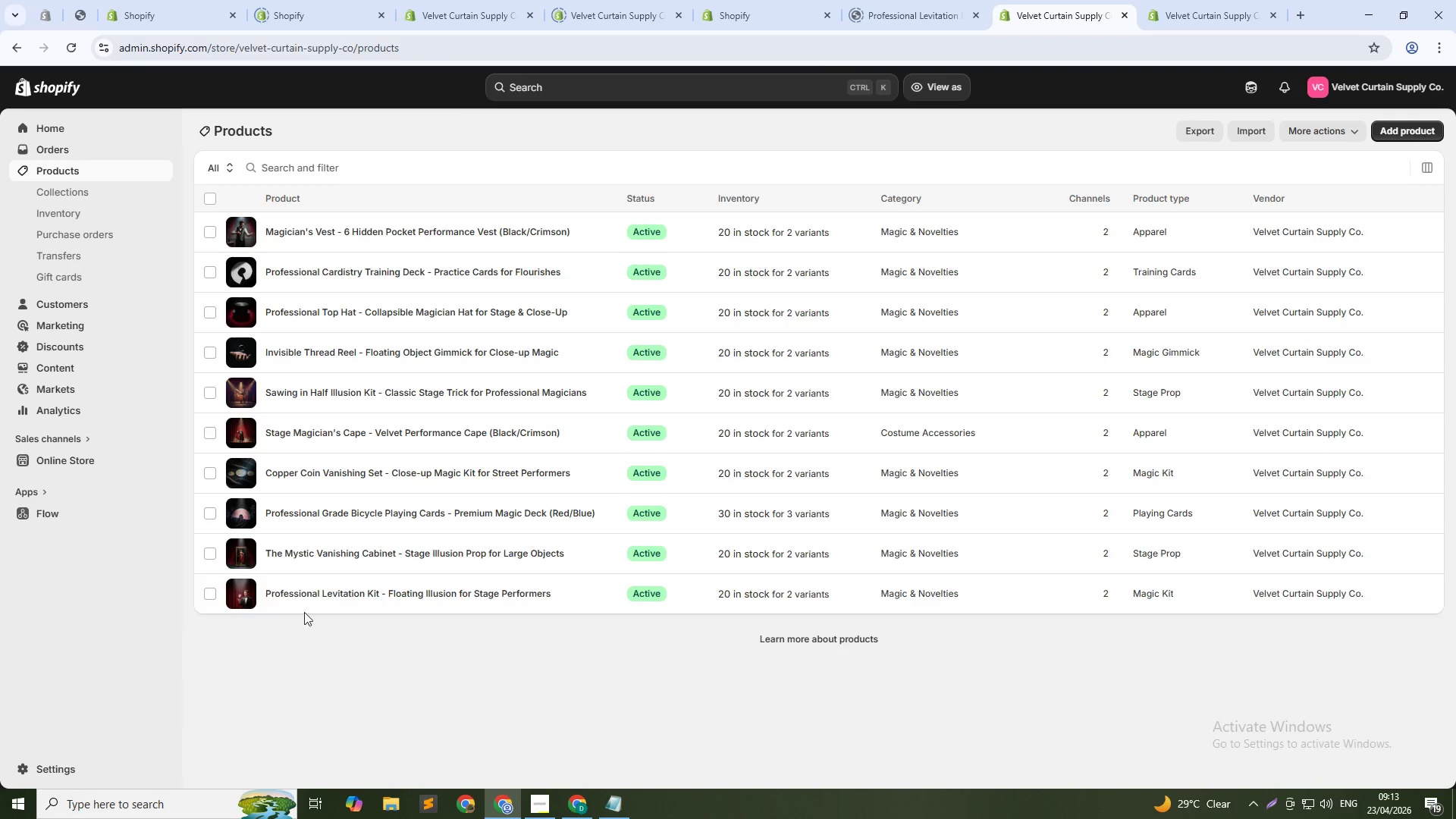 
left_click([370, 473])
 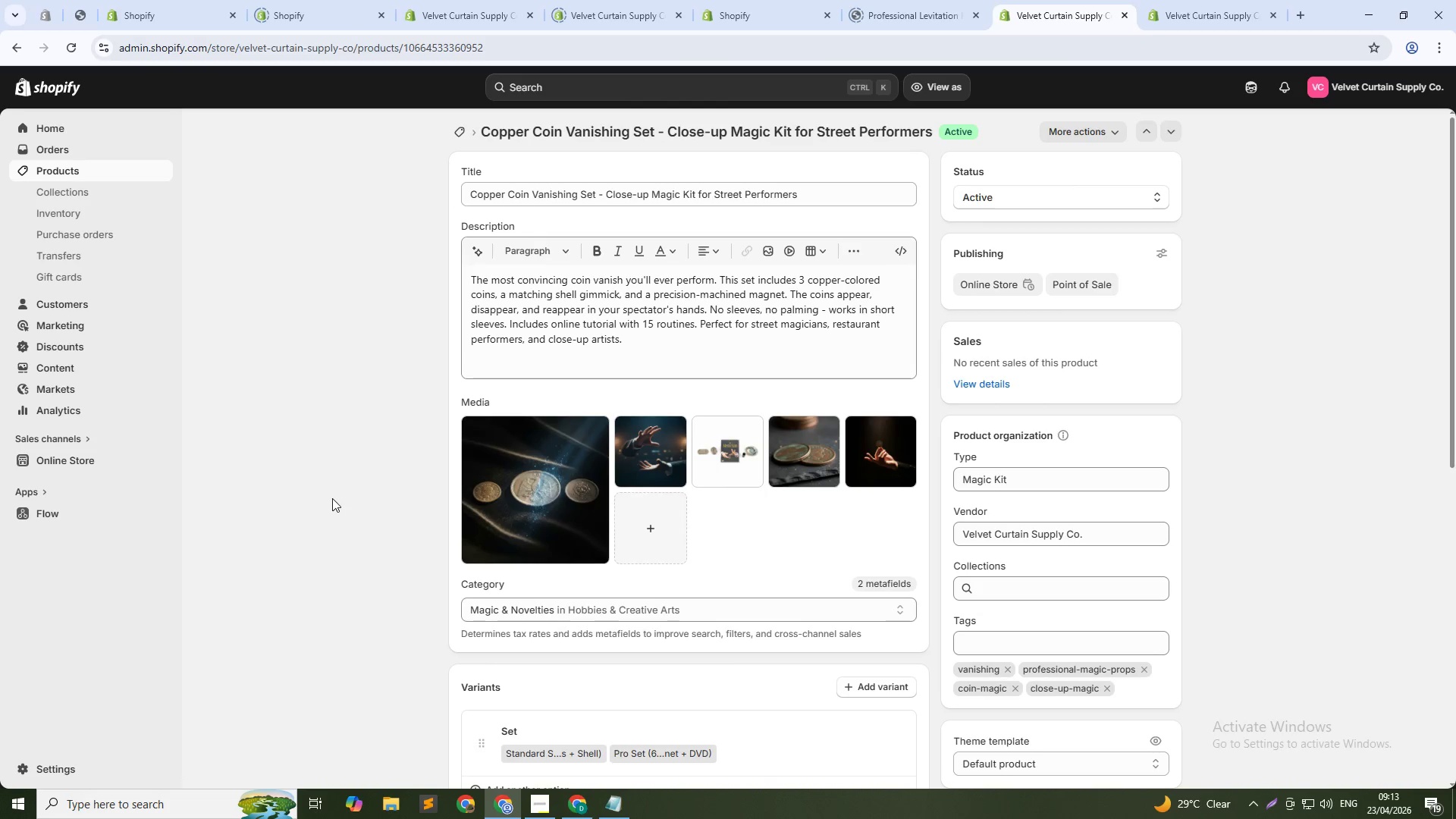 
wait(23.77)
 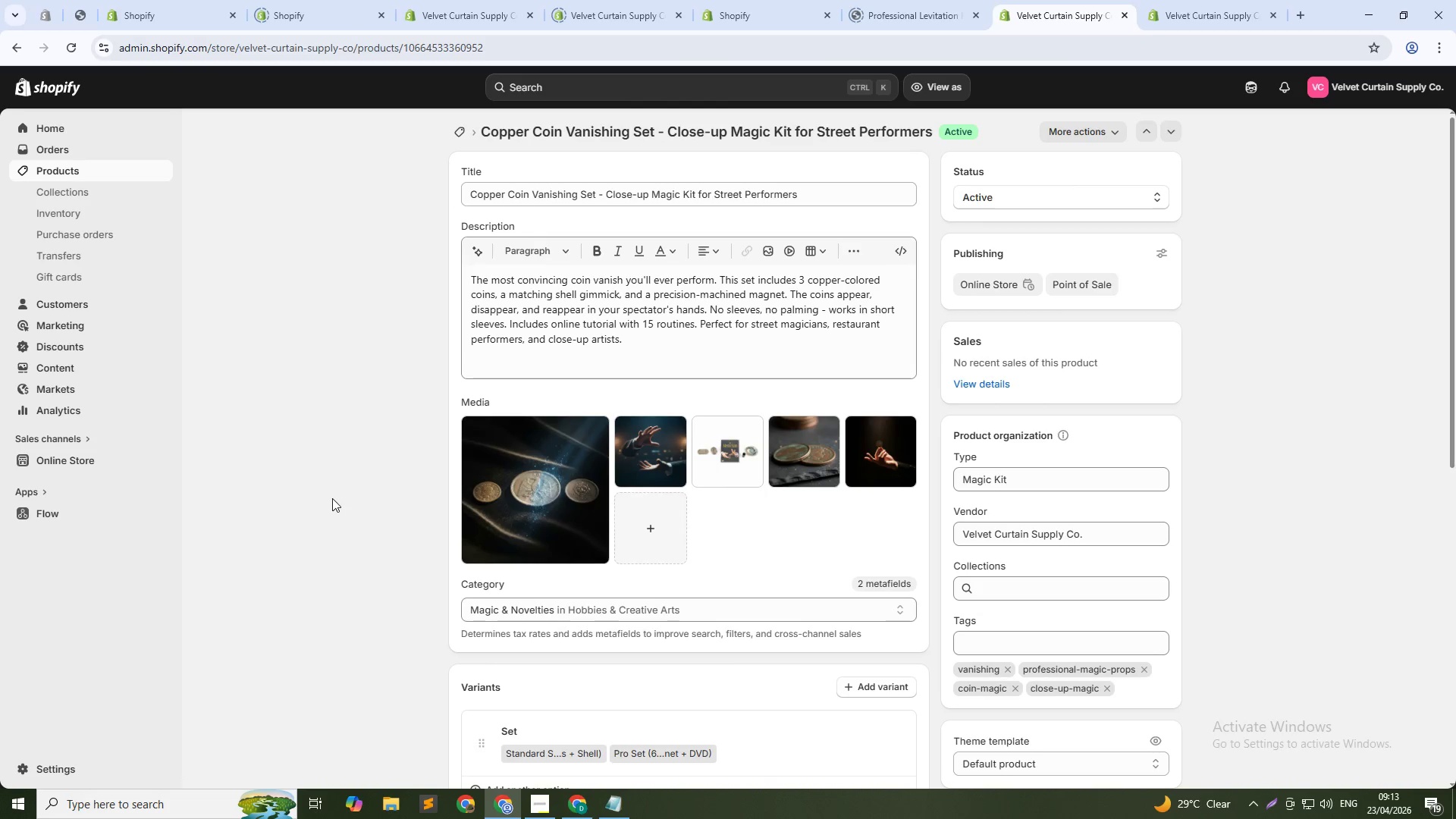 
left_click([636, 534])
 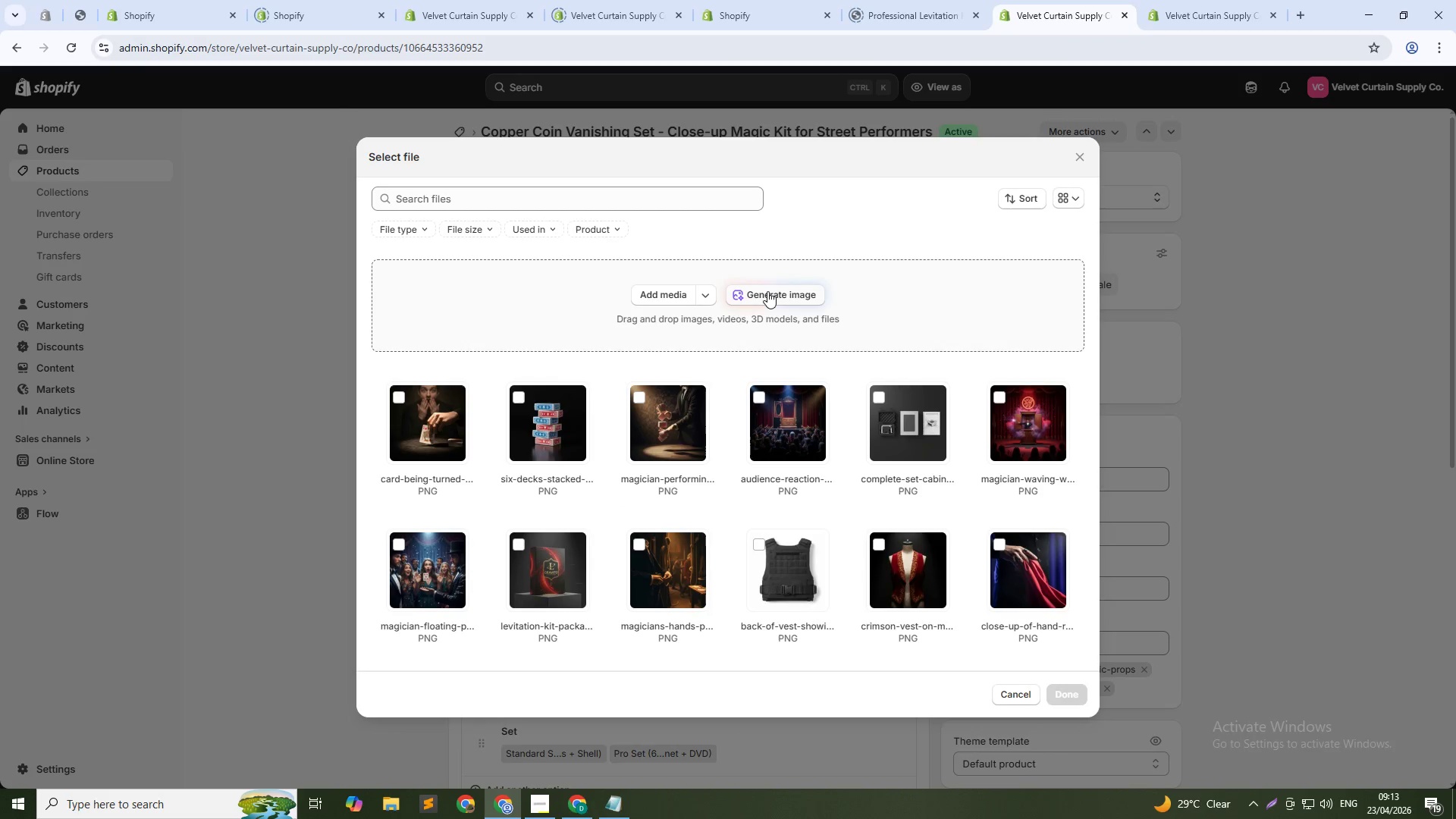 
left_click([771, 296])
 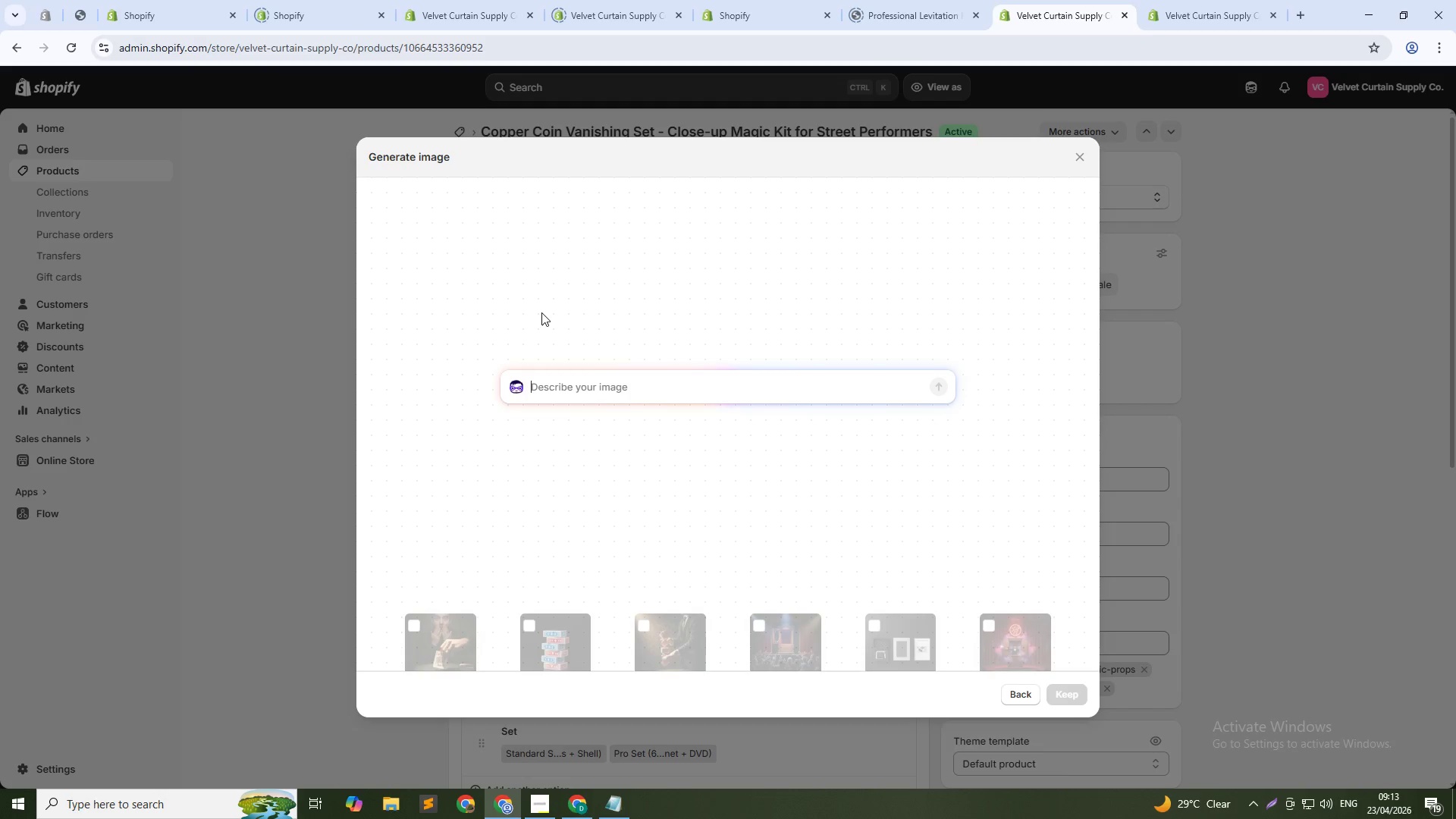 
wait(20.81)
 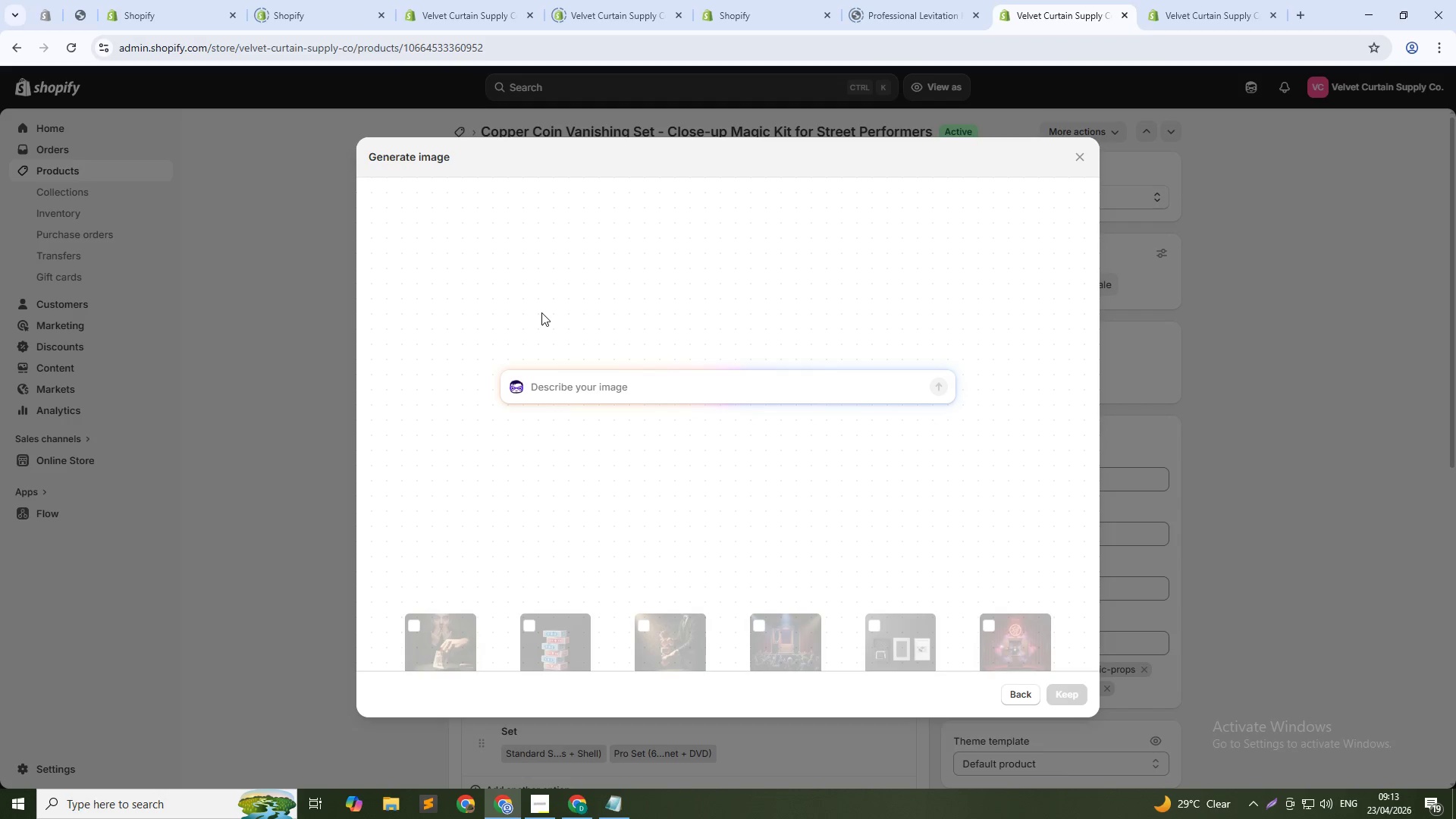 
type(Magician performing coin routine at restaurant table, audience watching, candid shot, 1:1)
 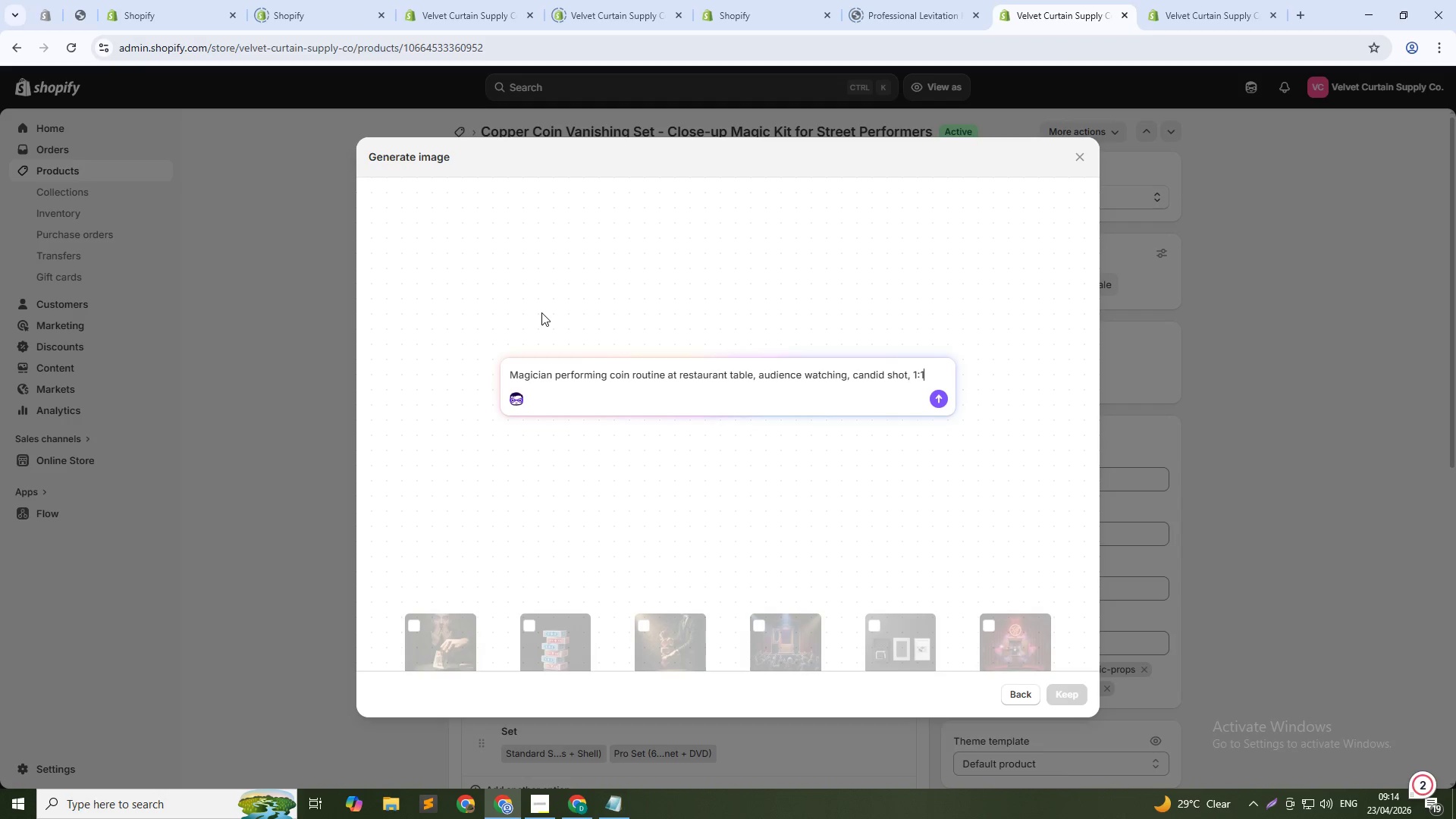 
key(Enter)
 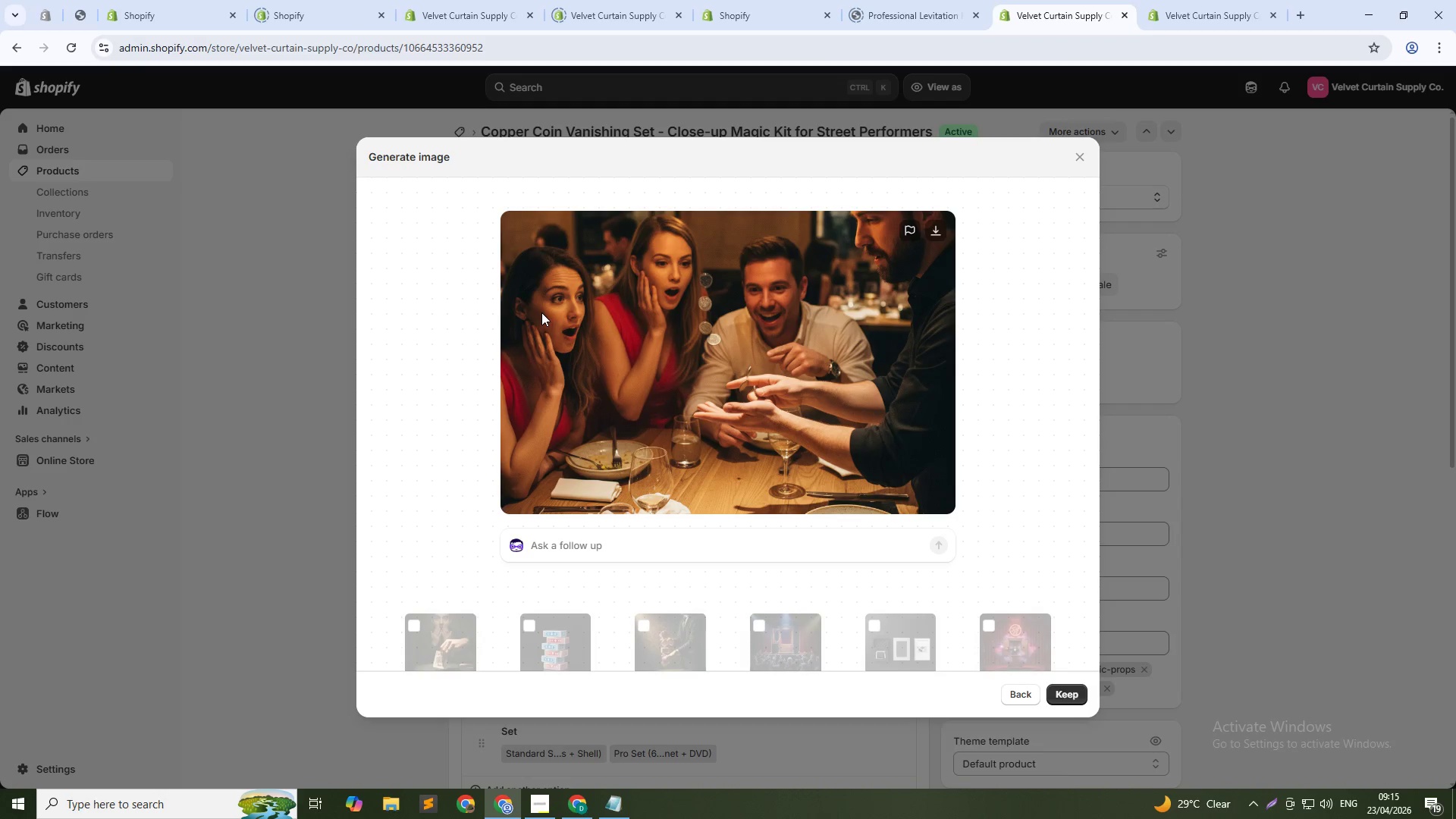 
wait(61.33)
 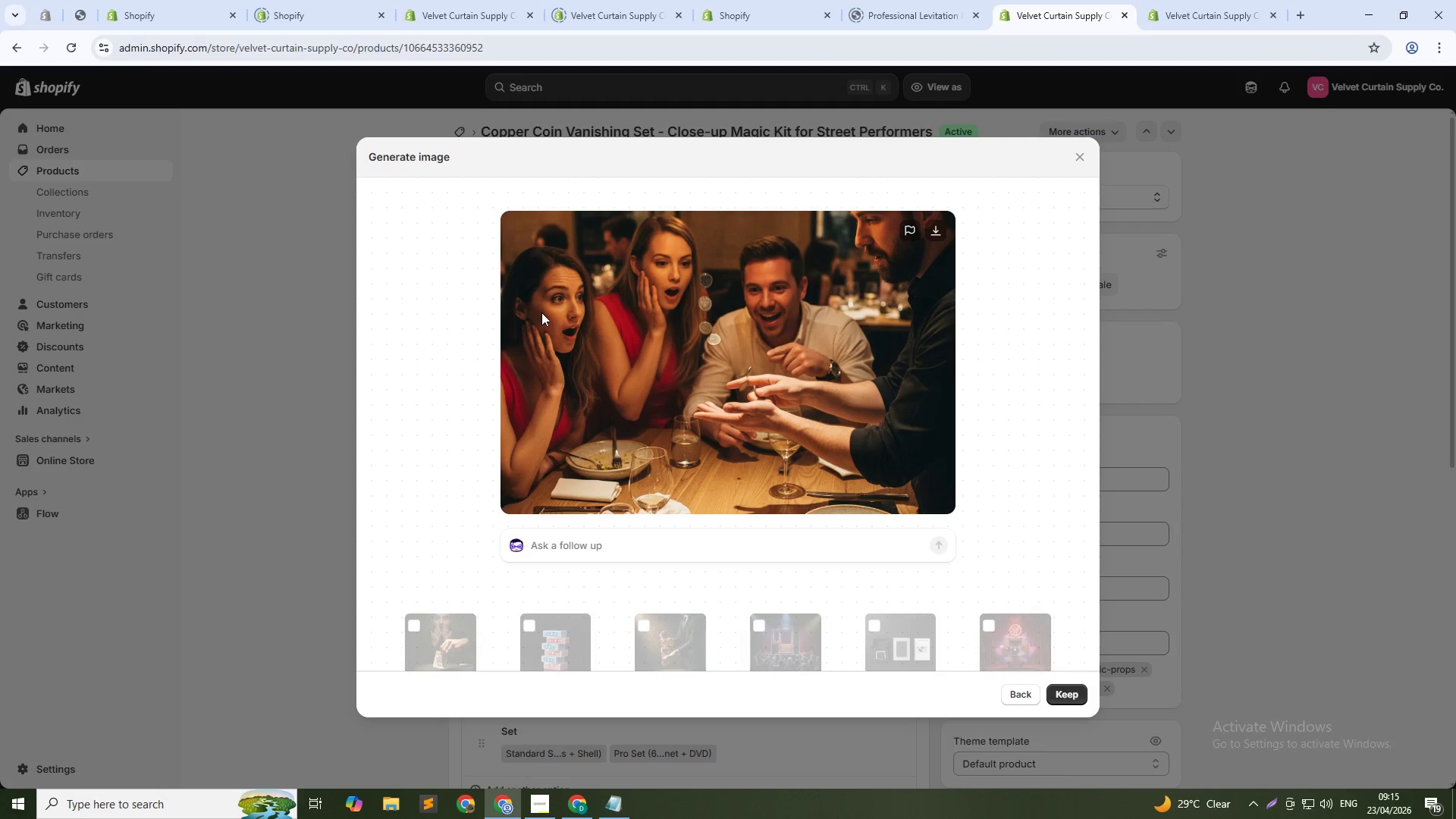 
left_click([1076, 696])
 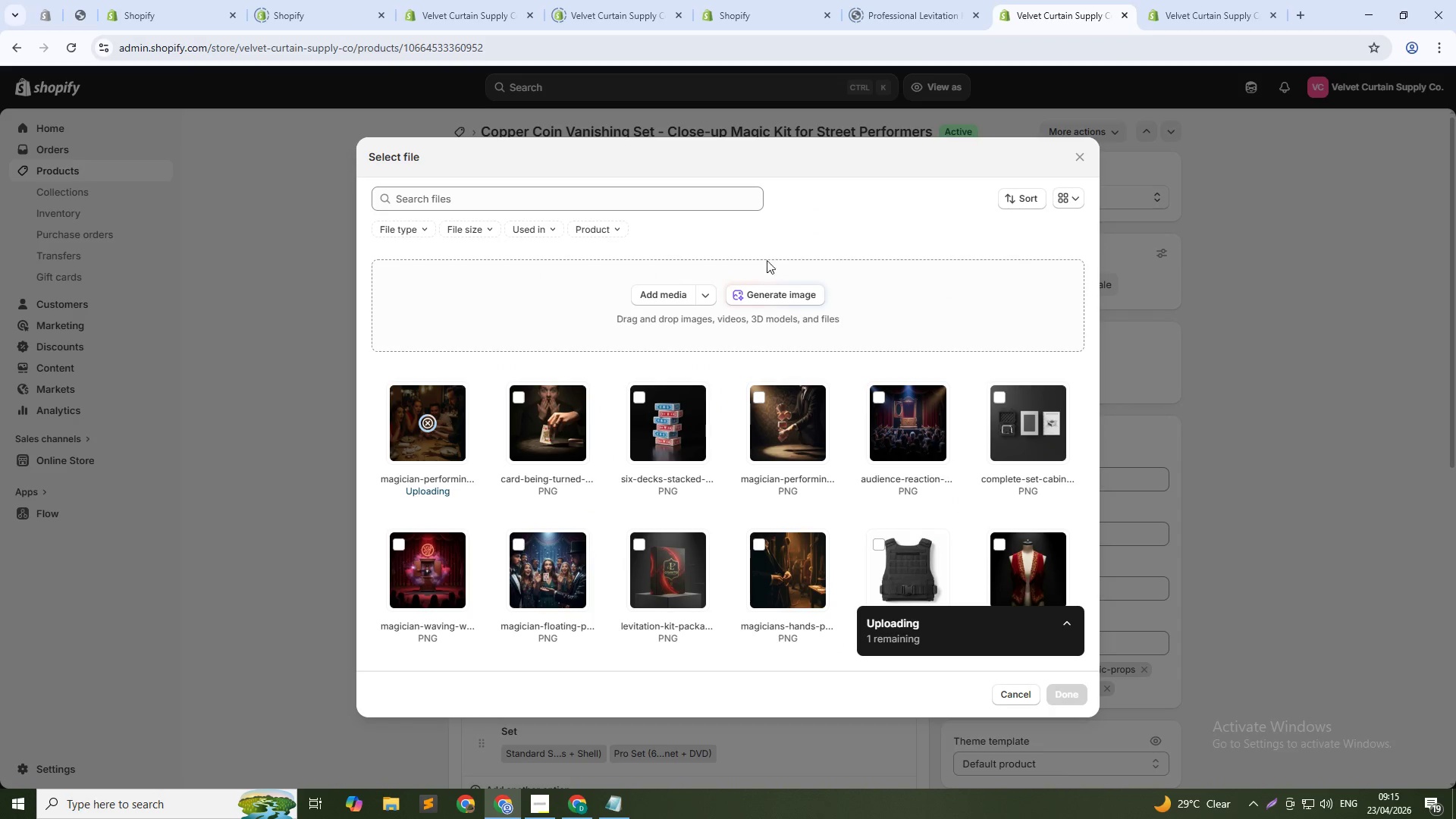 
left_click([782, 298])
 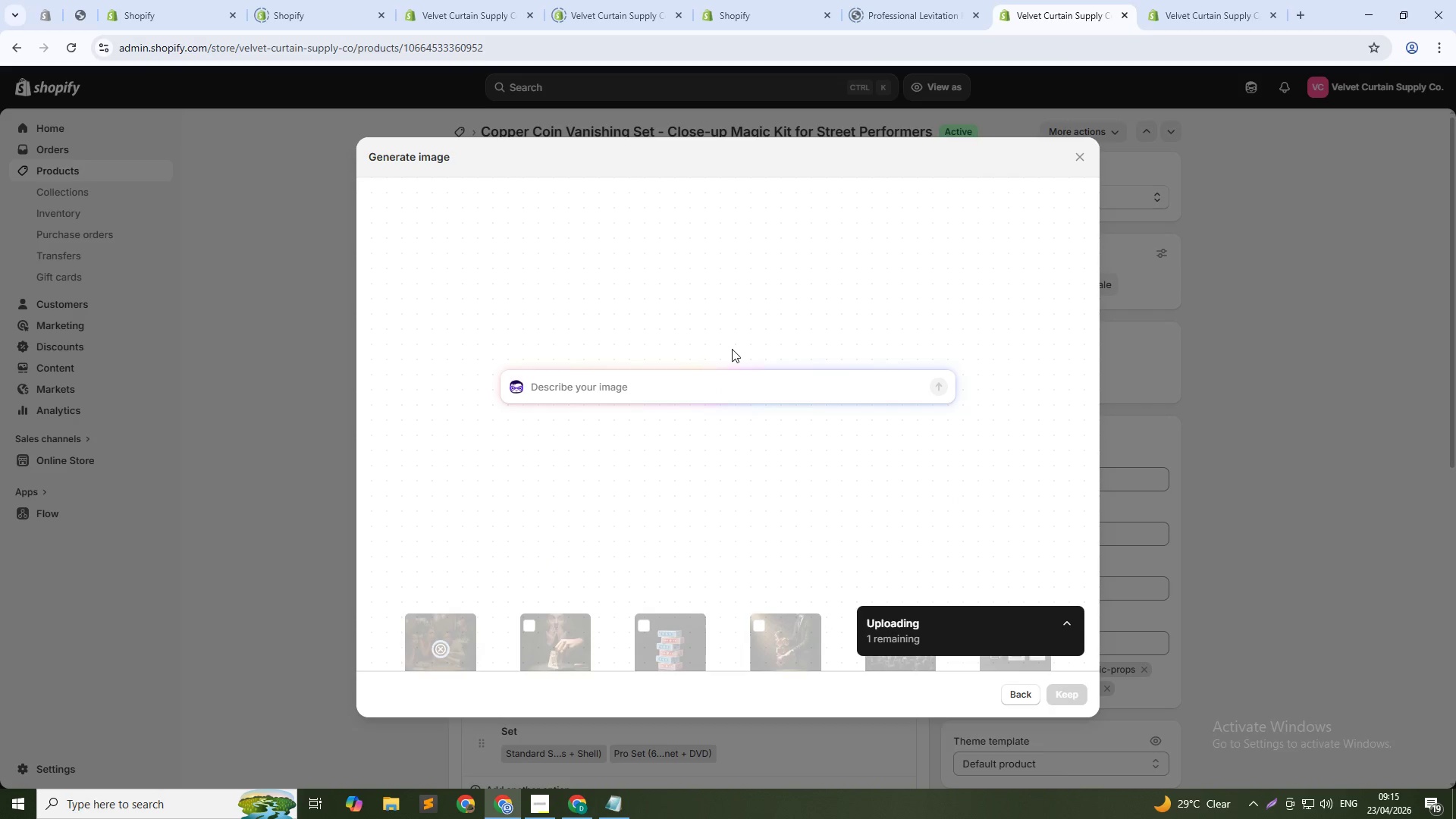 
type(Kit packaging box, black and gold design, studio product shot, 1:1)
 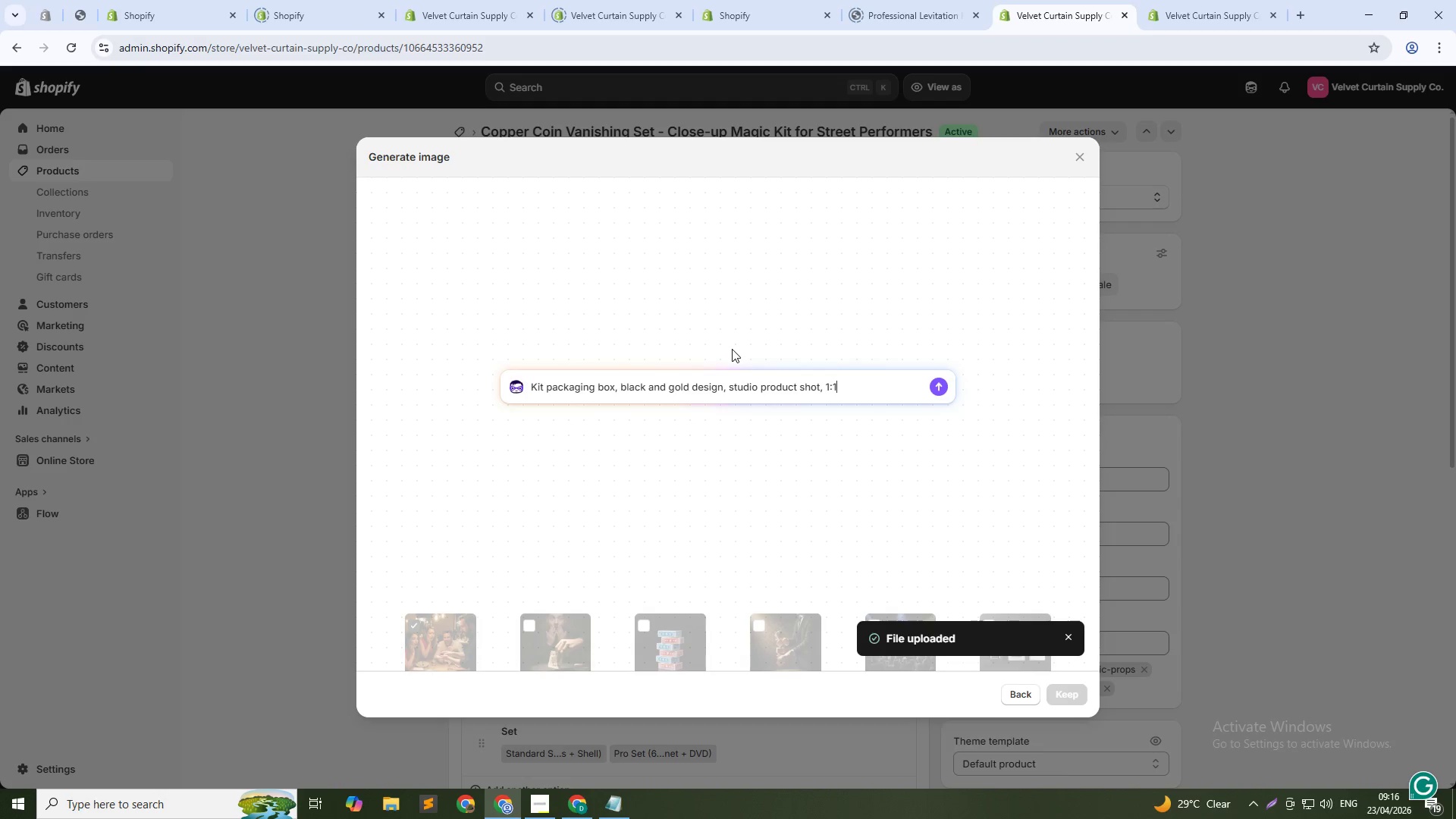 
wait(13.92)
 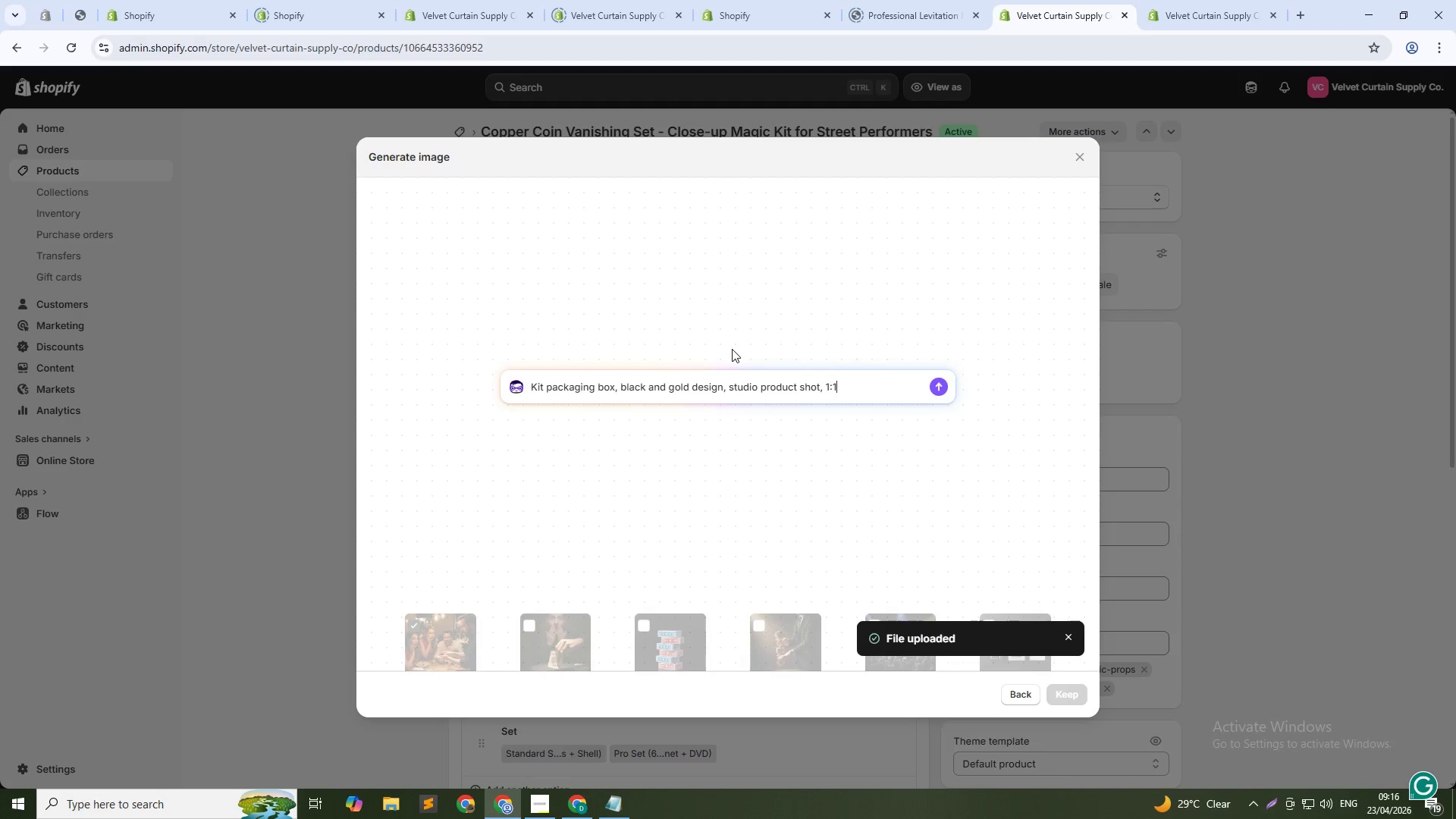 
key(Enter)
 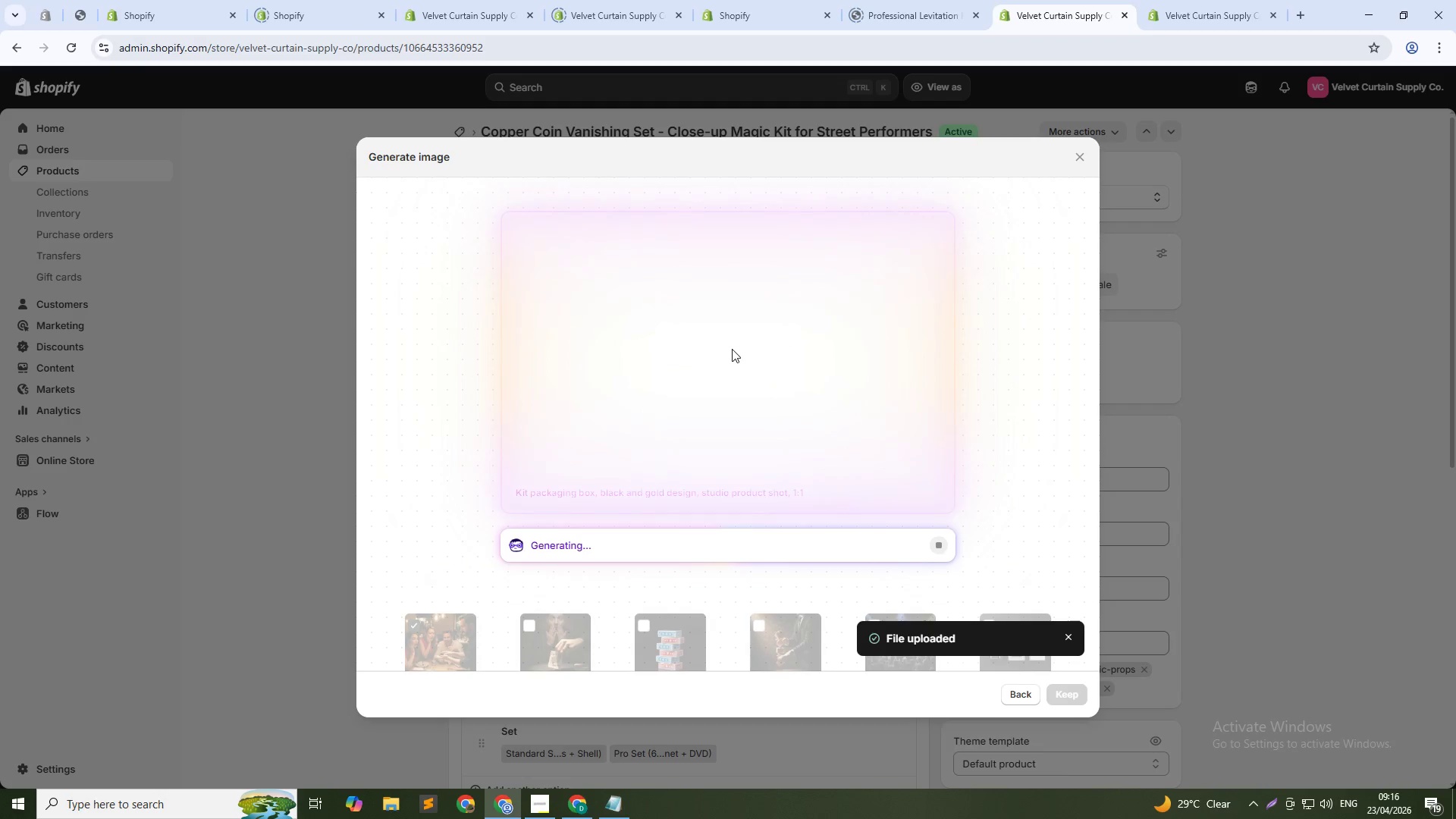 
wait(29.2)
 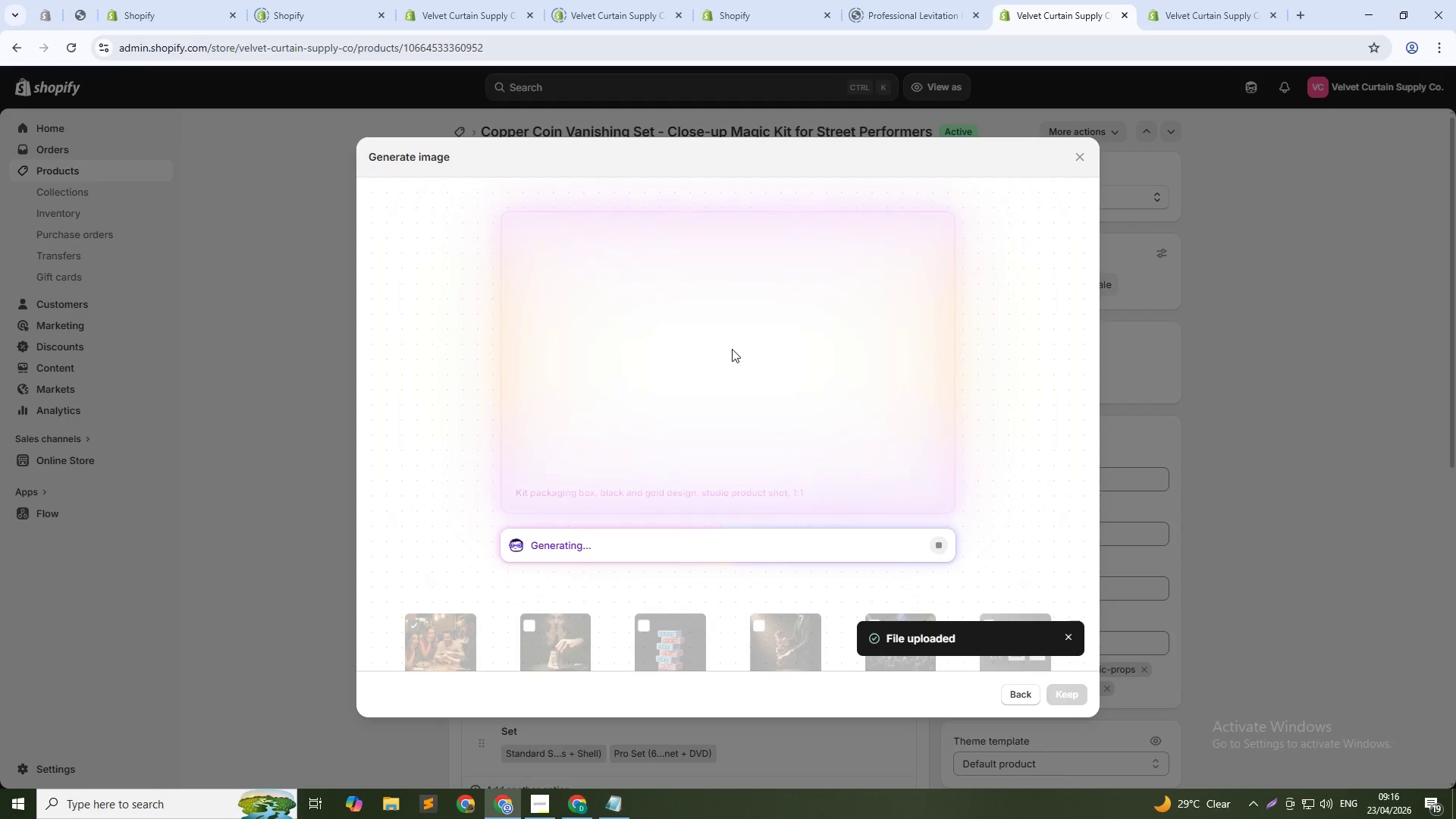 
left_click([1074, 695])
 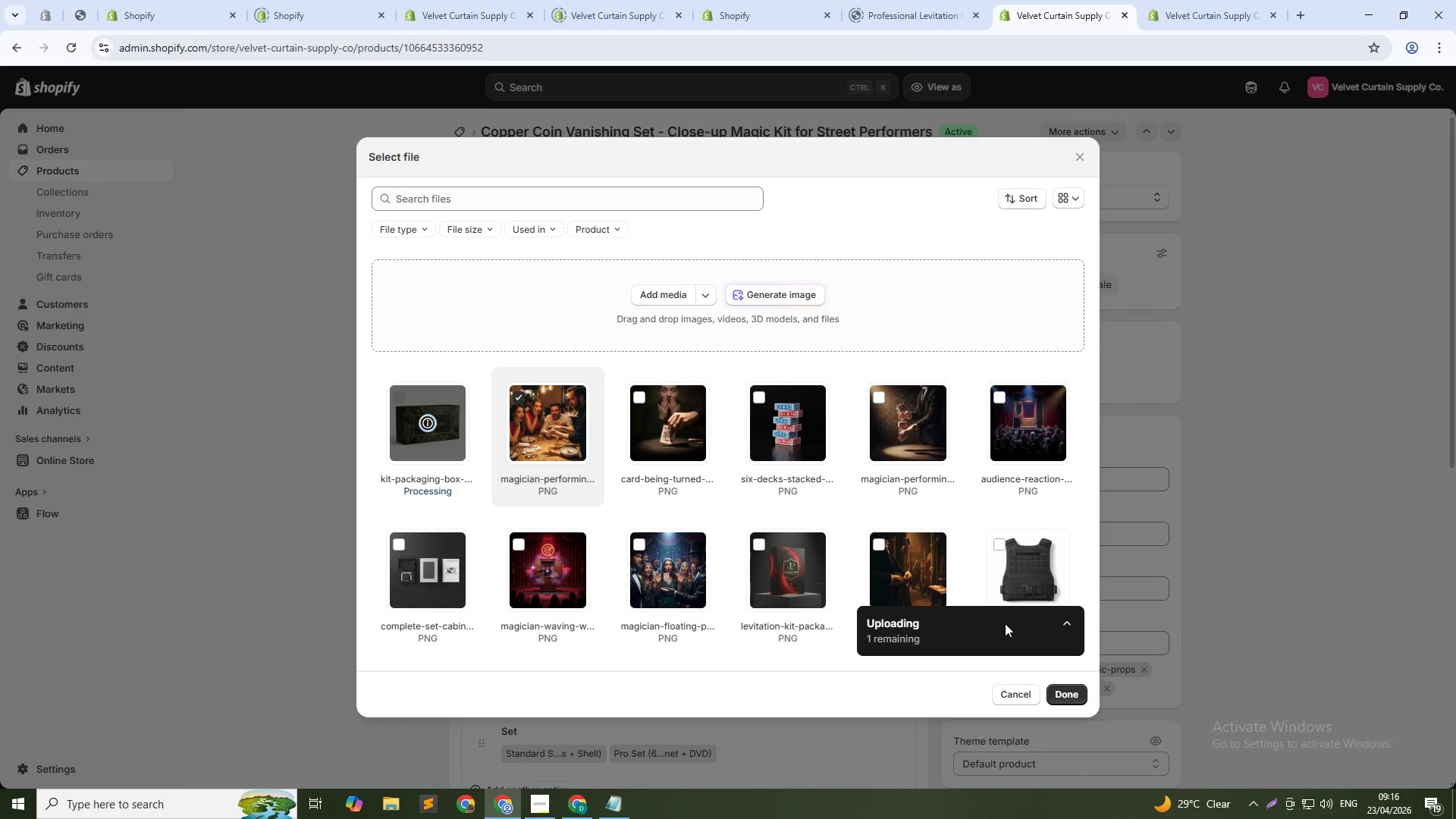 
wait(9.7)
 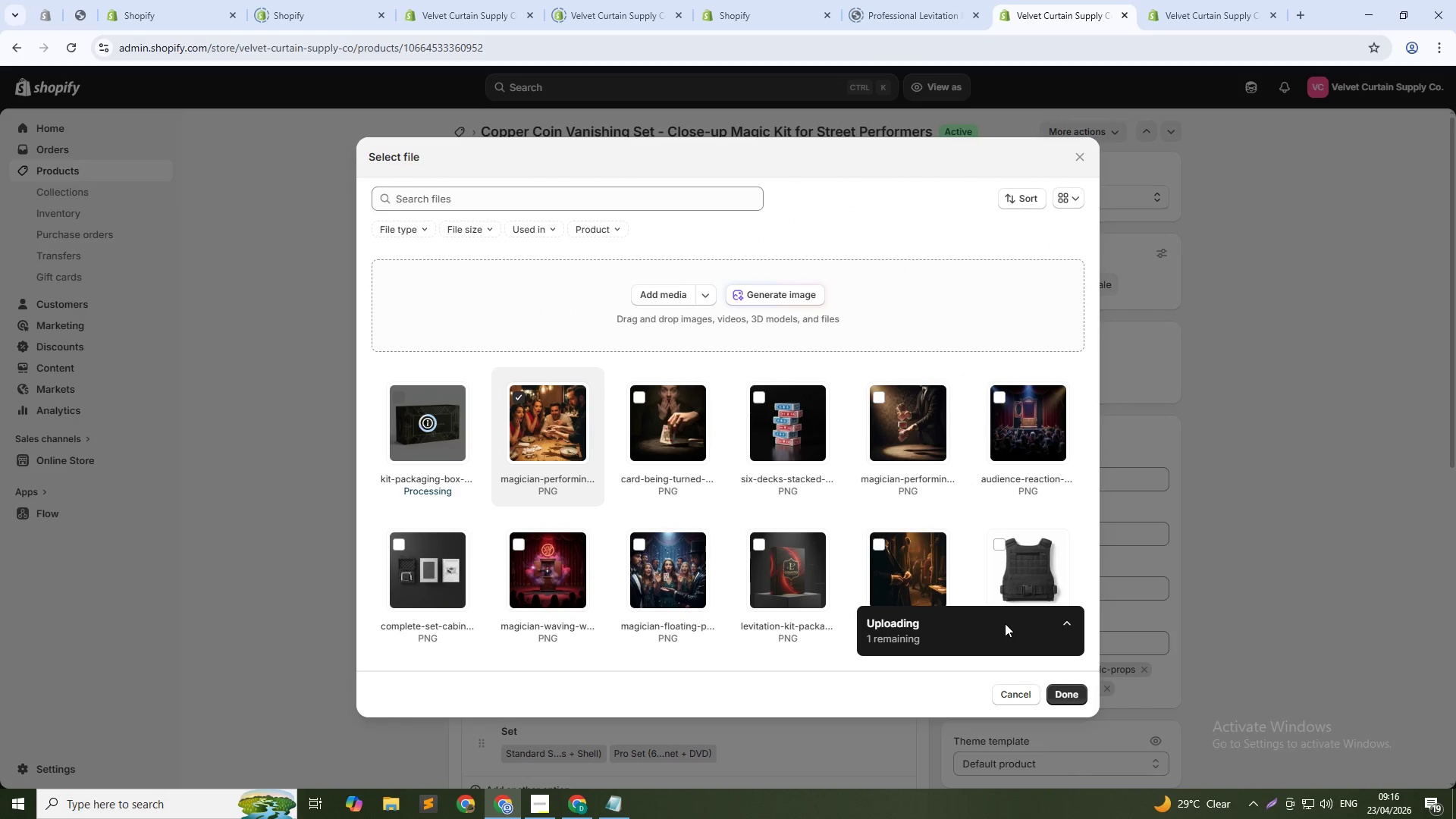 
left_click([787, 292])
 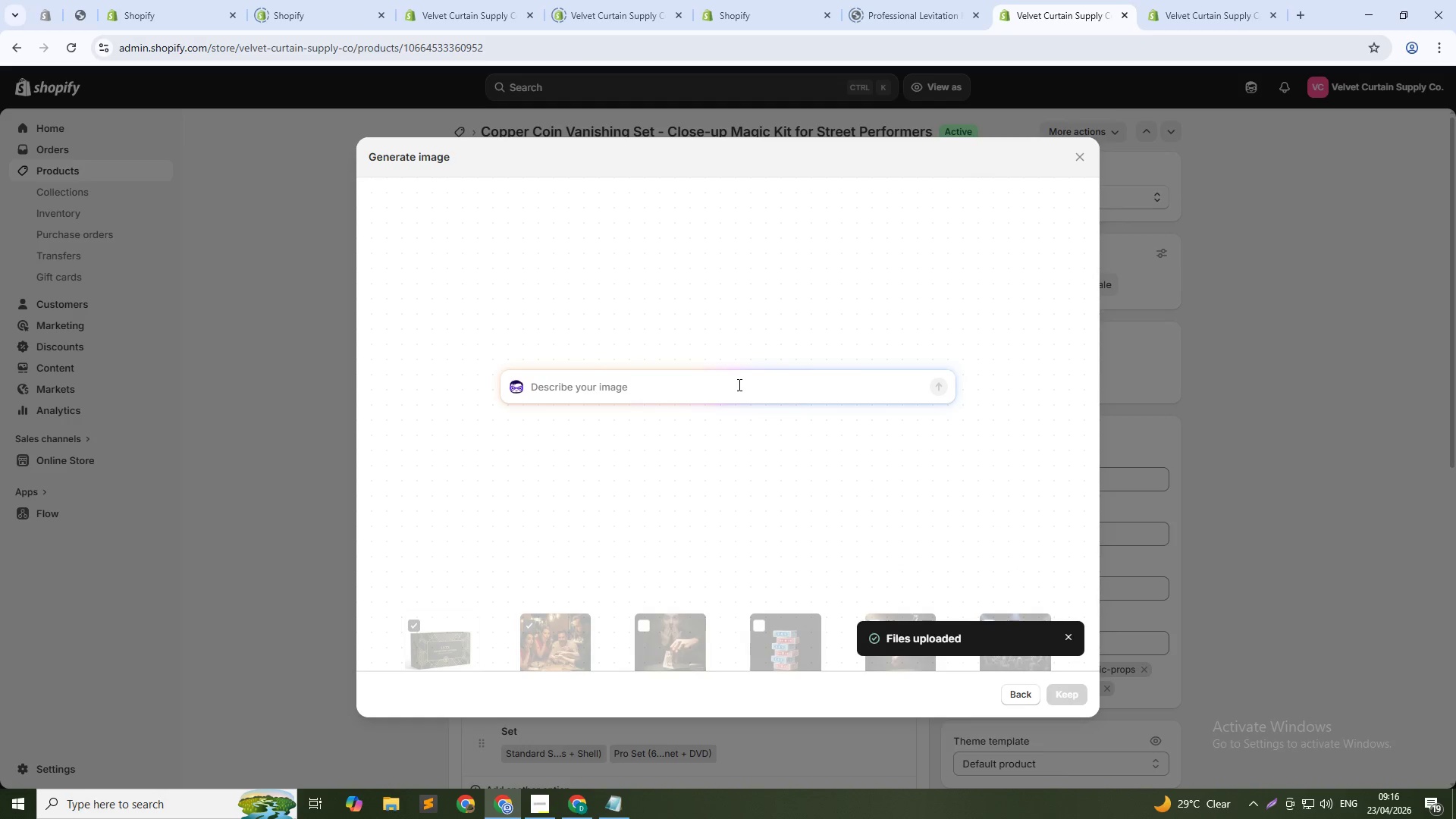 
type(Multiple coins stacked in hand, cascade effect, macro shot, theatrical lighting, 1:1)
 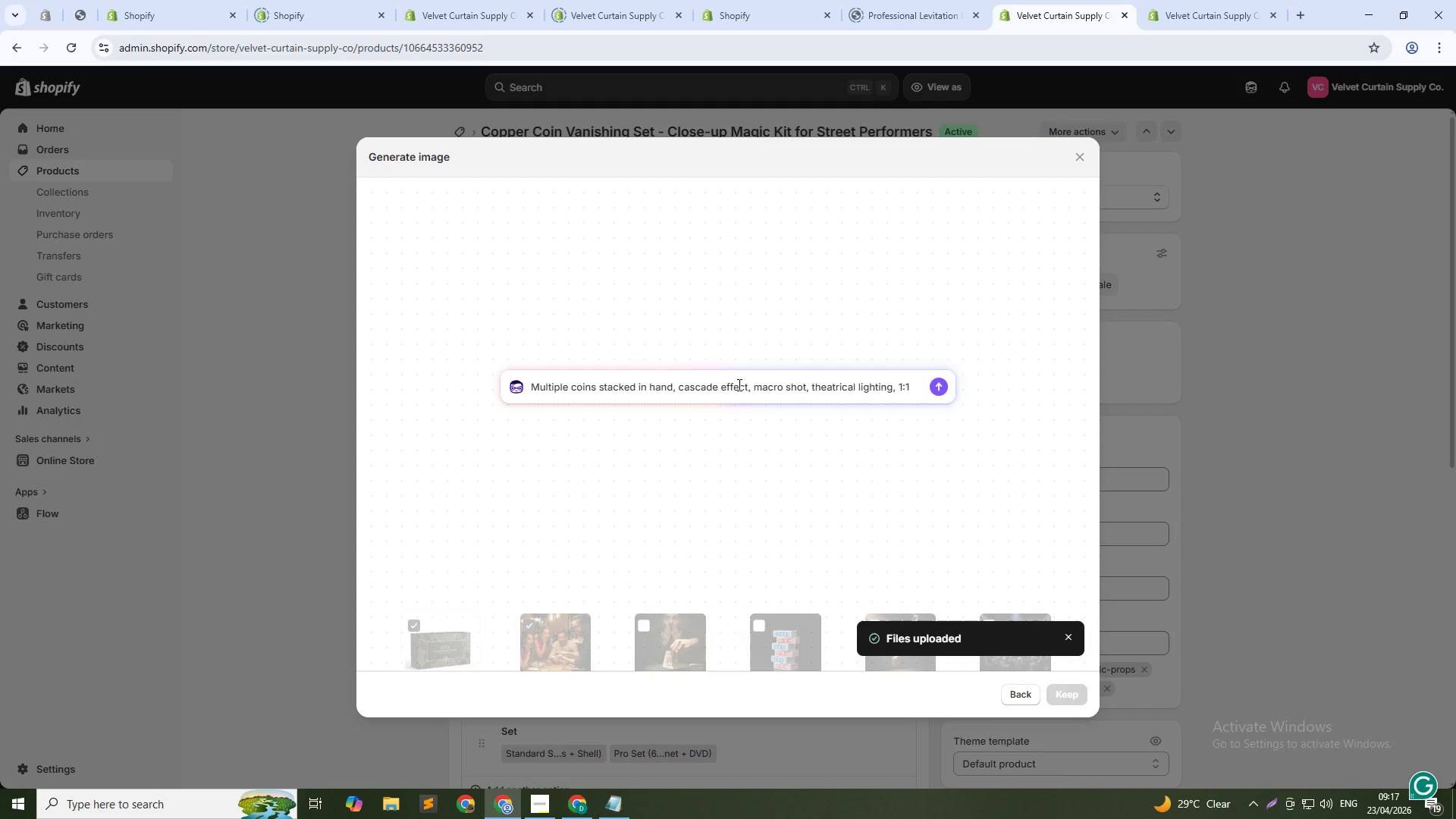 
wait(8.11)
 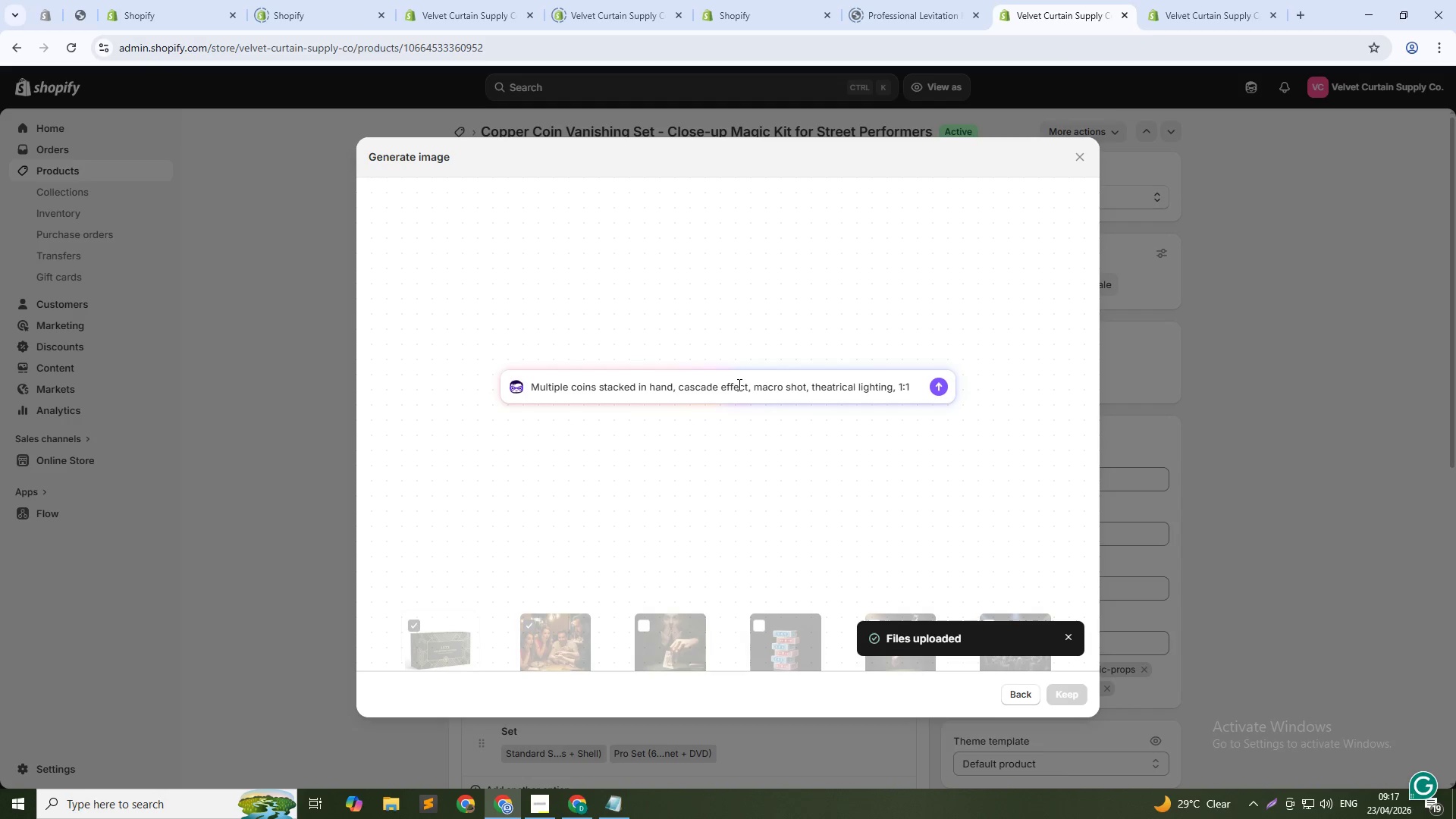 
key(Enter)
 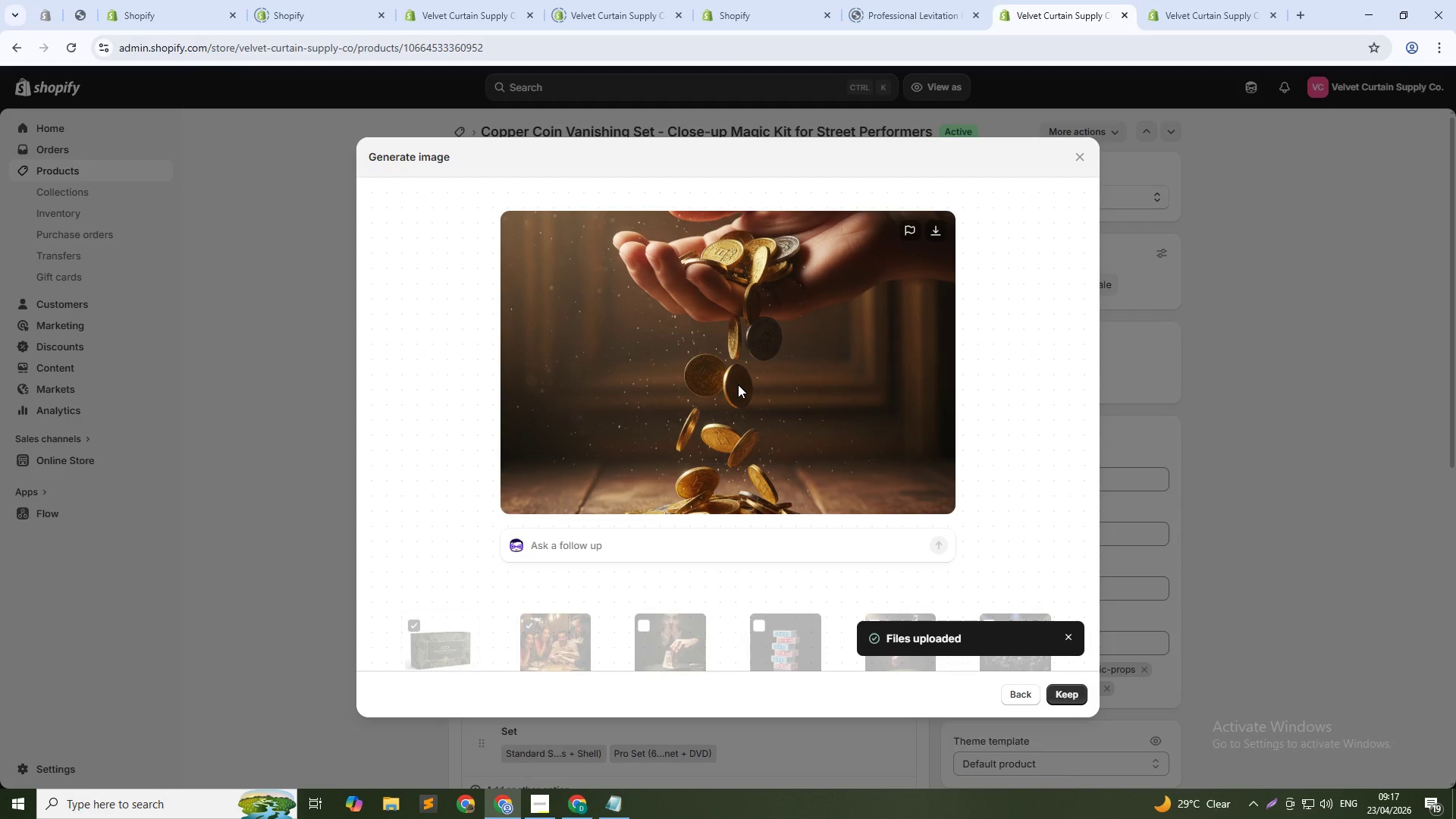 
wait(42.45)
 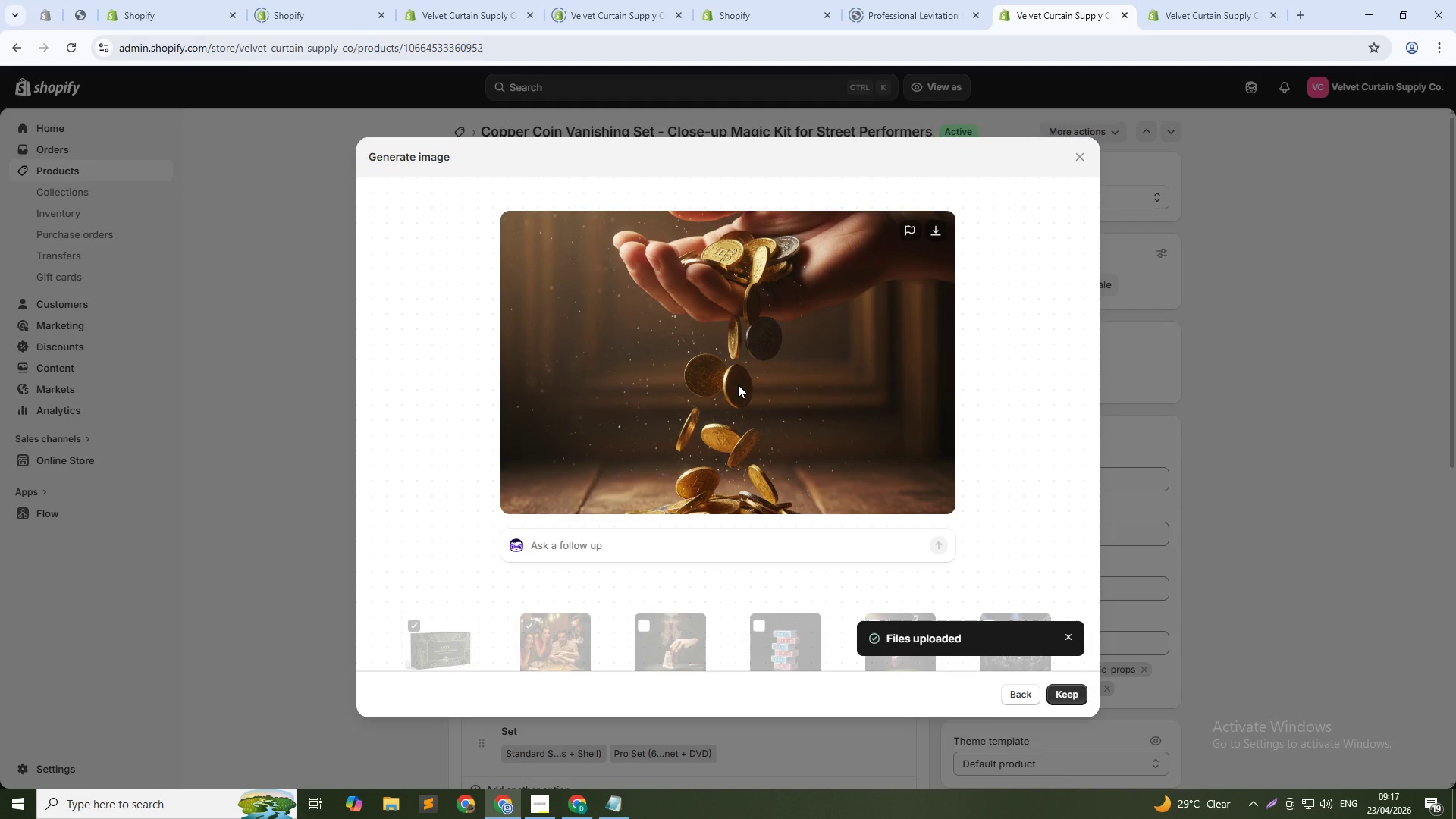 
left_click([1068, 700])
 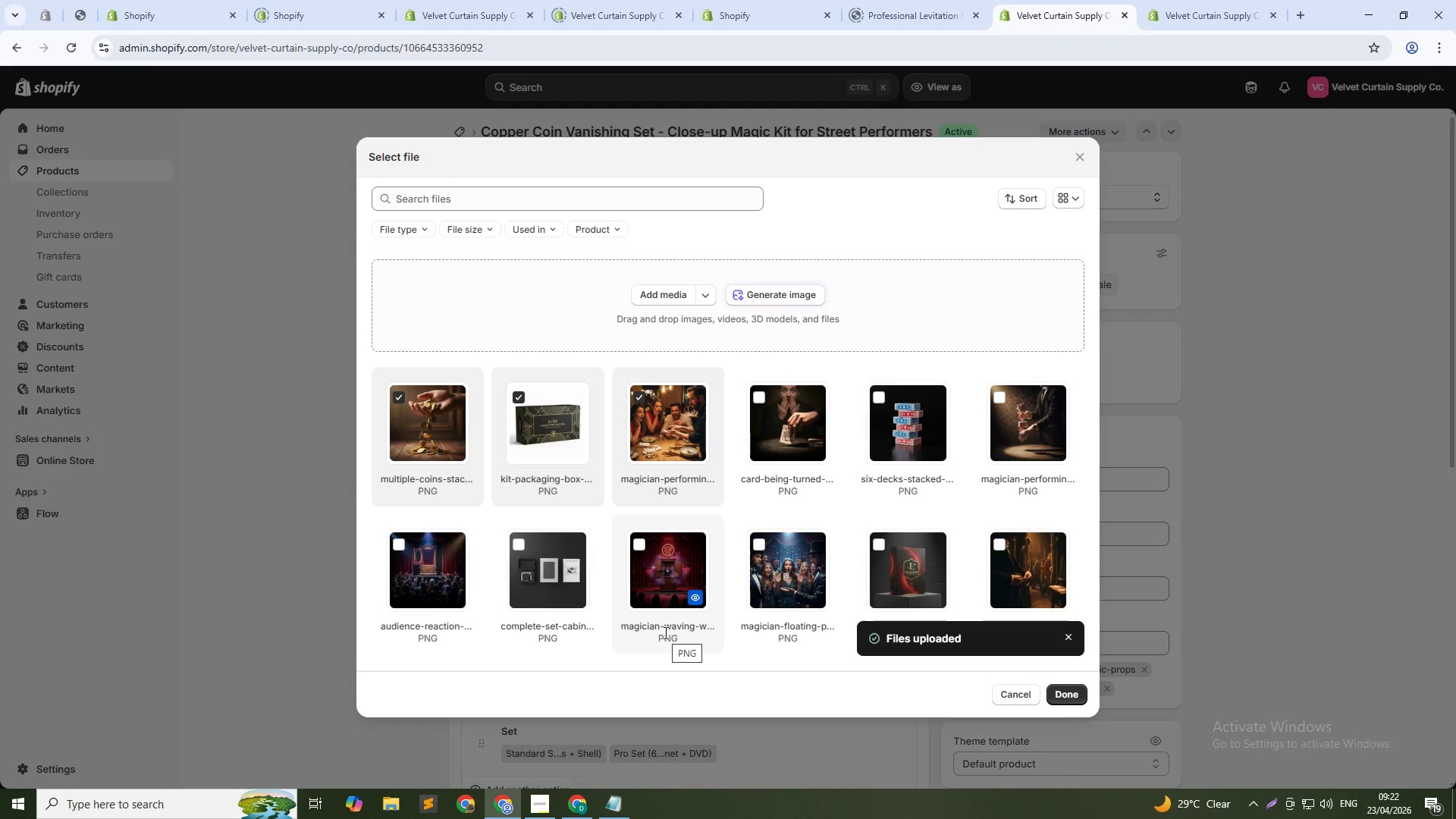 
wait(245.98)
 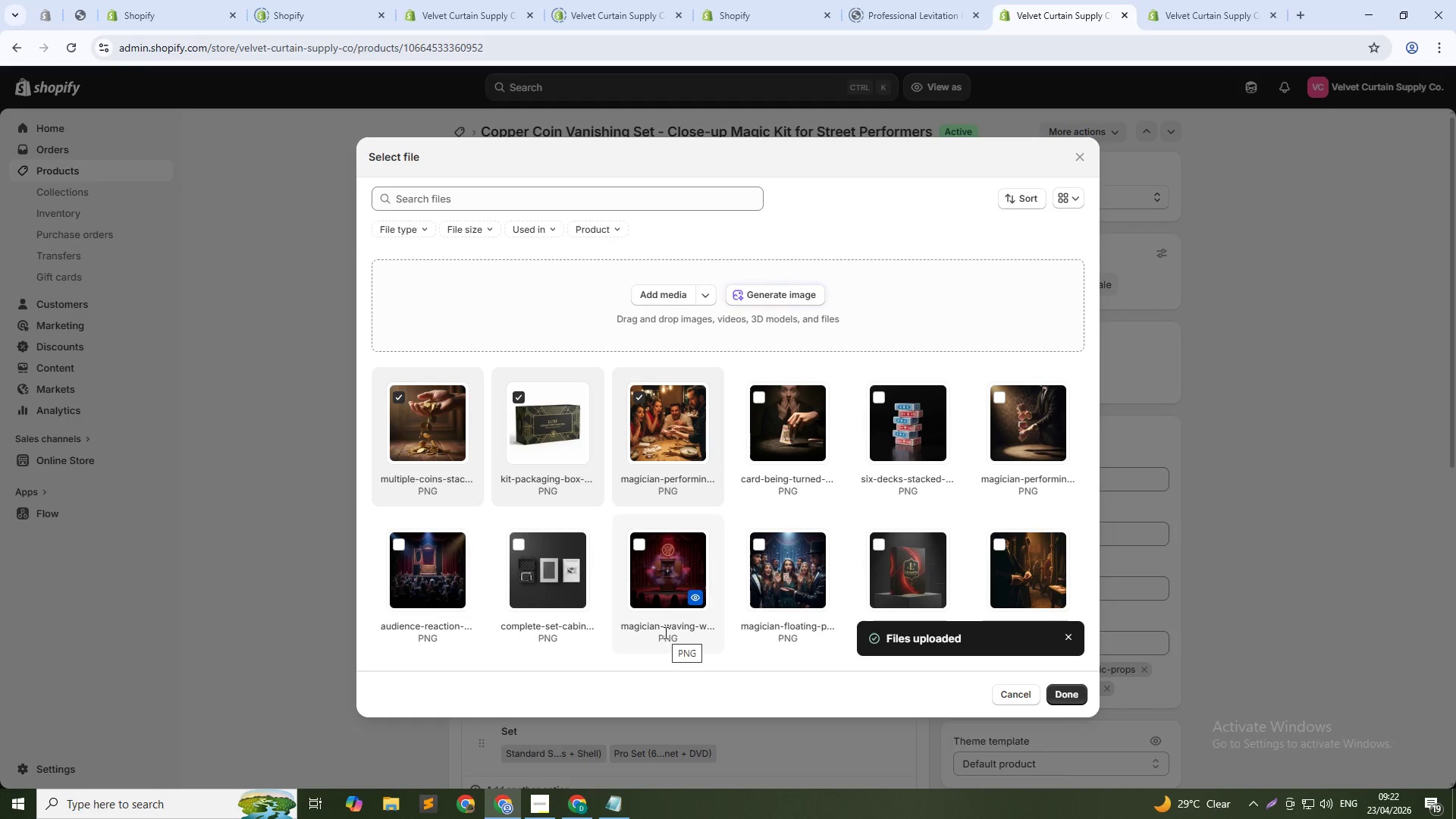 
left_click([1073, 690])
 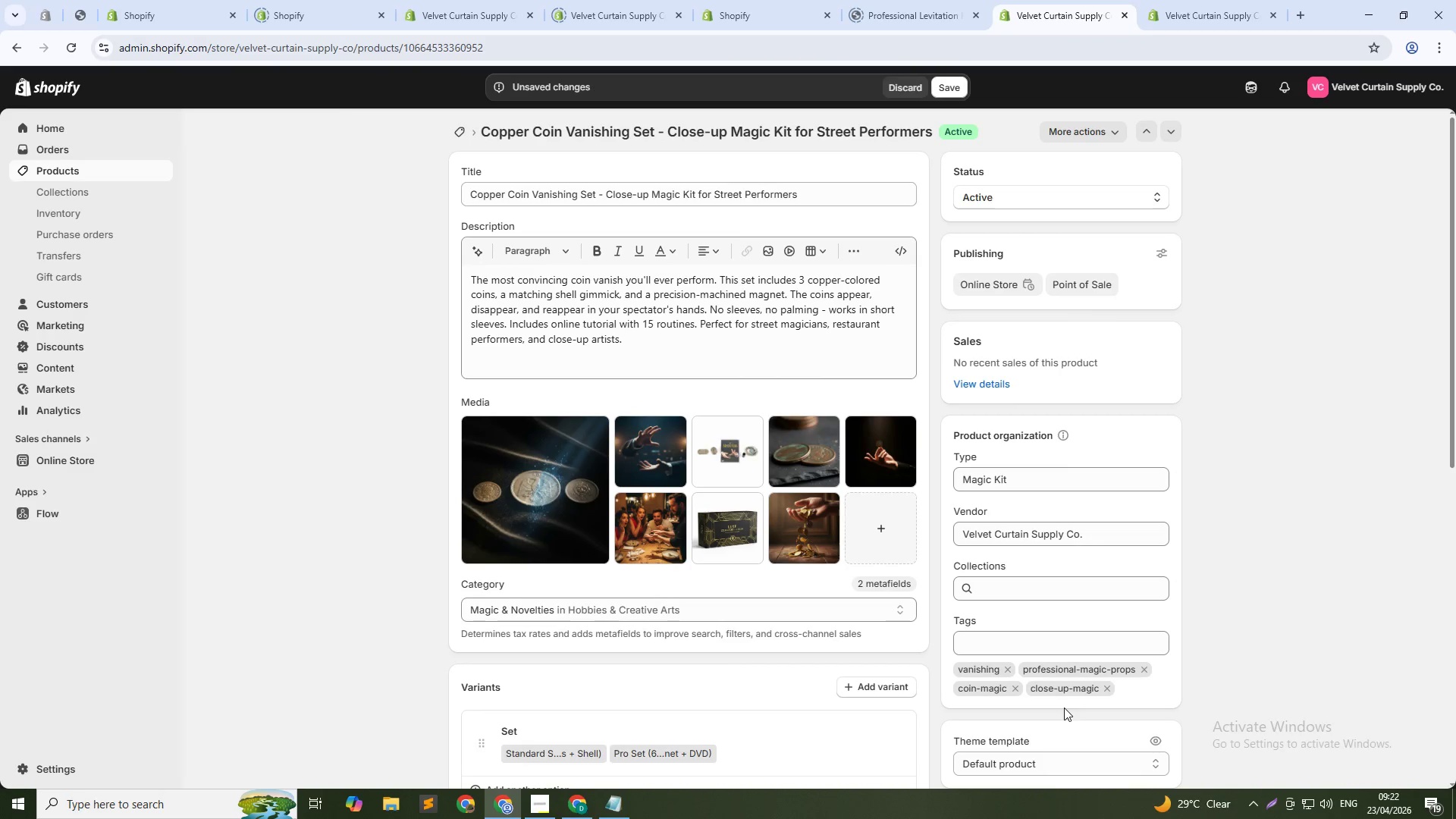 
wait(5.14)
 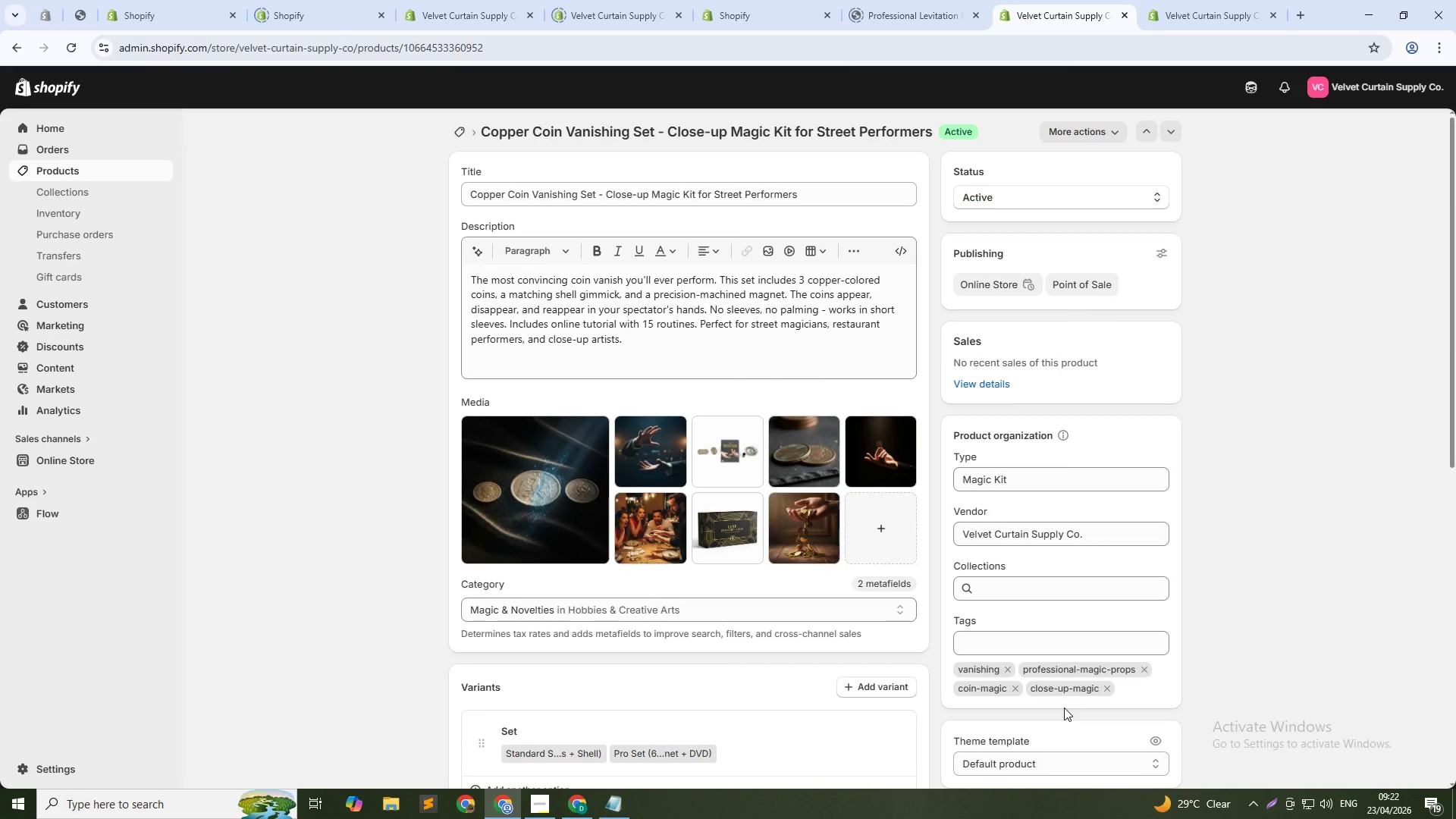 
left_click([659, 507])
 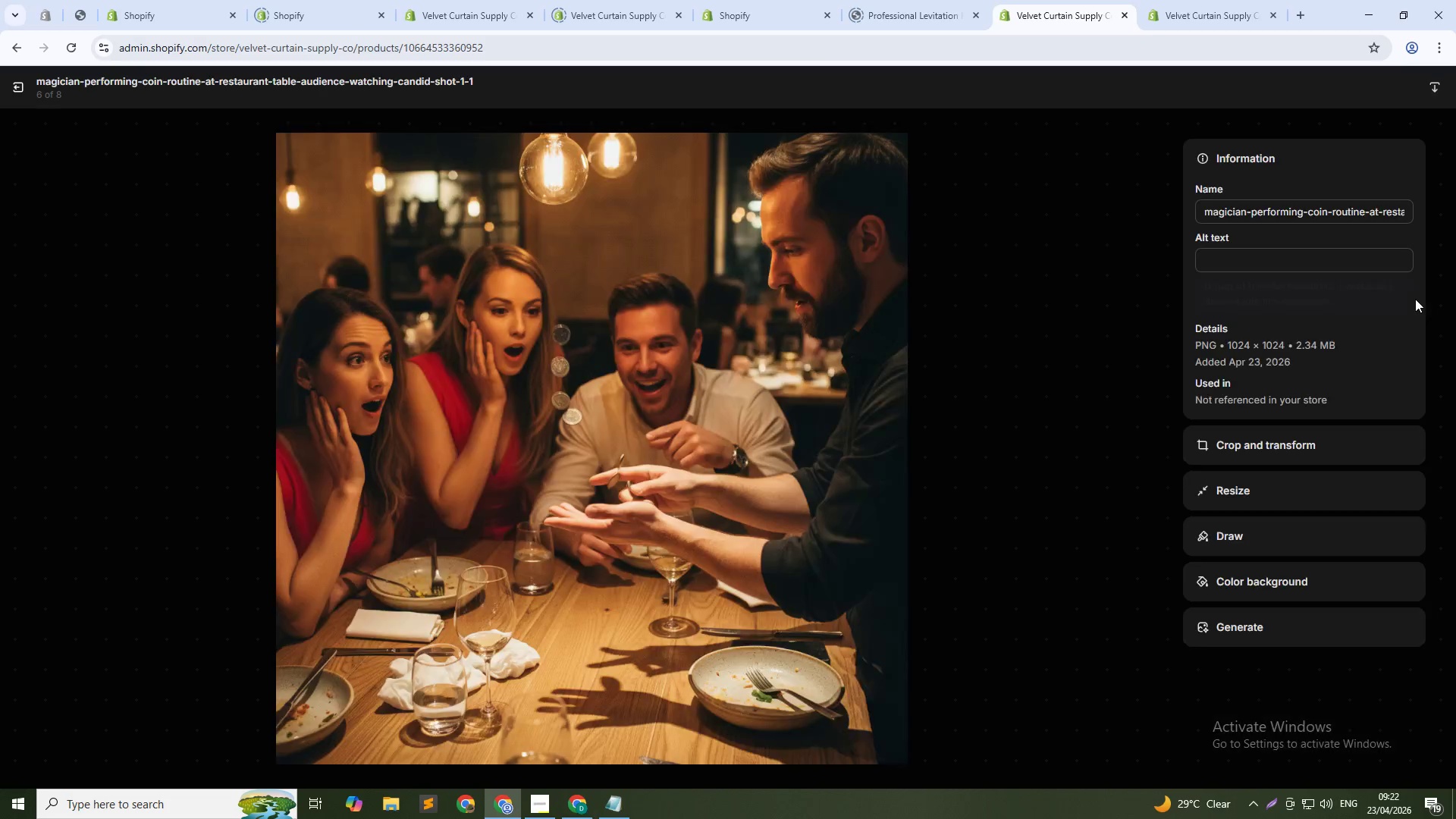 
left_click([1345, 260])
 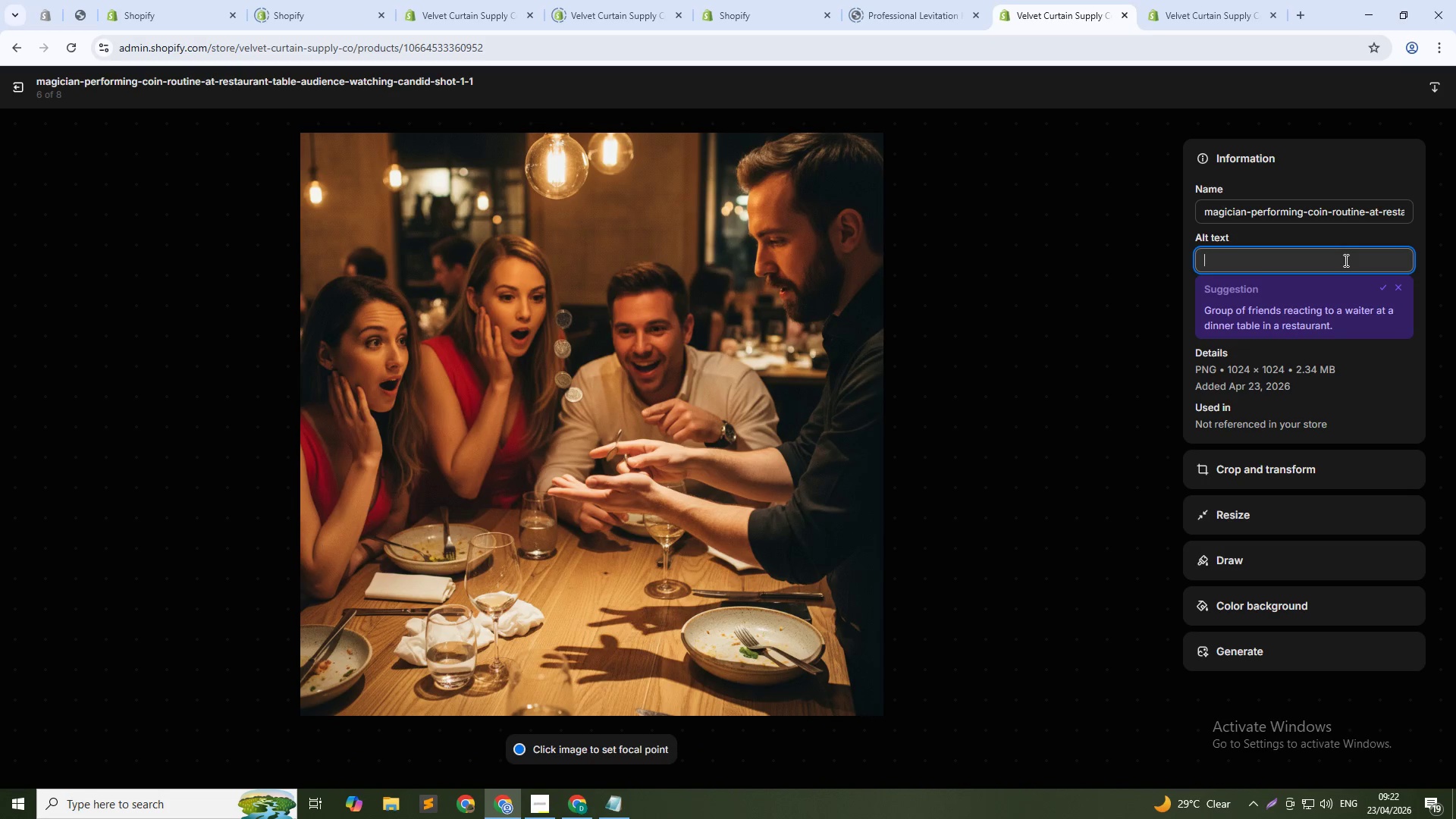 
type(Restaurant magician using coin vanishing set - professional close-up magic)
 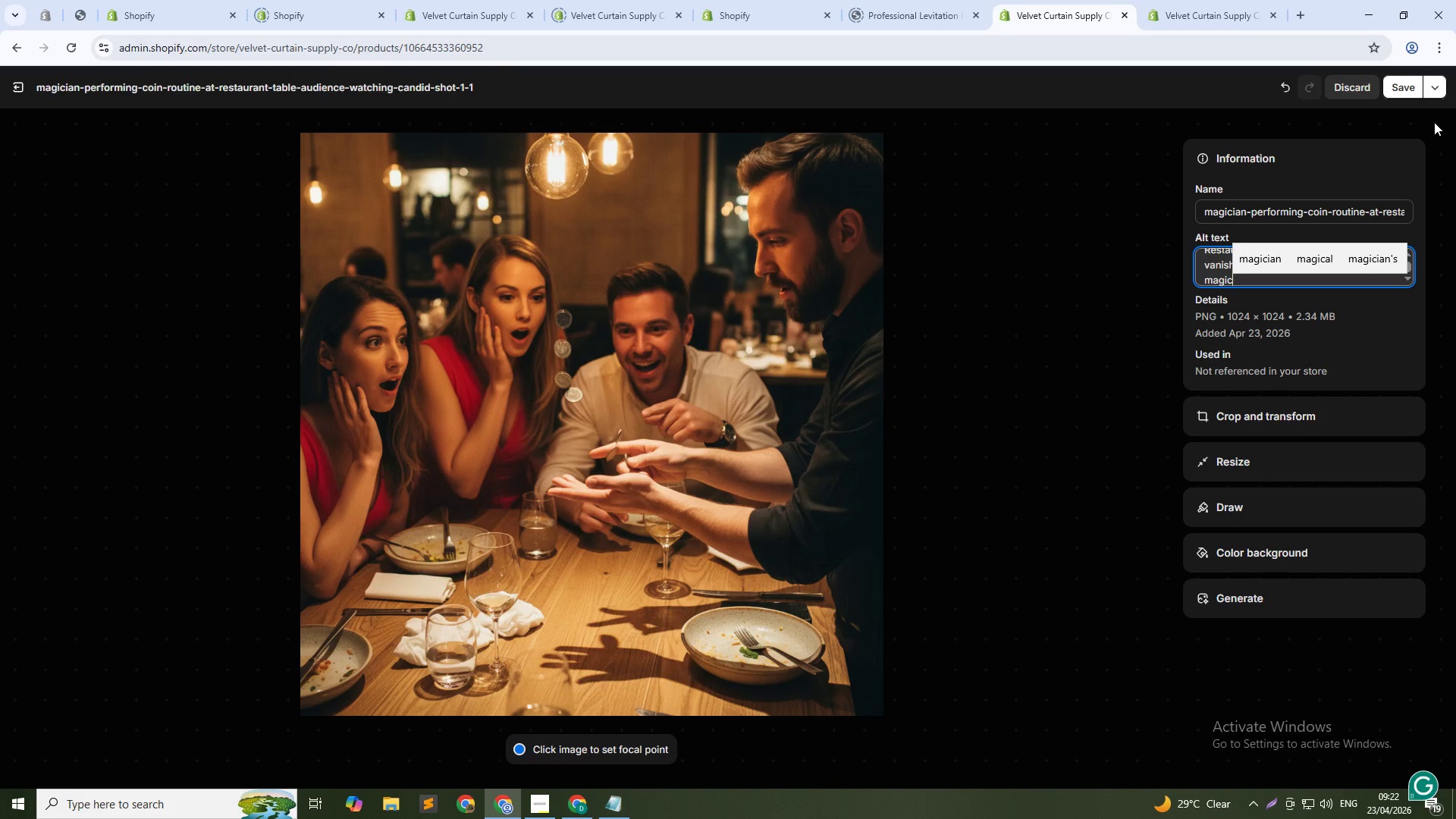 
left_click([1407, 84])
 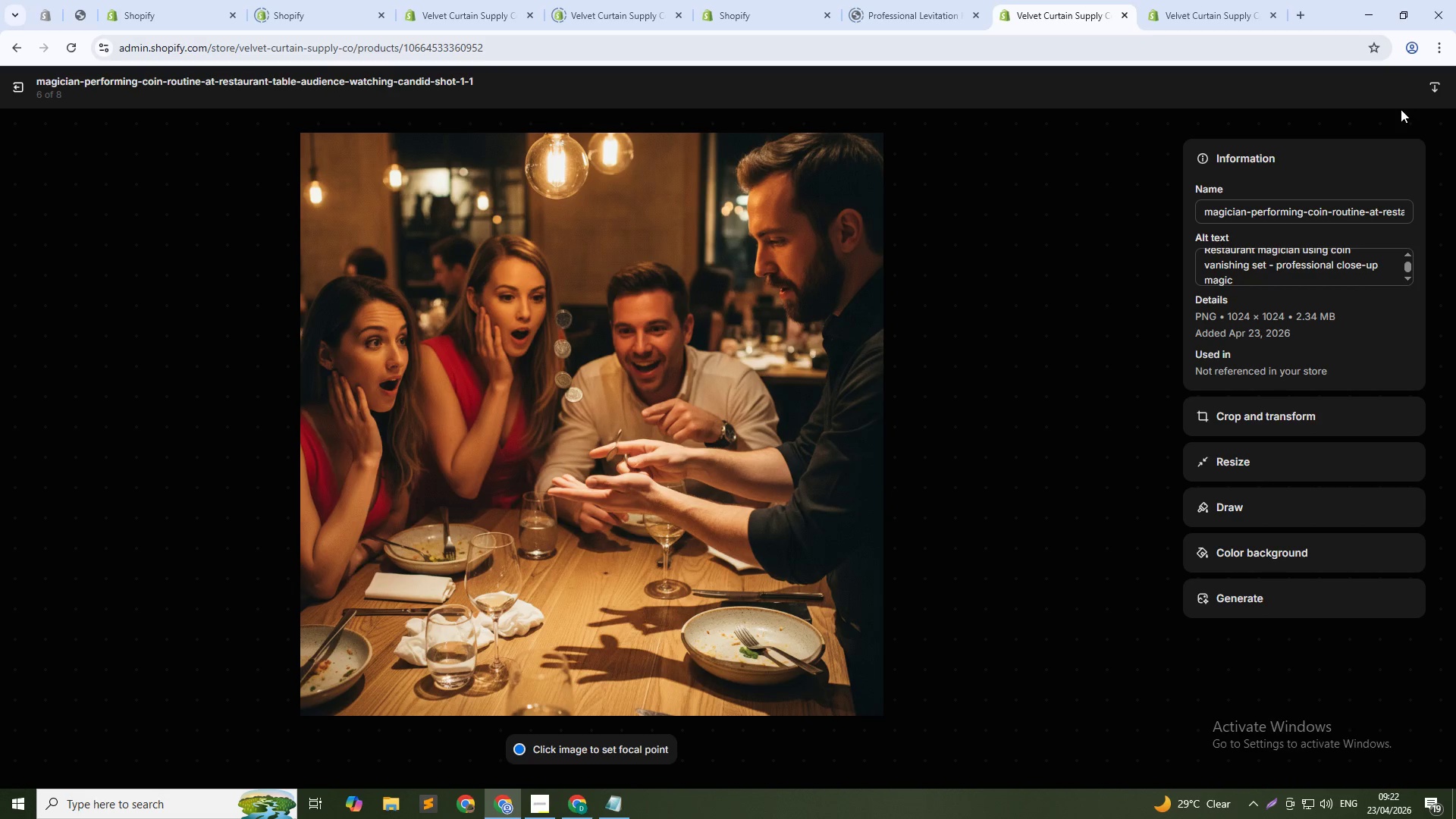 
wait(24.36)
 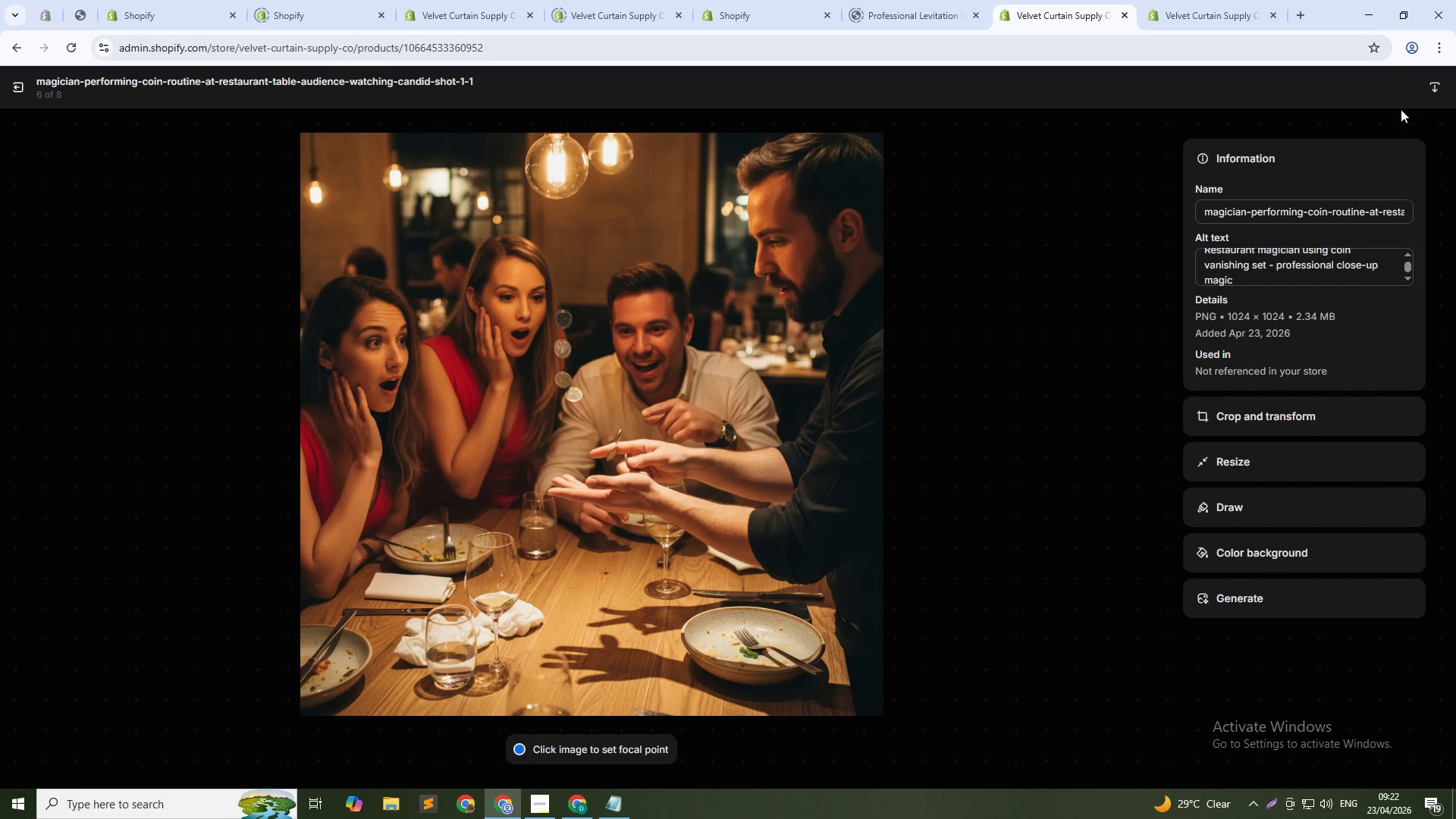 
left_click([1150, 448])
 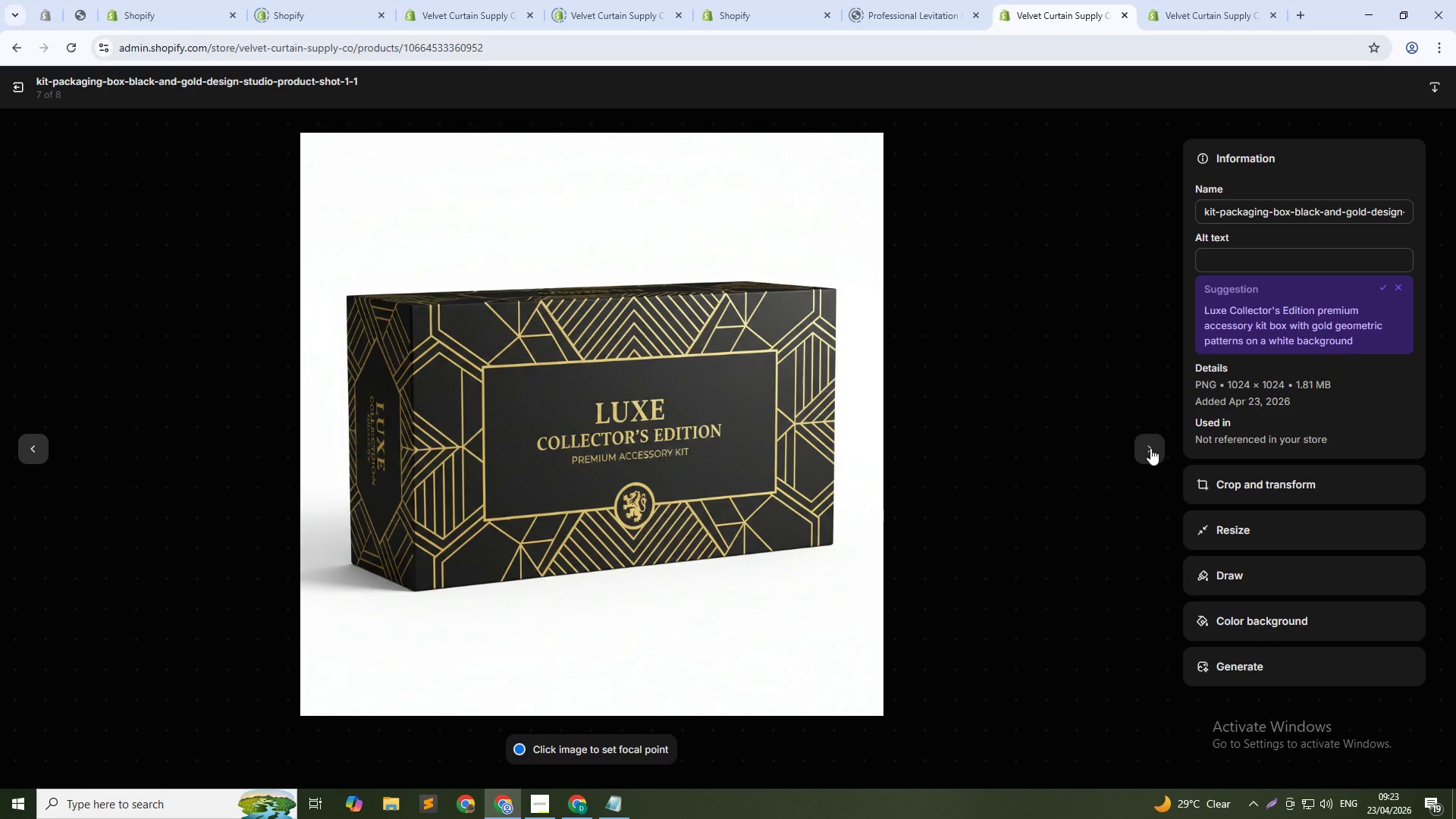 
wait(8.2)
 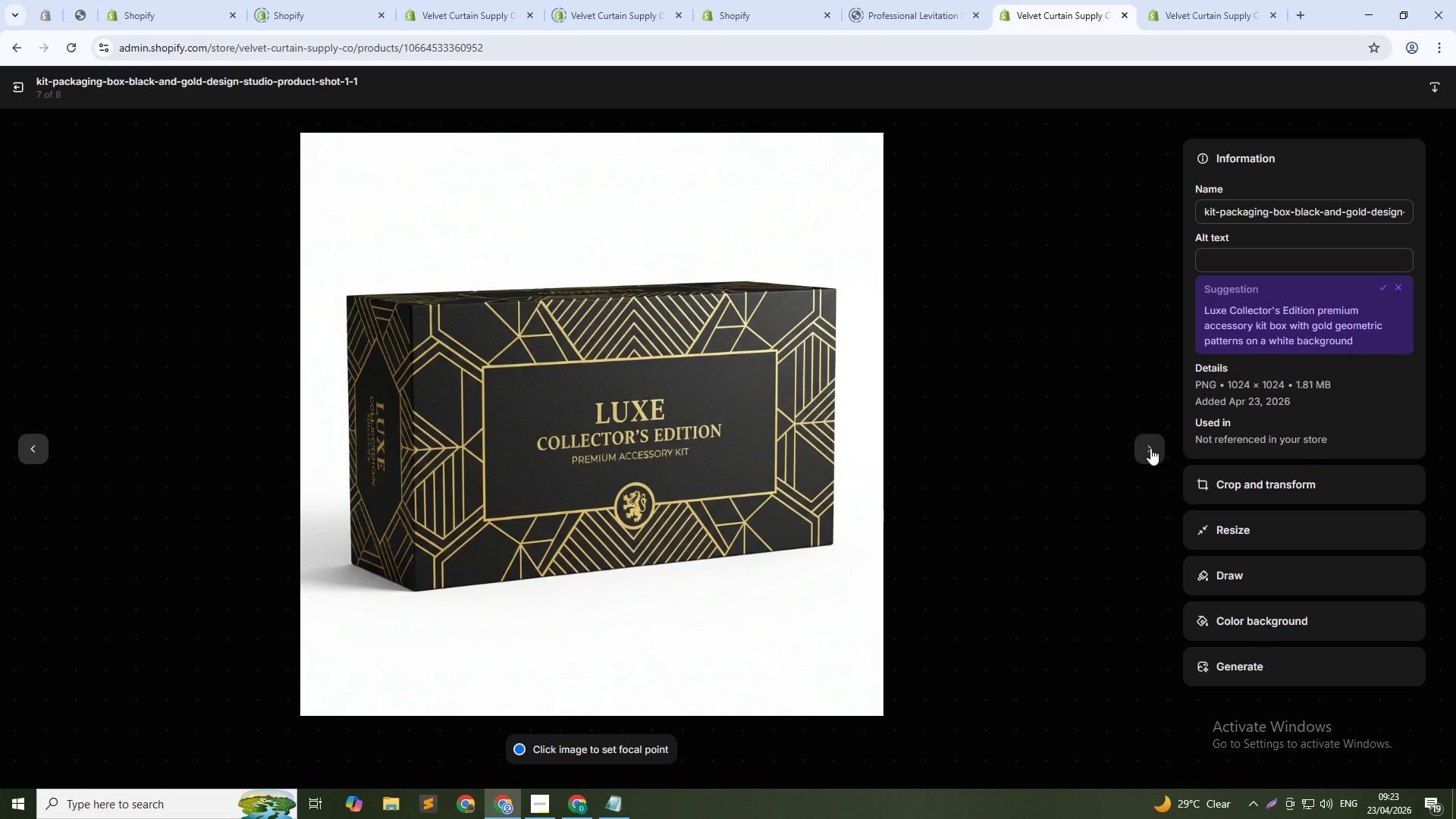 
left_click([1329, 258])
 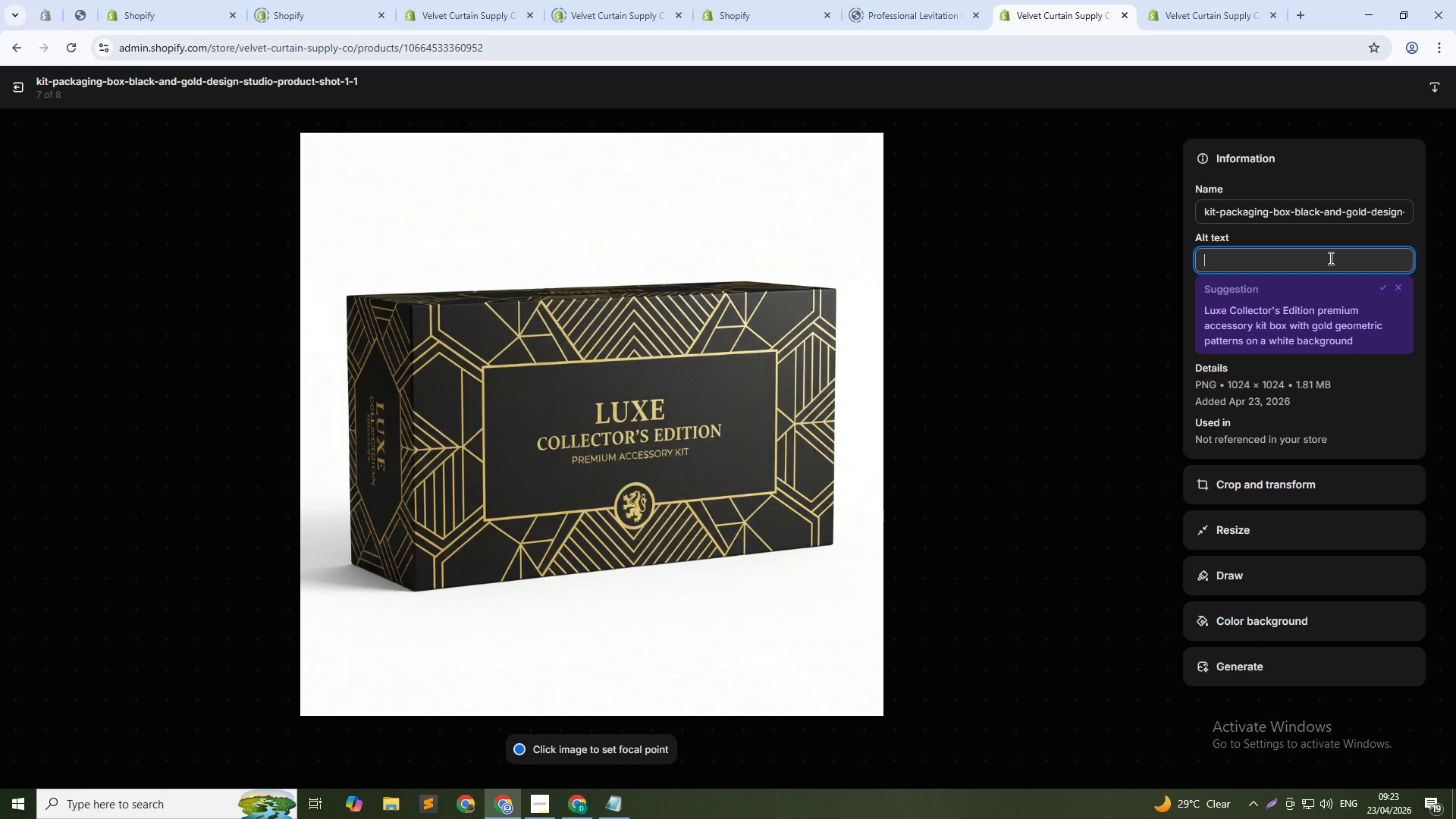 
type(Copper coin vanishing )
 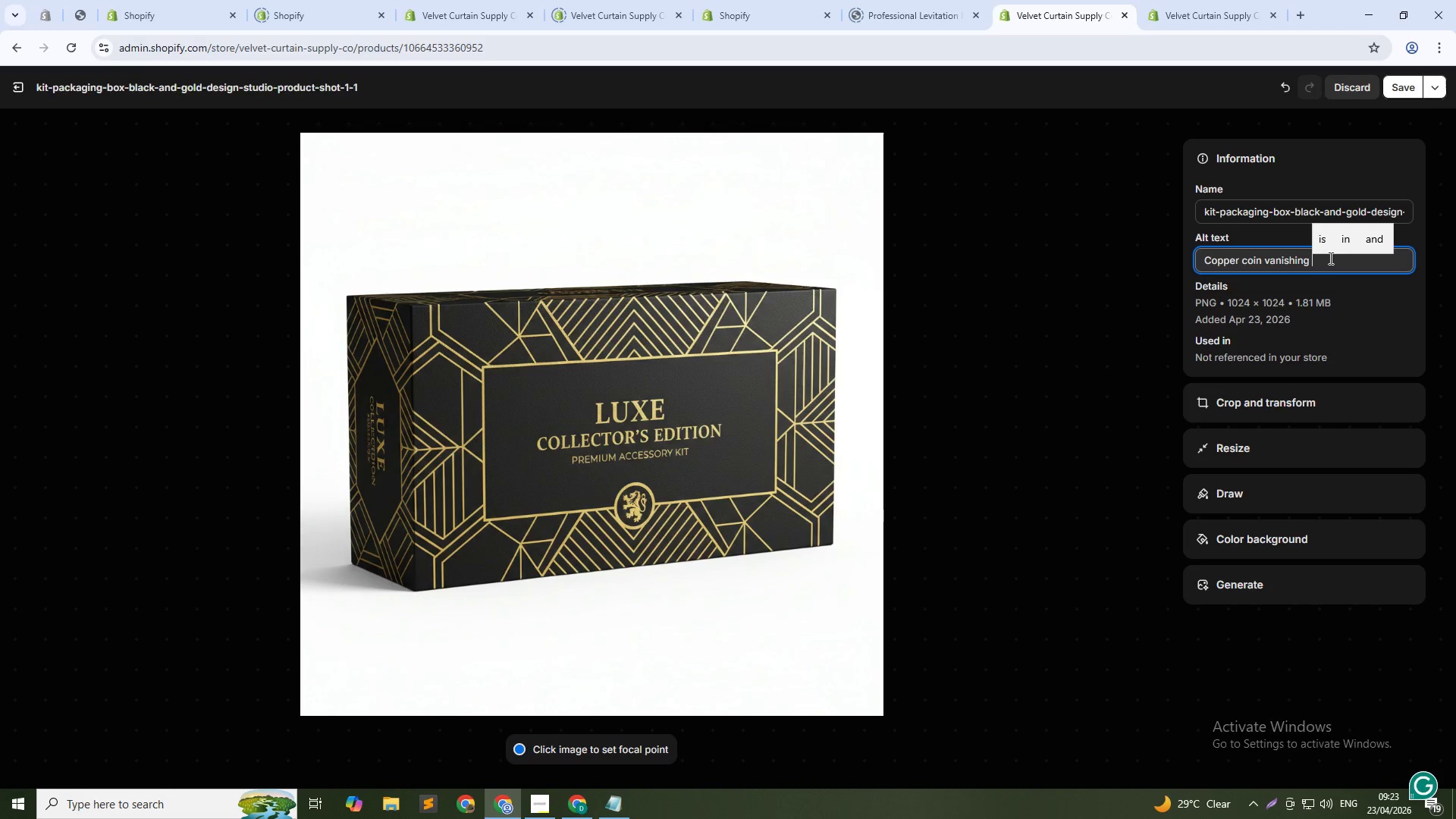 
wait(13.67)
 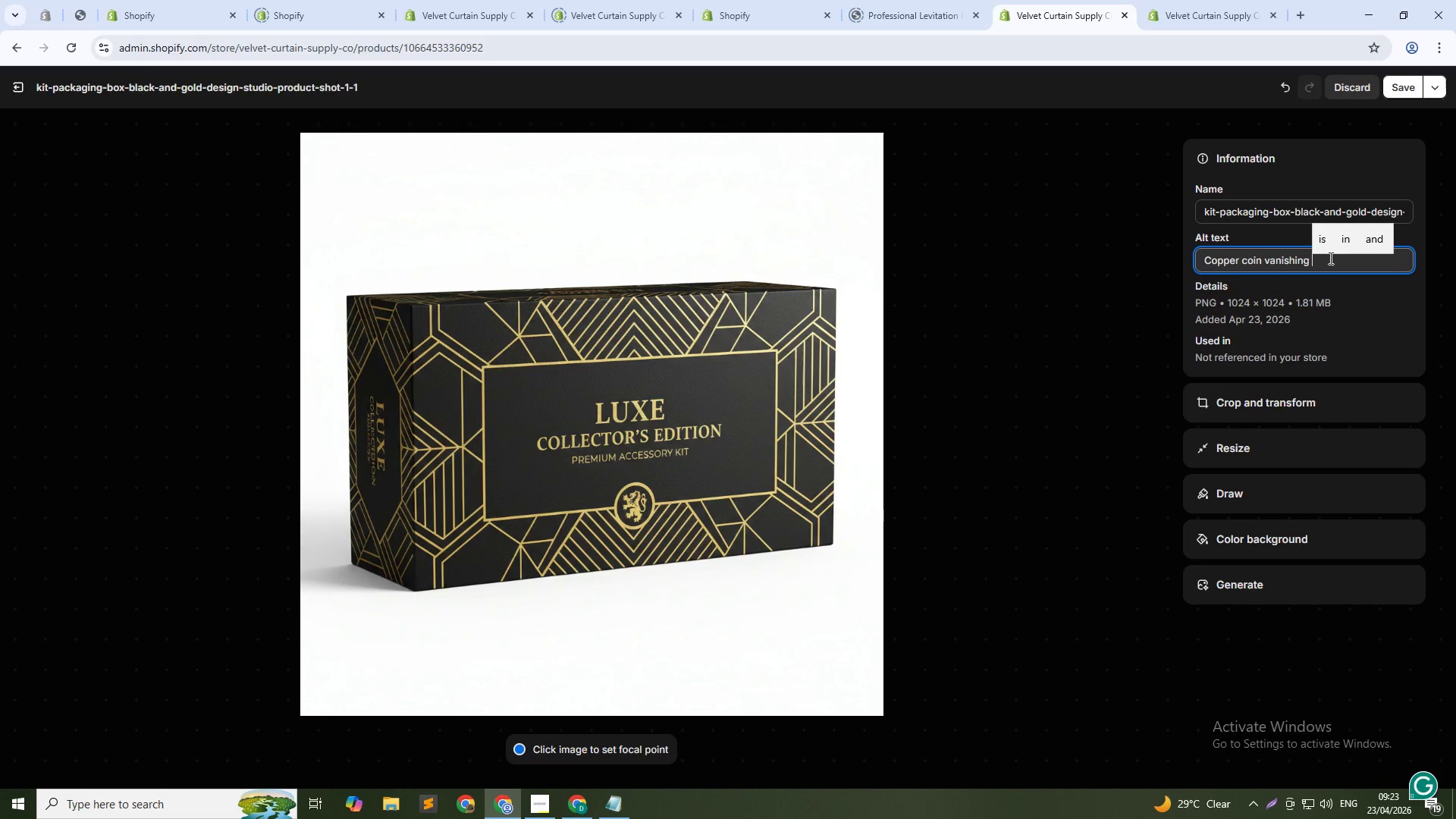 
type(set packaging - magic supplies for street performers)
 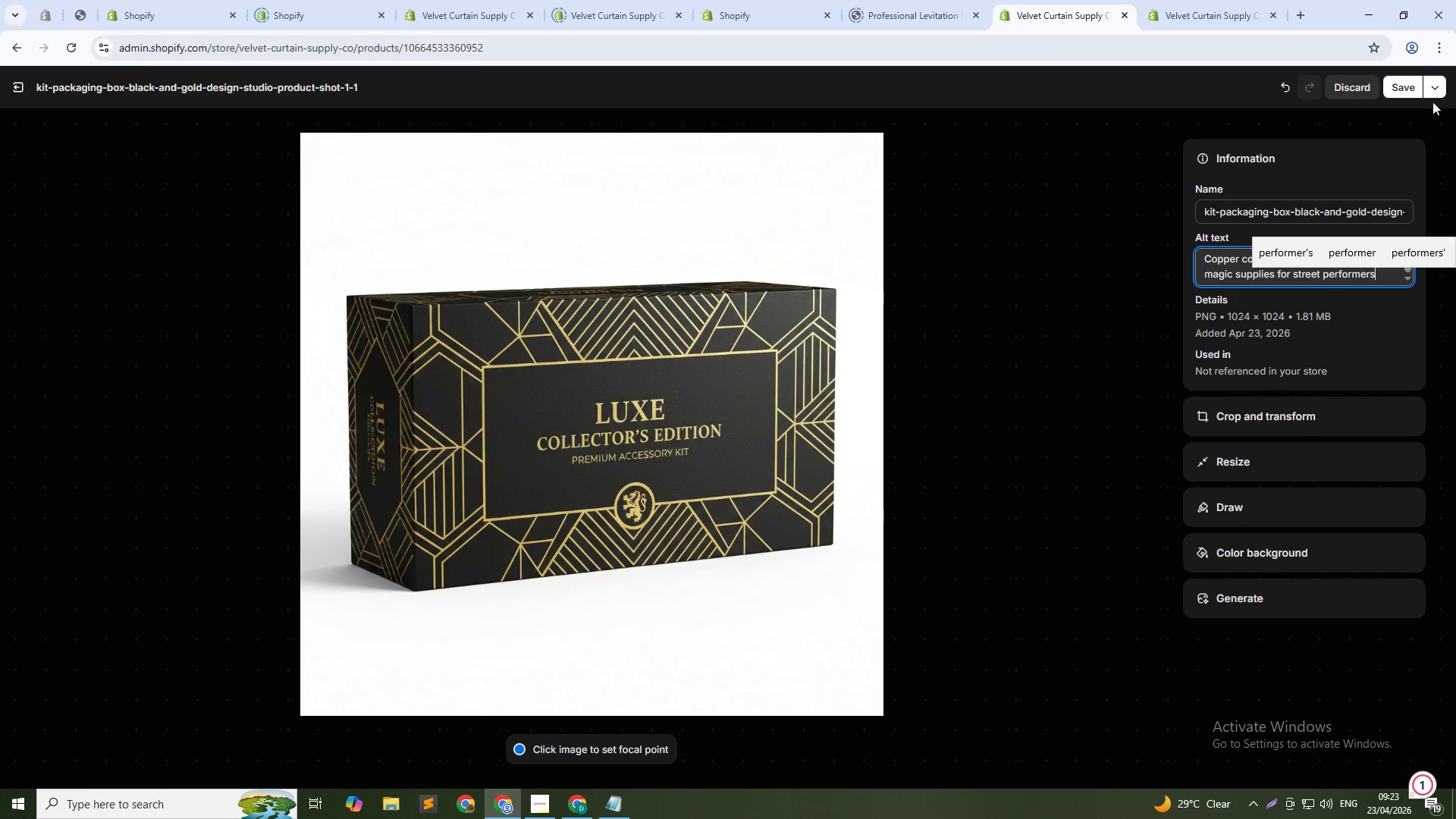 
left_click([1401, 92])
 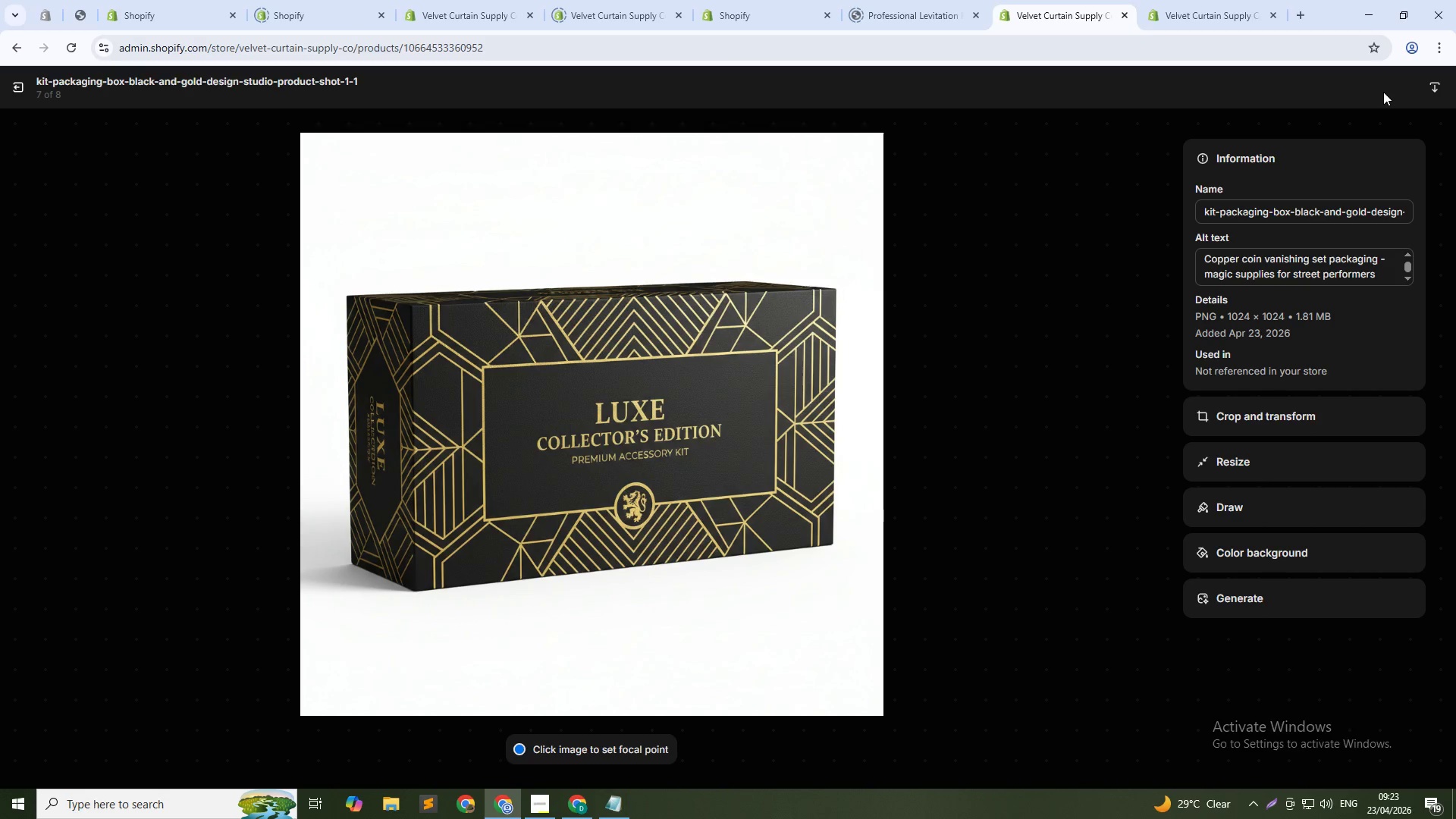 
wait(16.94)
 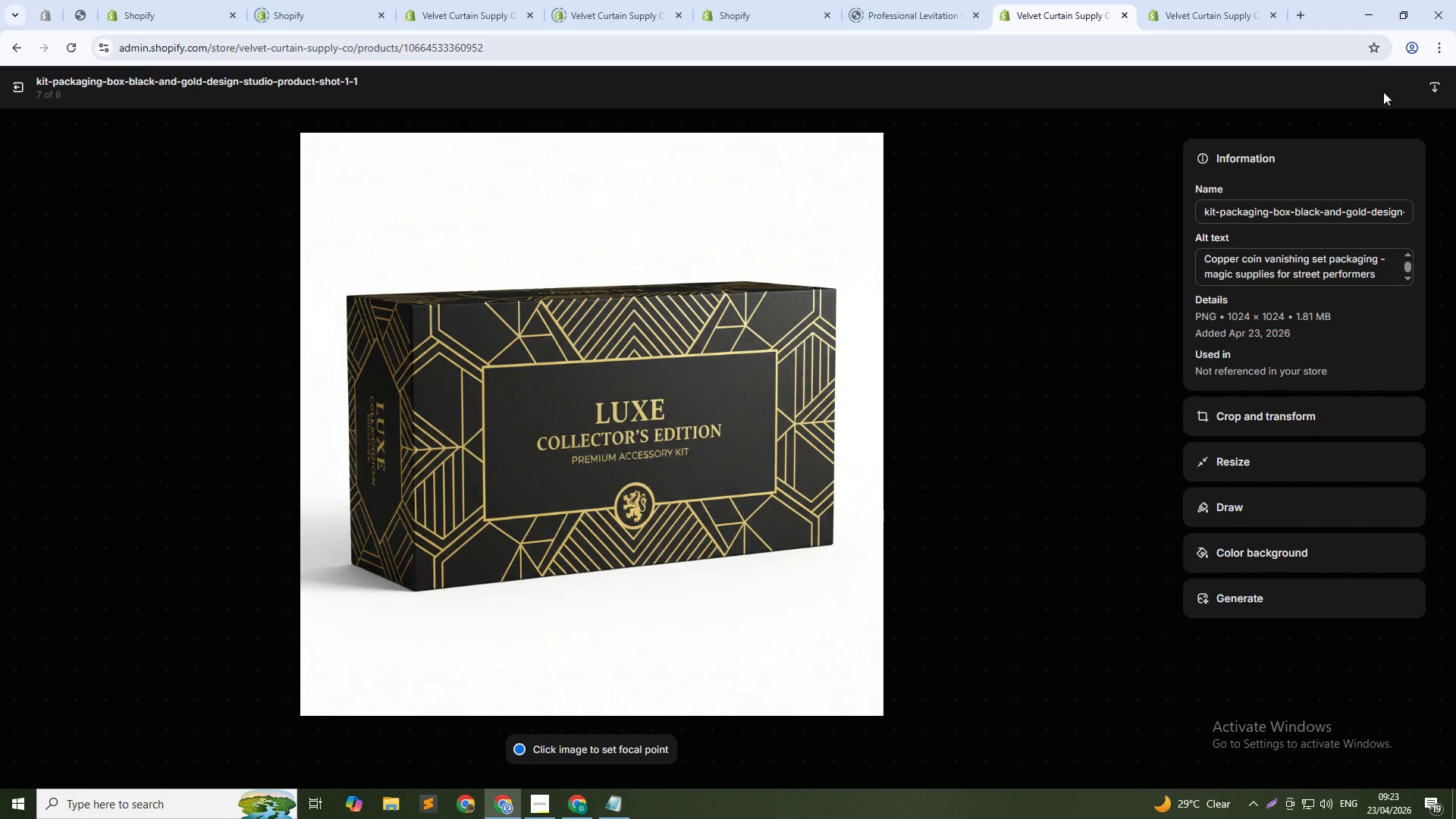 
left_click([1144, 445])
 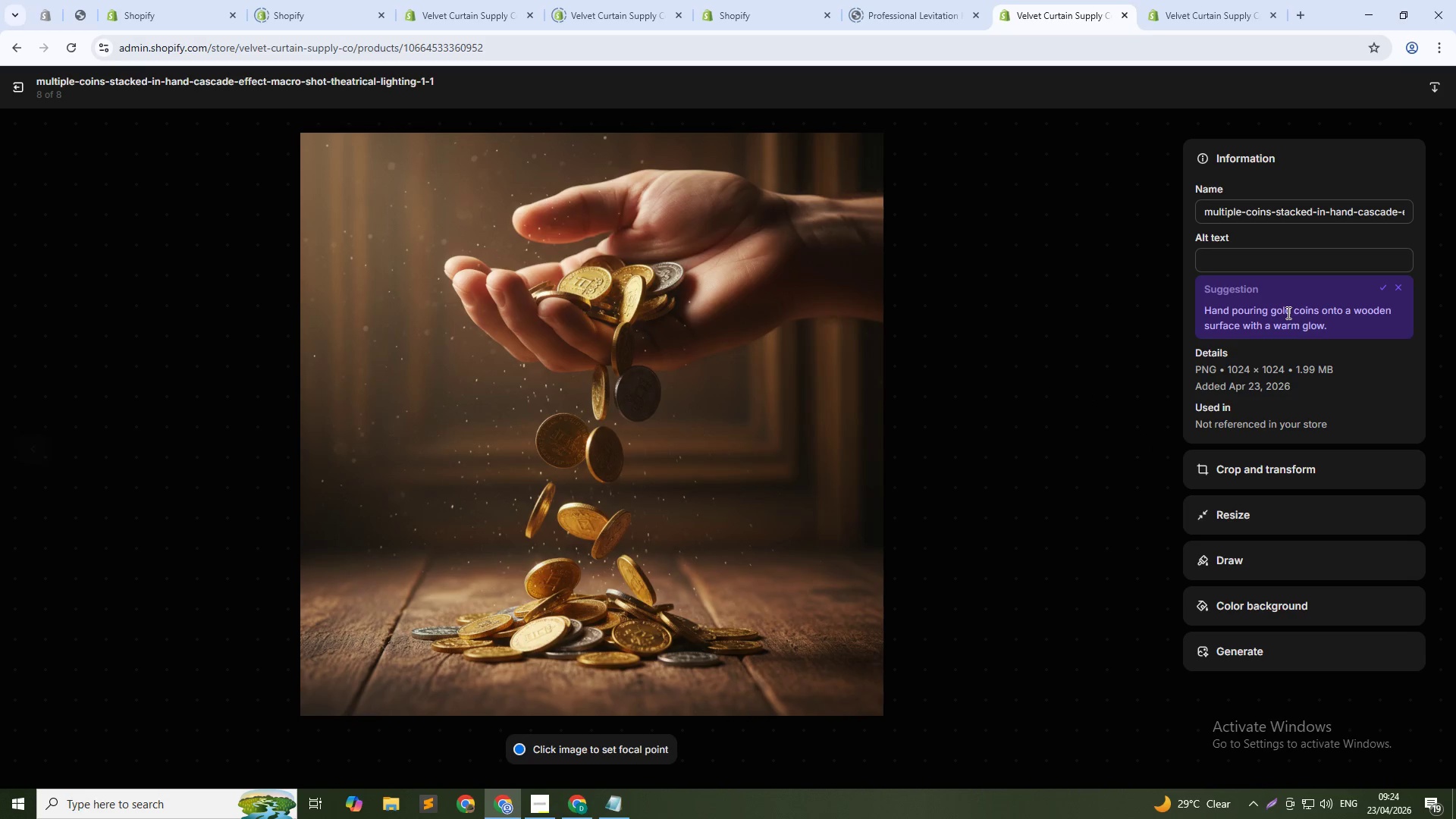 
left_click([1294, 265])
 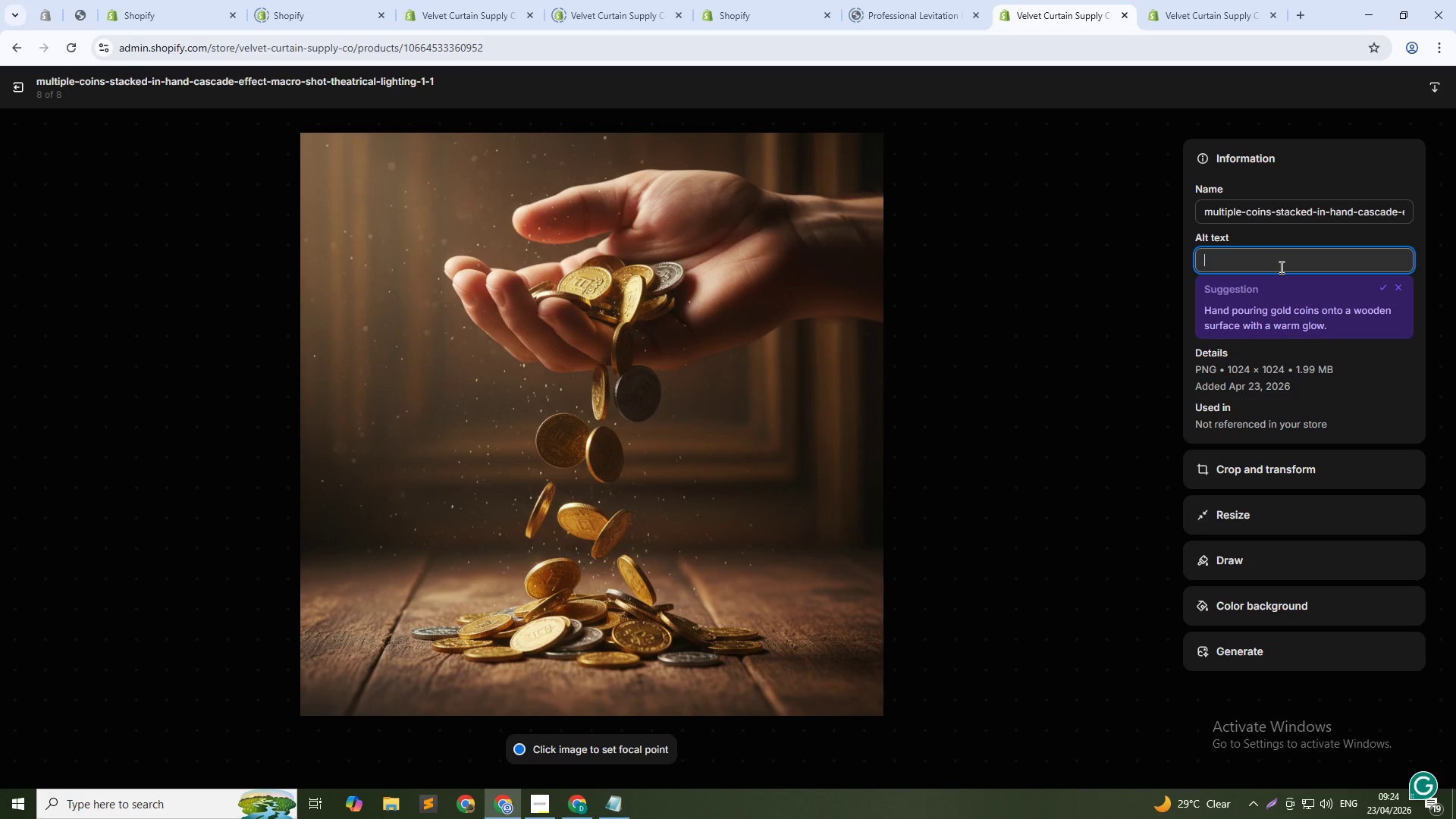 
type(Coin)
 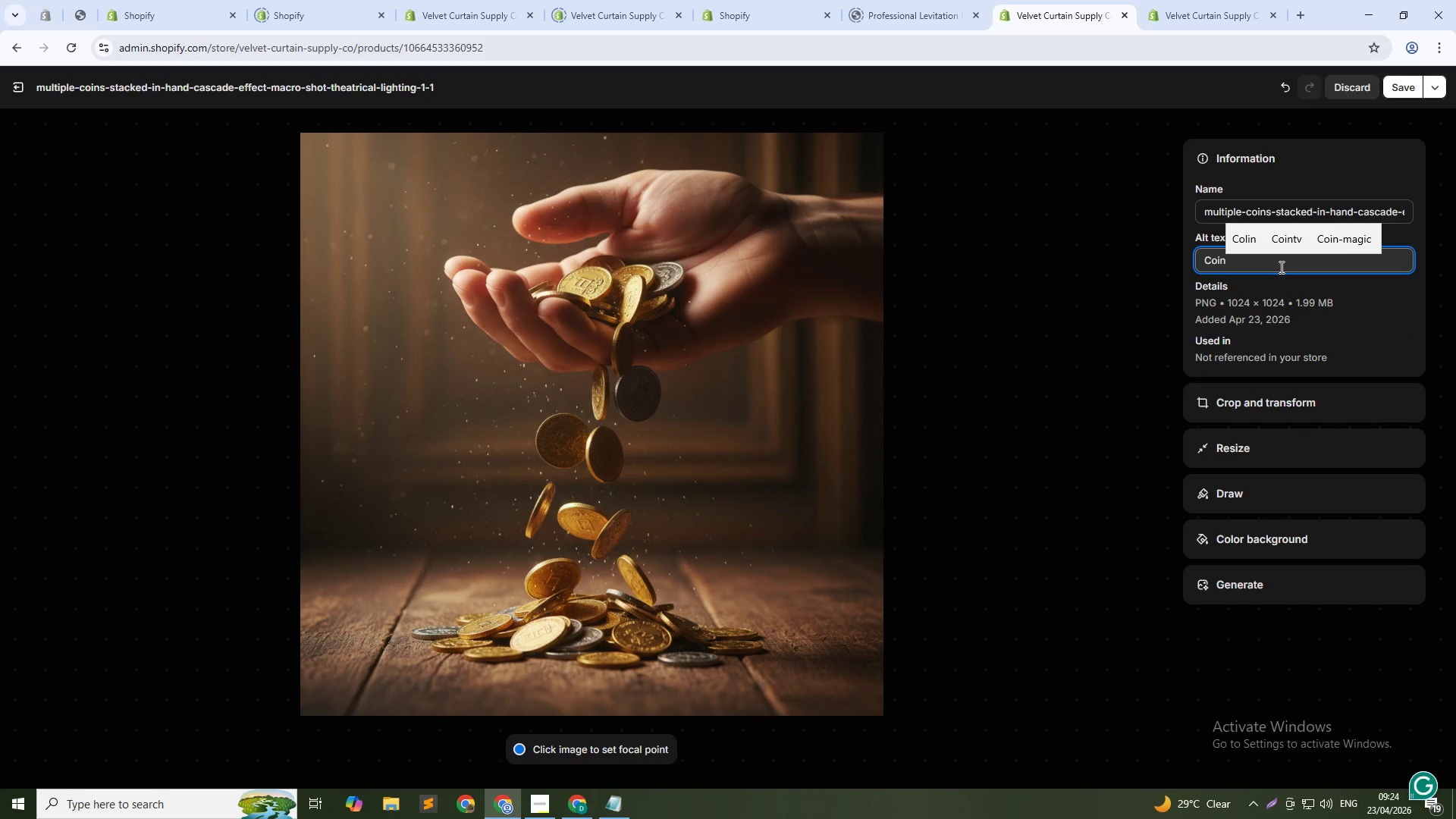 
type( cascade with profesis)
key(Backspace)
key(Backspace)
type(sional coin set - close-up magic training)
 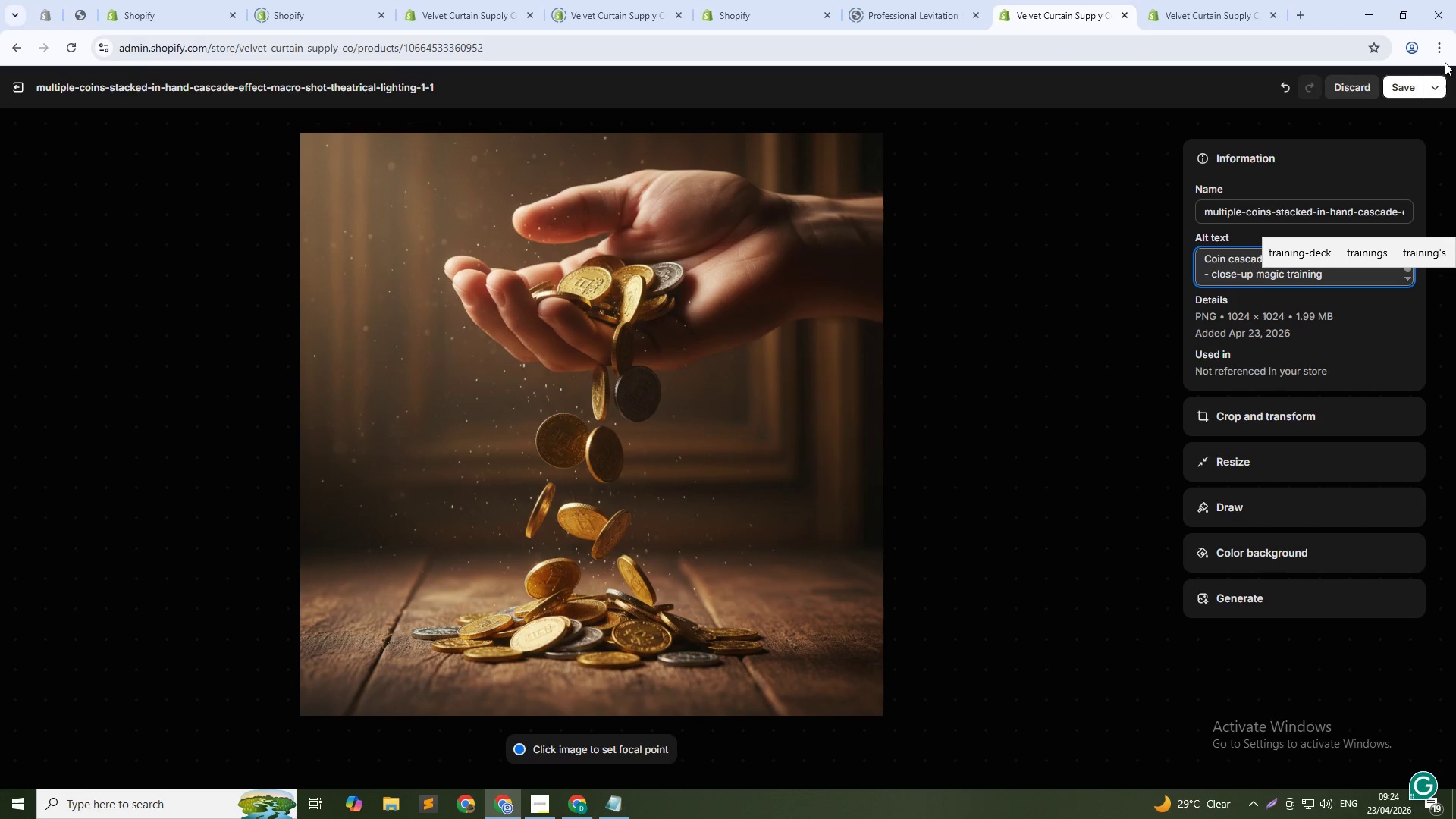 
left_click([1403, 87])
 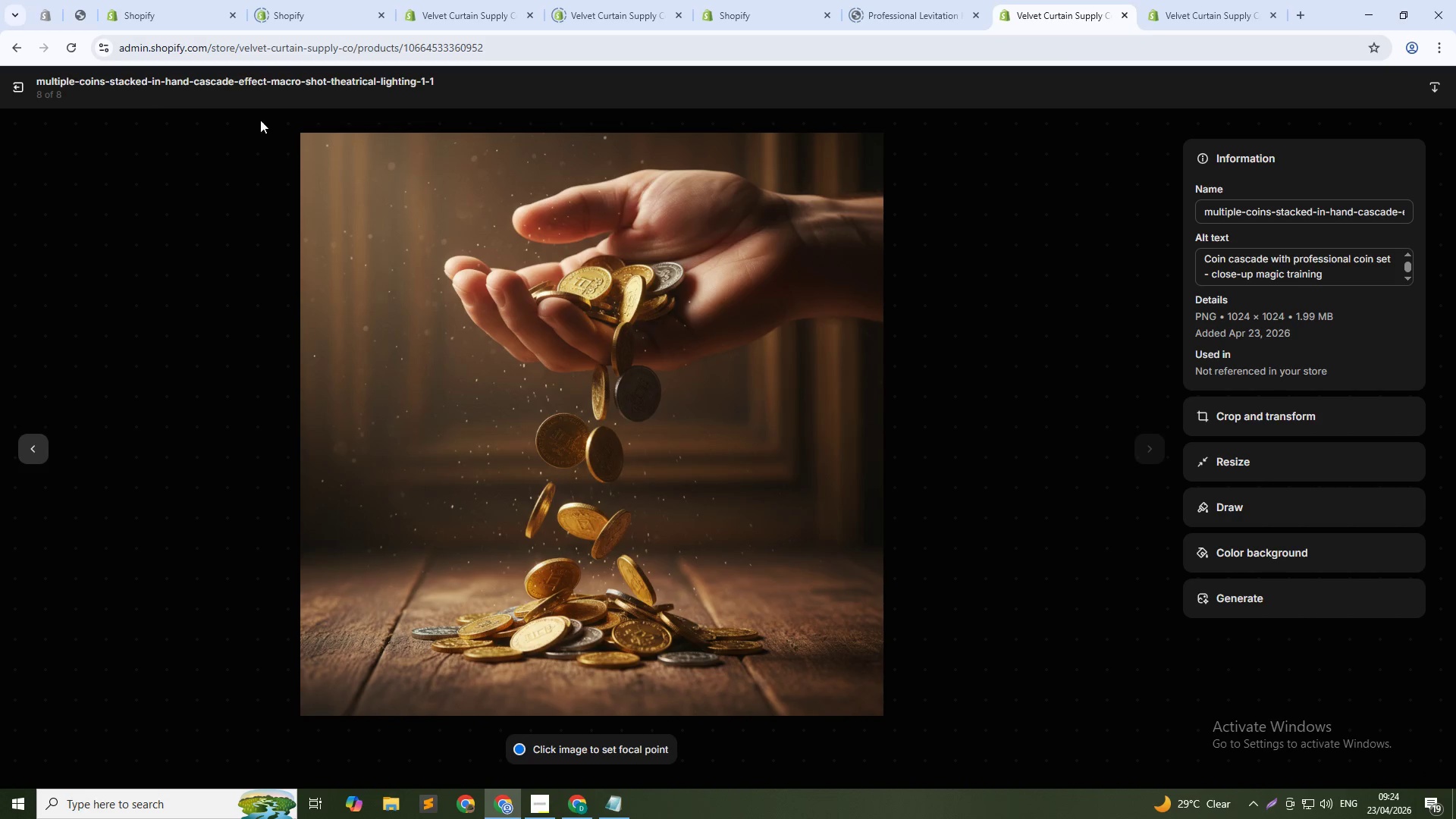 
left_click([8, 89])
 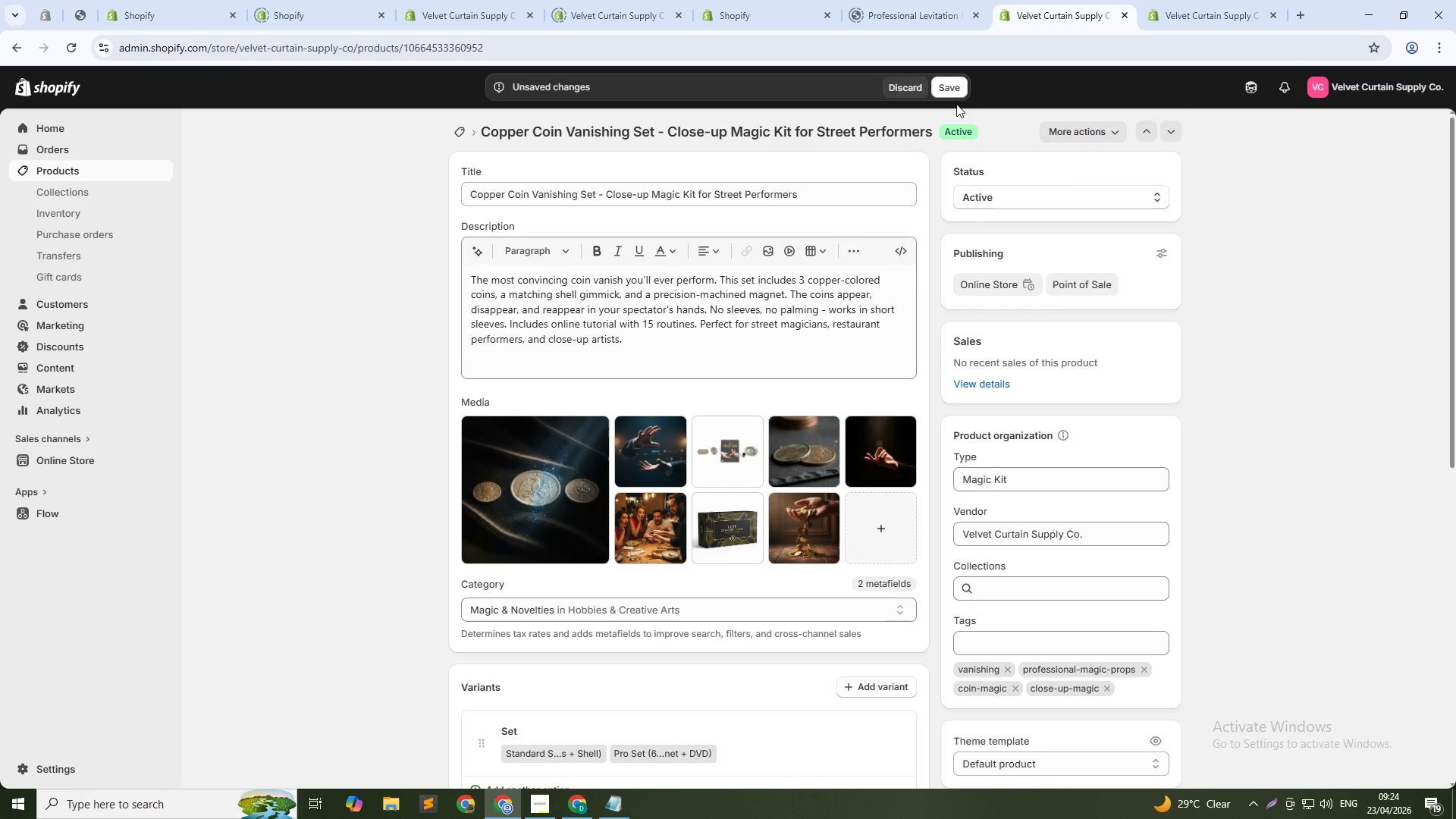 
left_click([945, 86])
 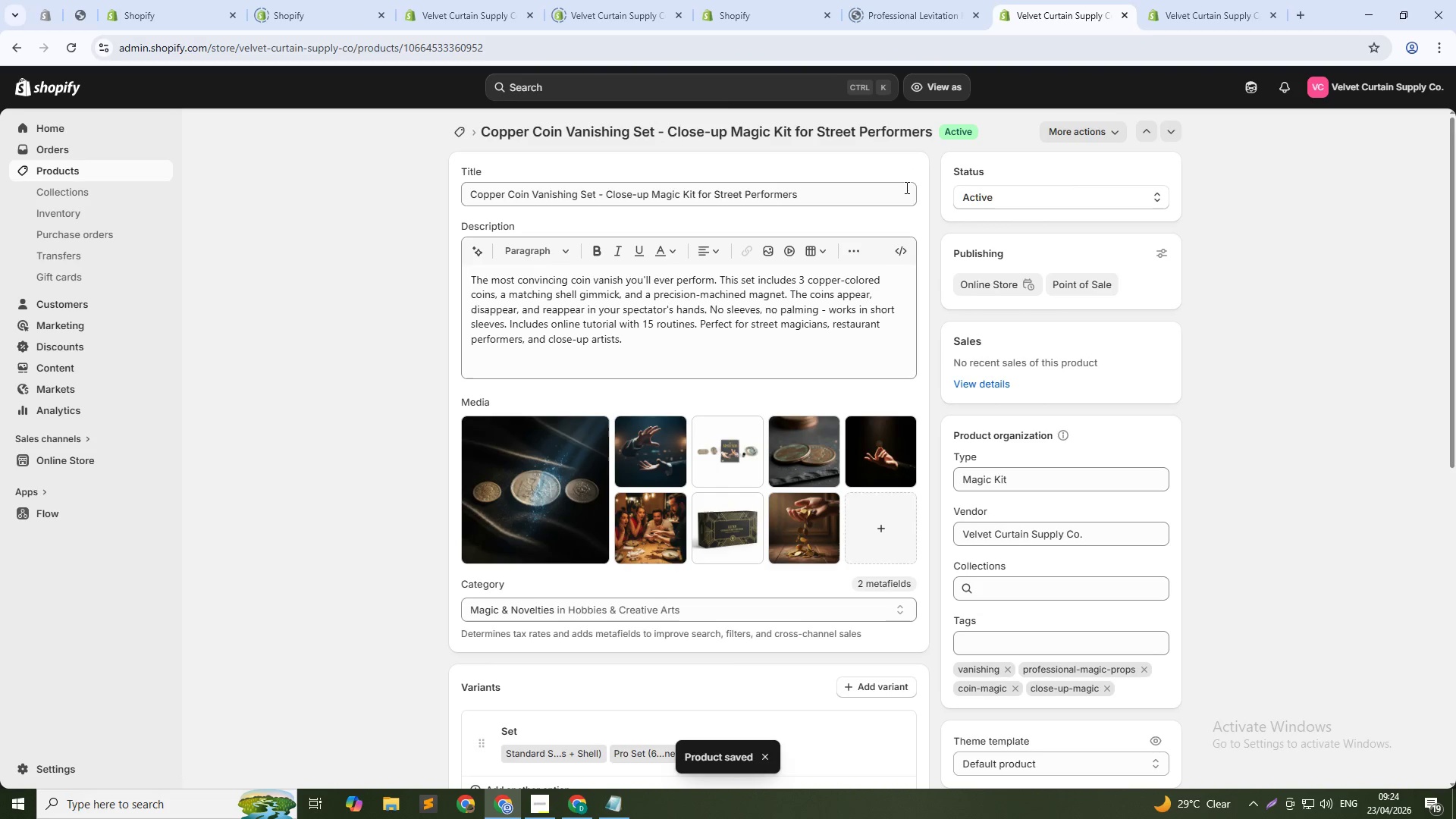 
wait(7.95)
 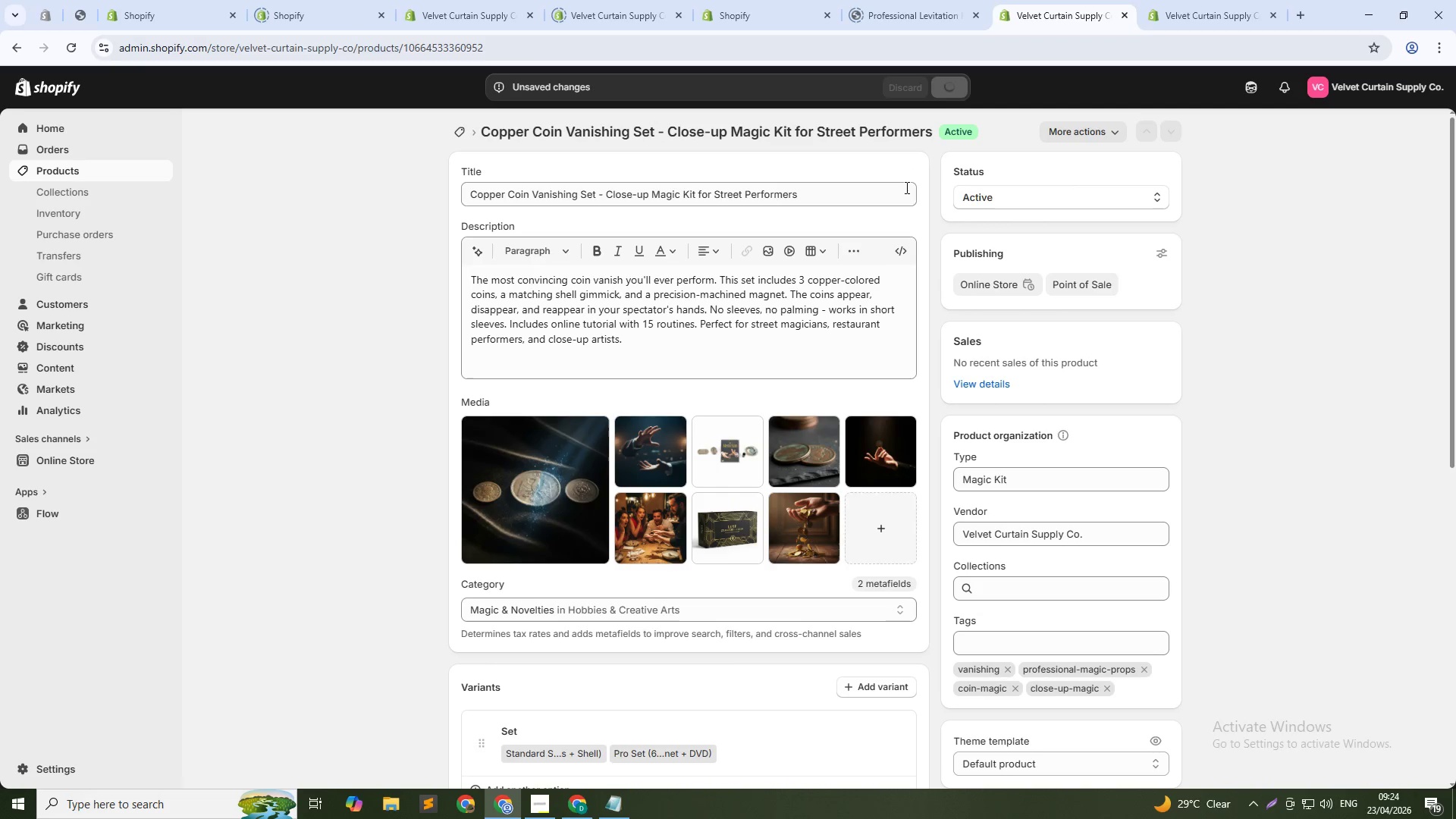 
mouse_move([460, 134])
 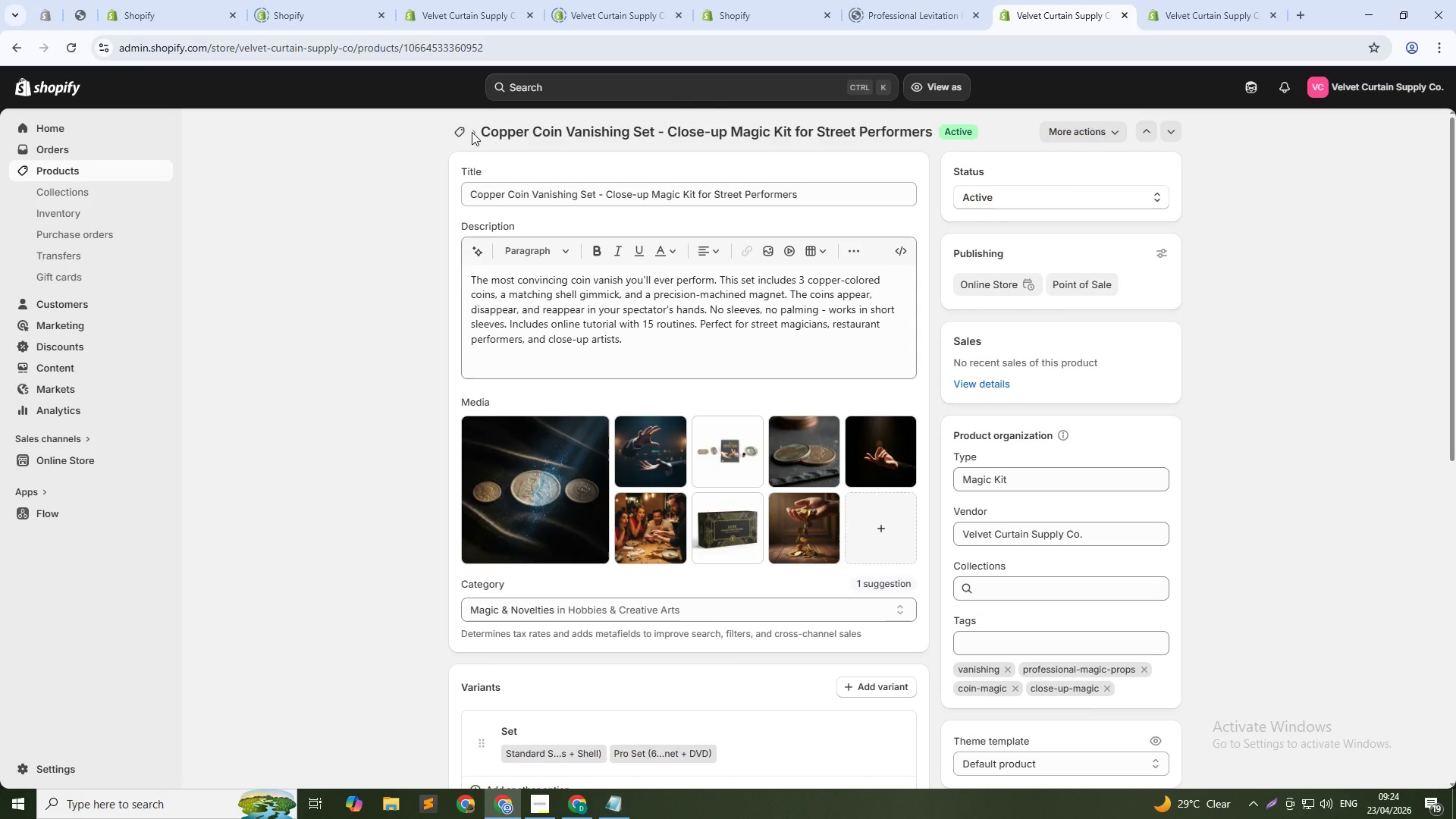 
left_click([459, 142])
 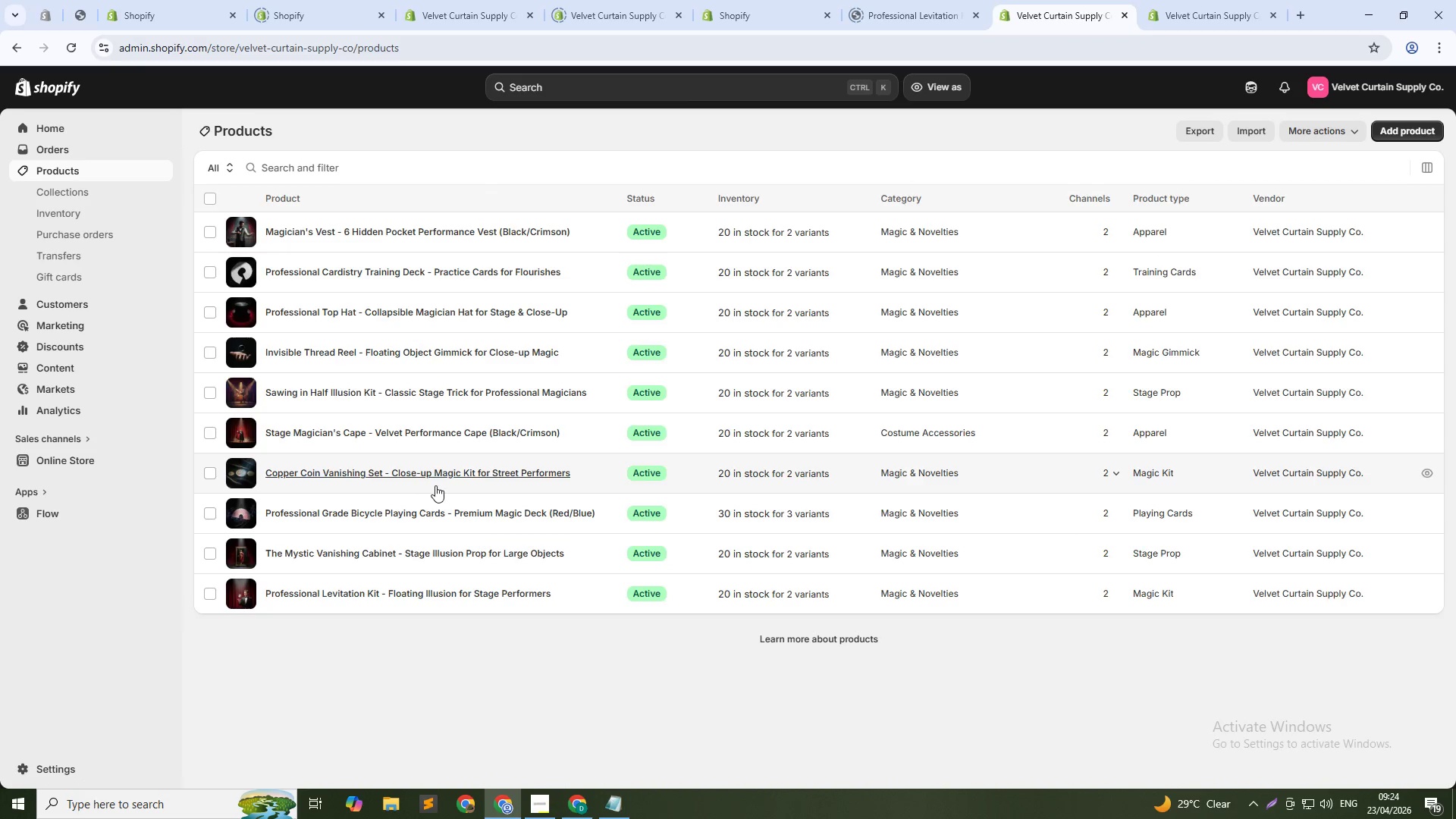 
left_click([445, 472])
 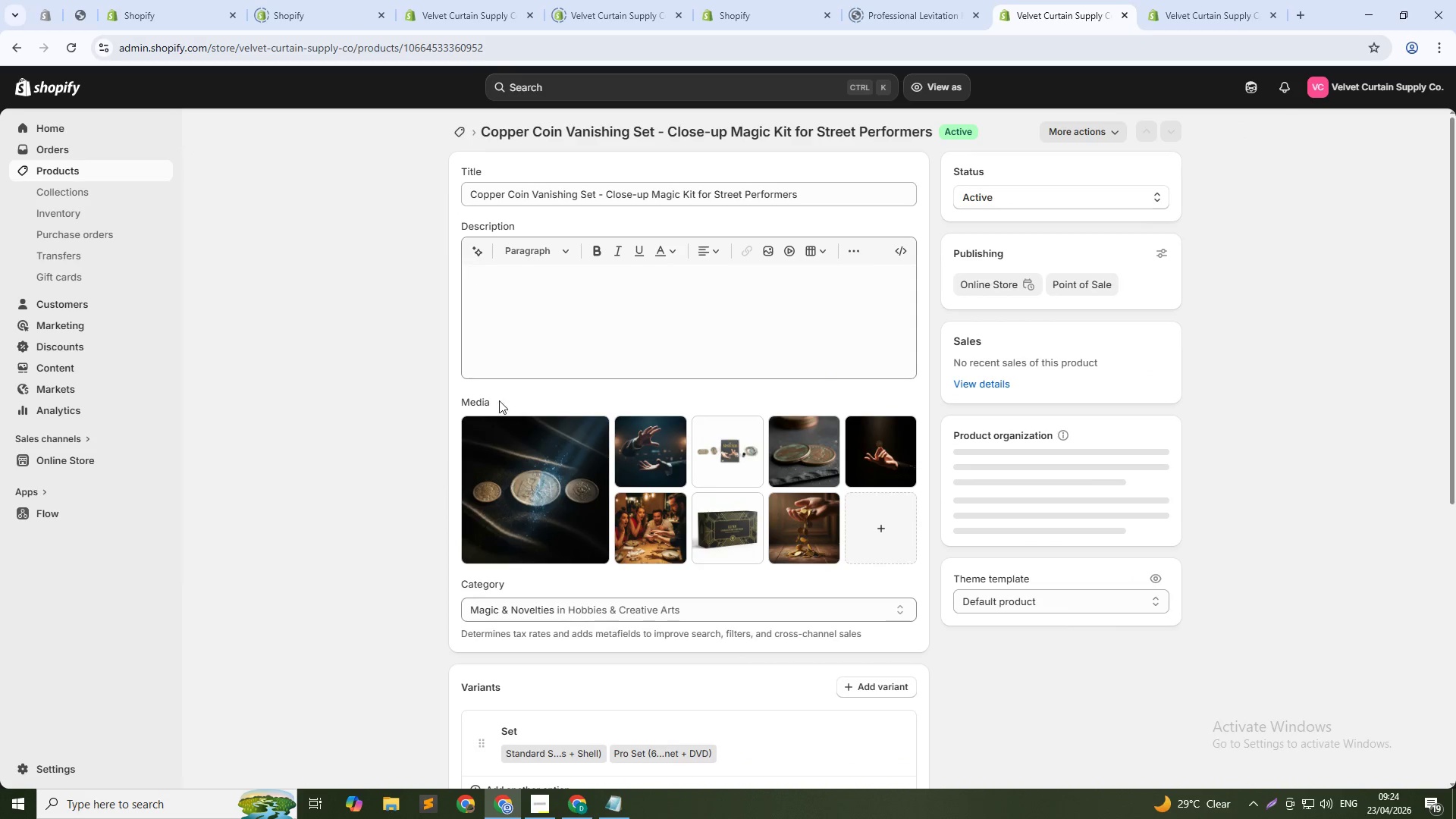 
left_click([463, 136])
 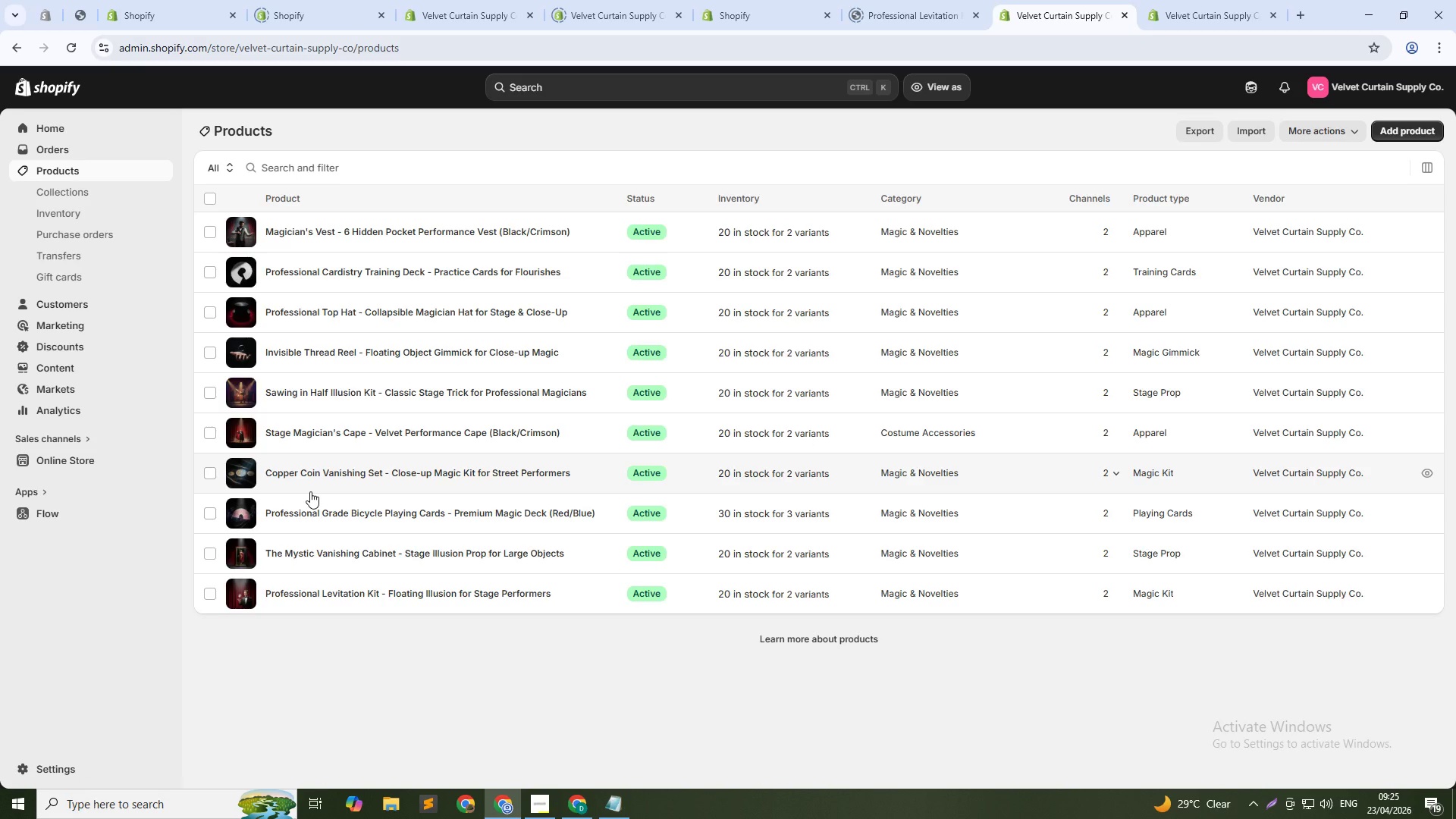 
wait(15.22)
 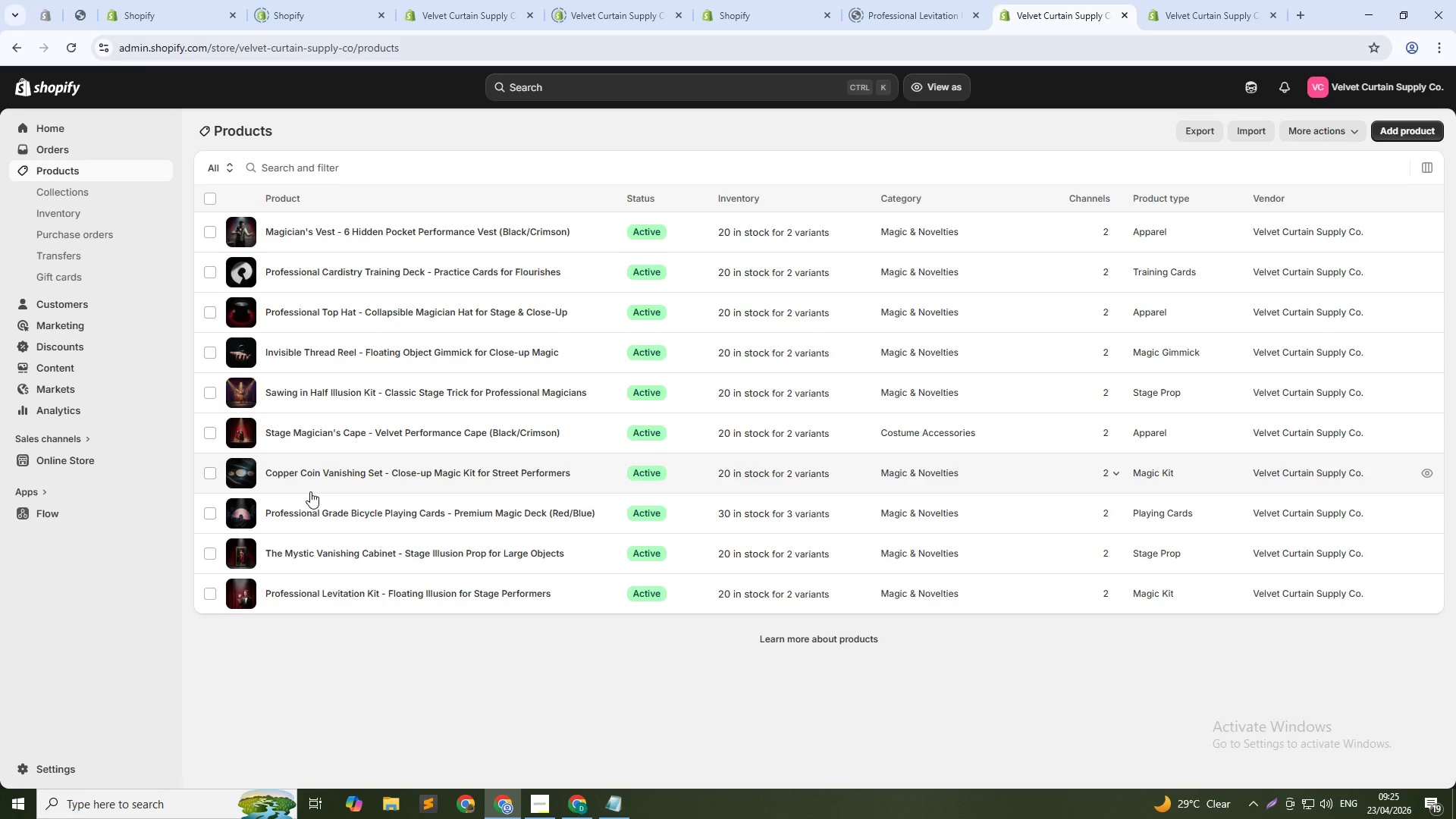 
left_click([323, 516])
 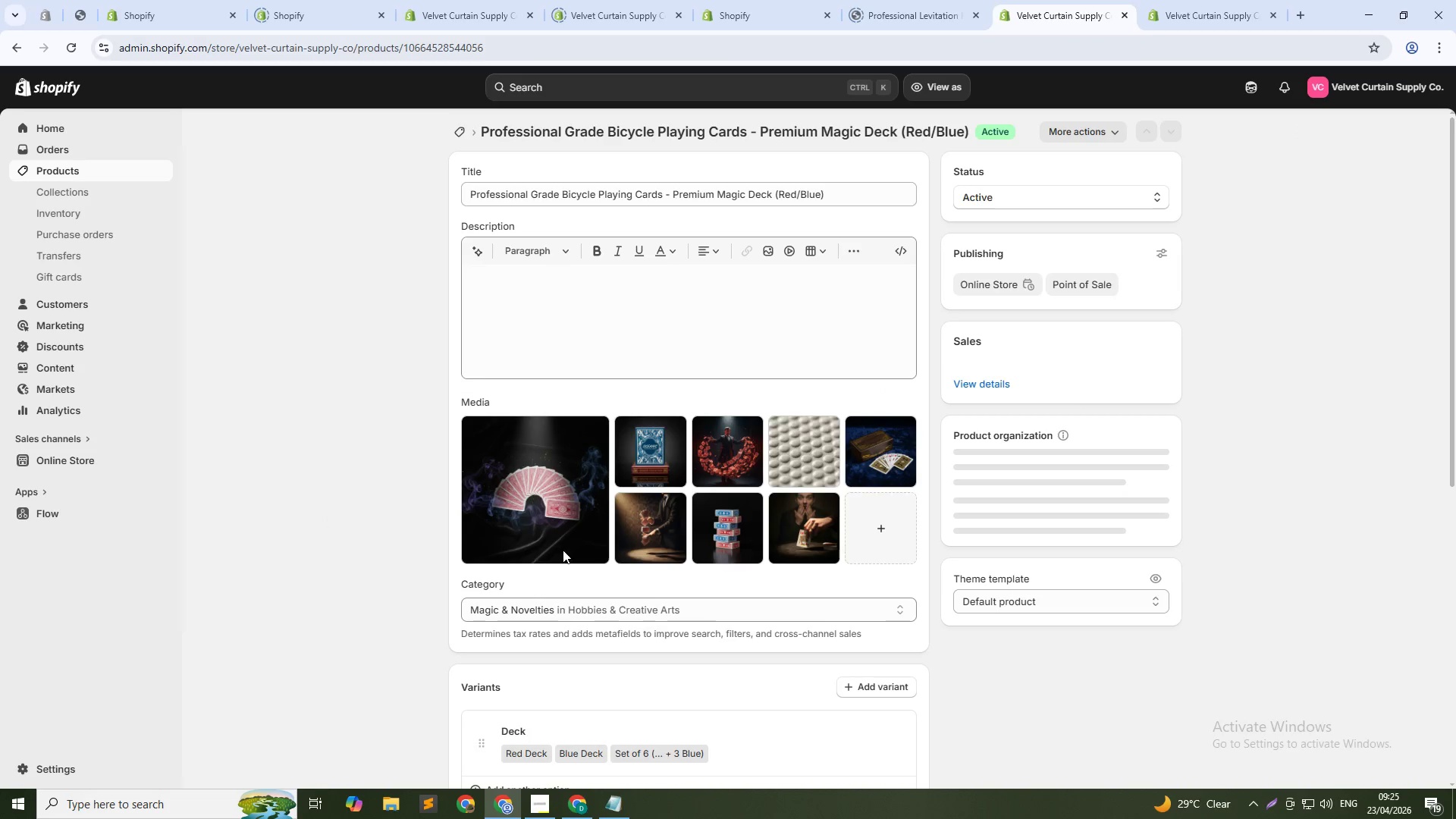 
left_click([646, 538])
 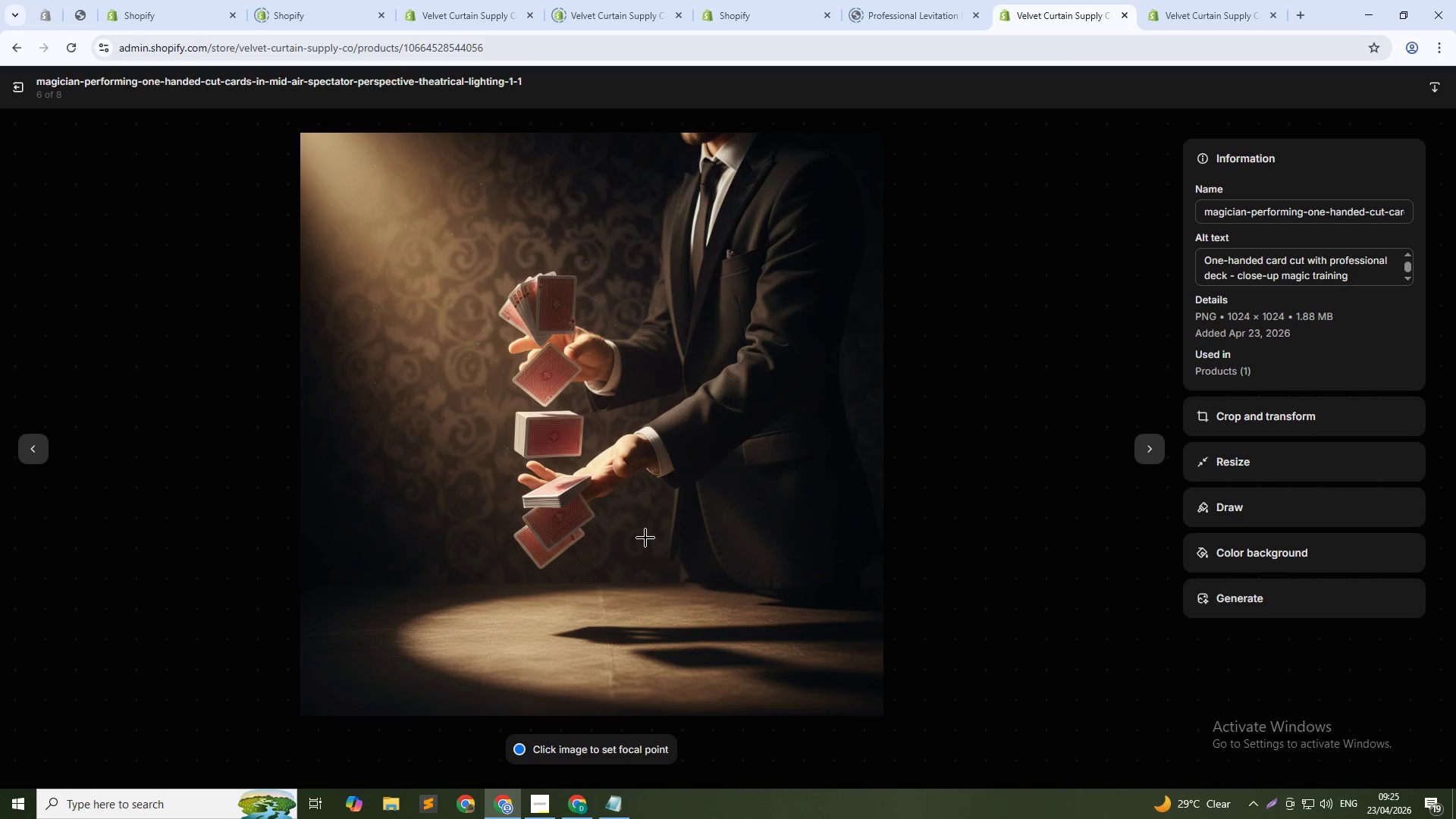 
wait(11.81)
 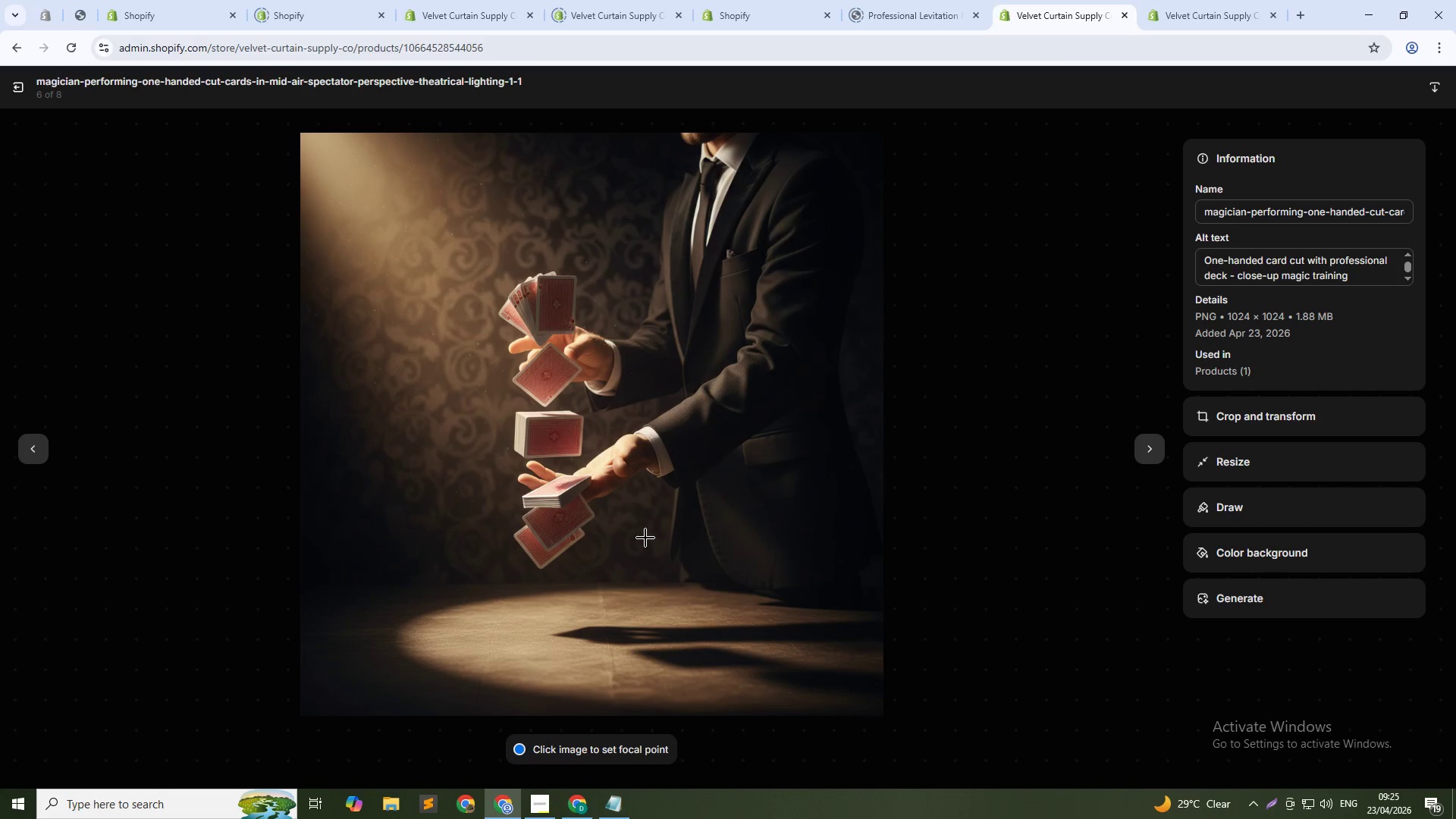 
left_click([10, 80])
 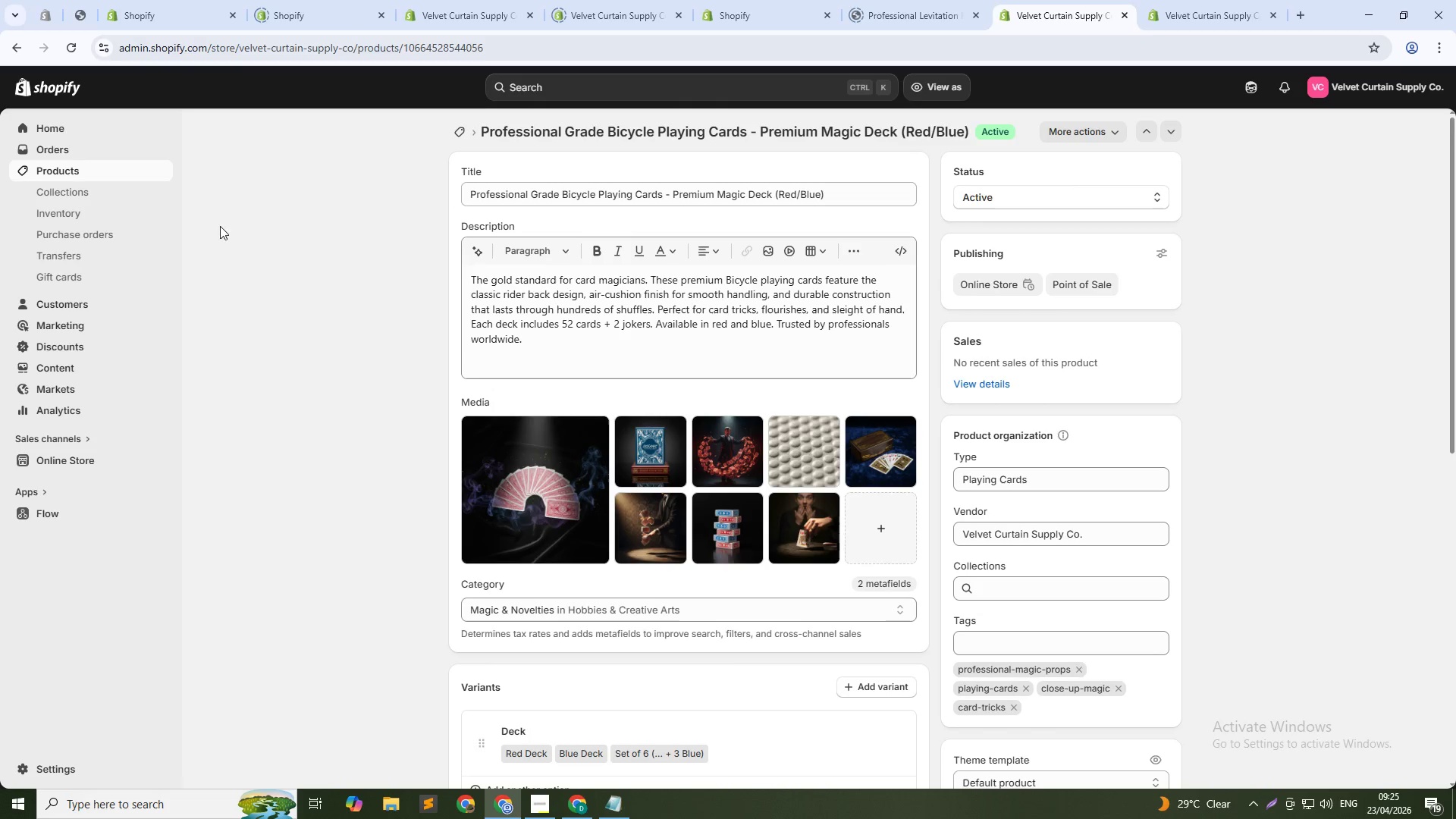 
left_click([460, 124])
 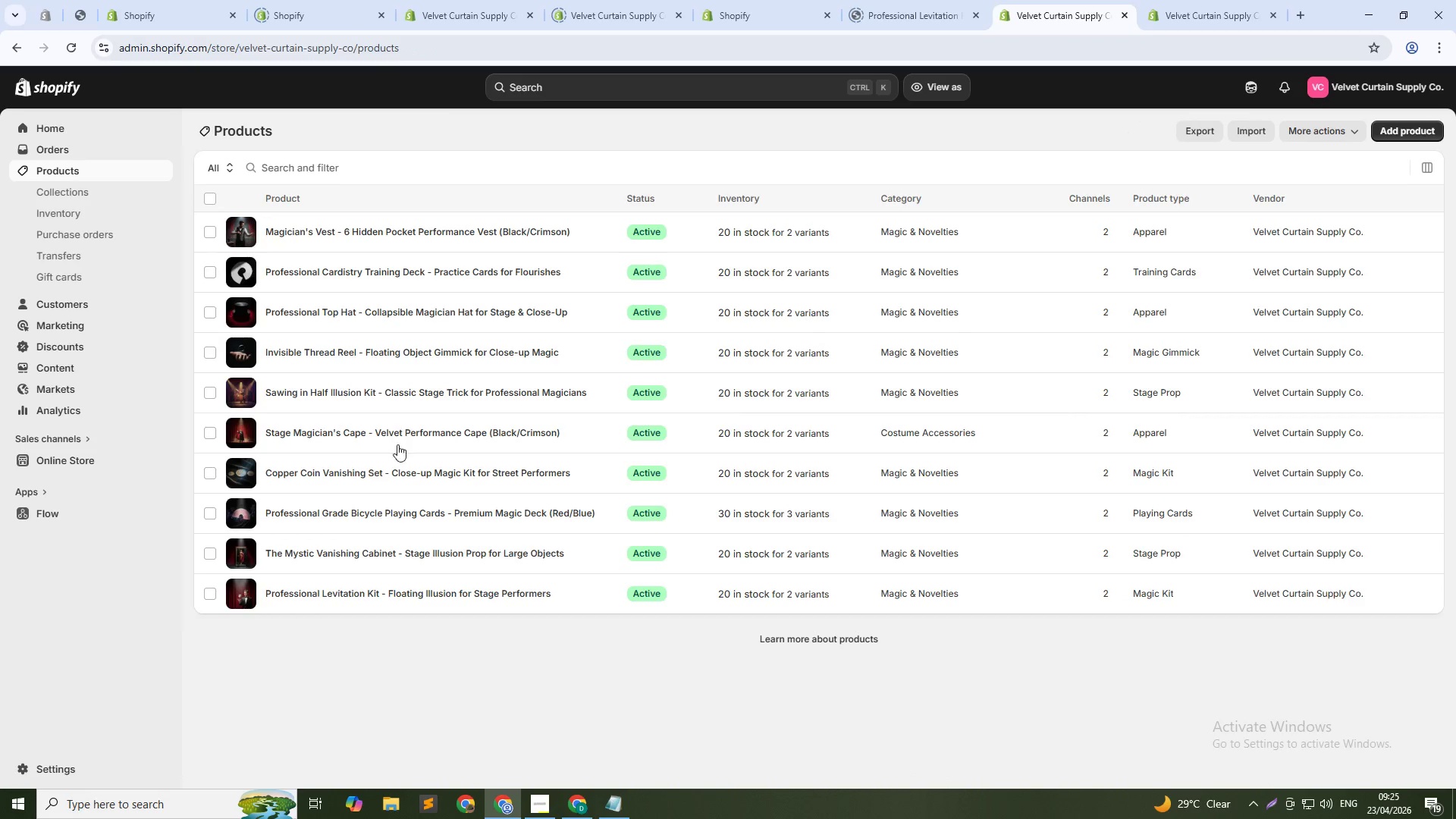 
left_click([359, 479])
 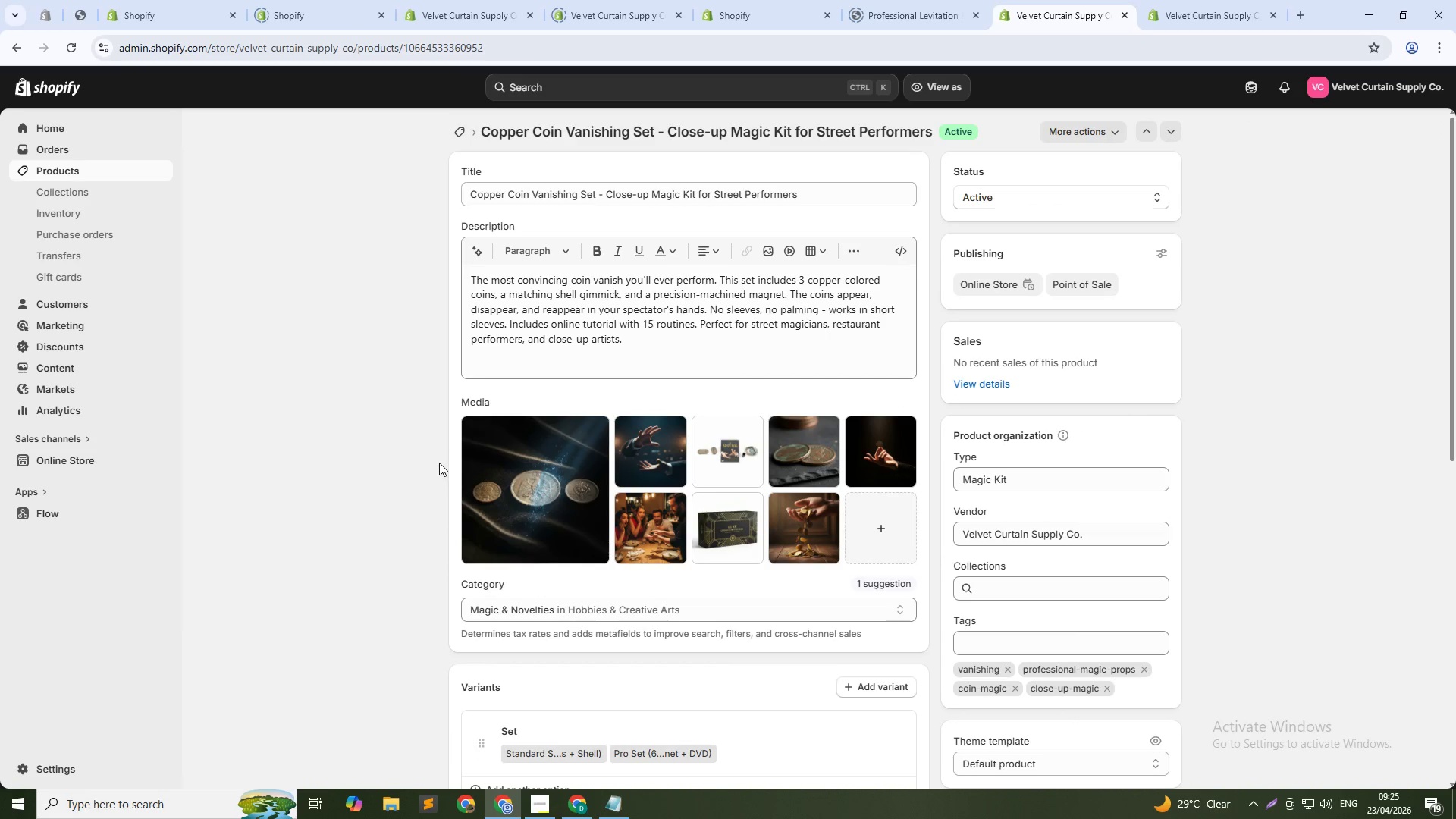 
wait(7.7)
 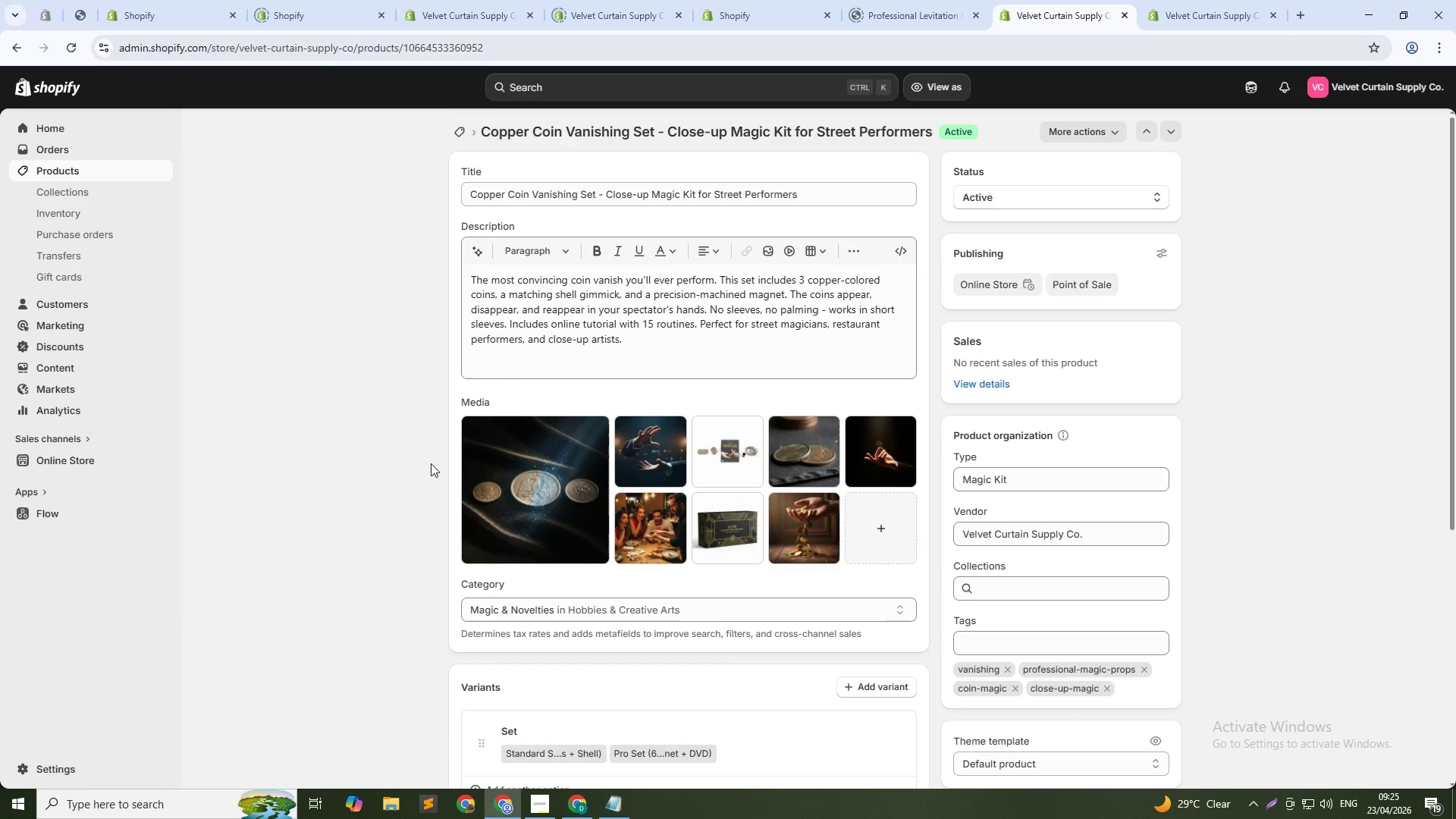 
left_click([647, 510])
 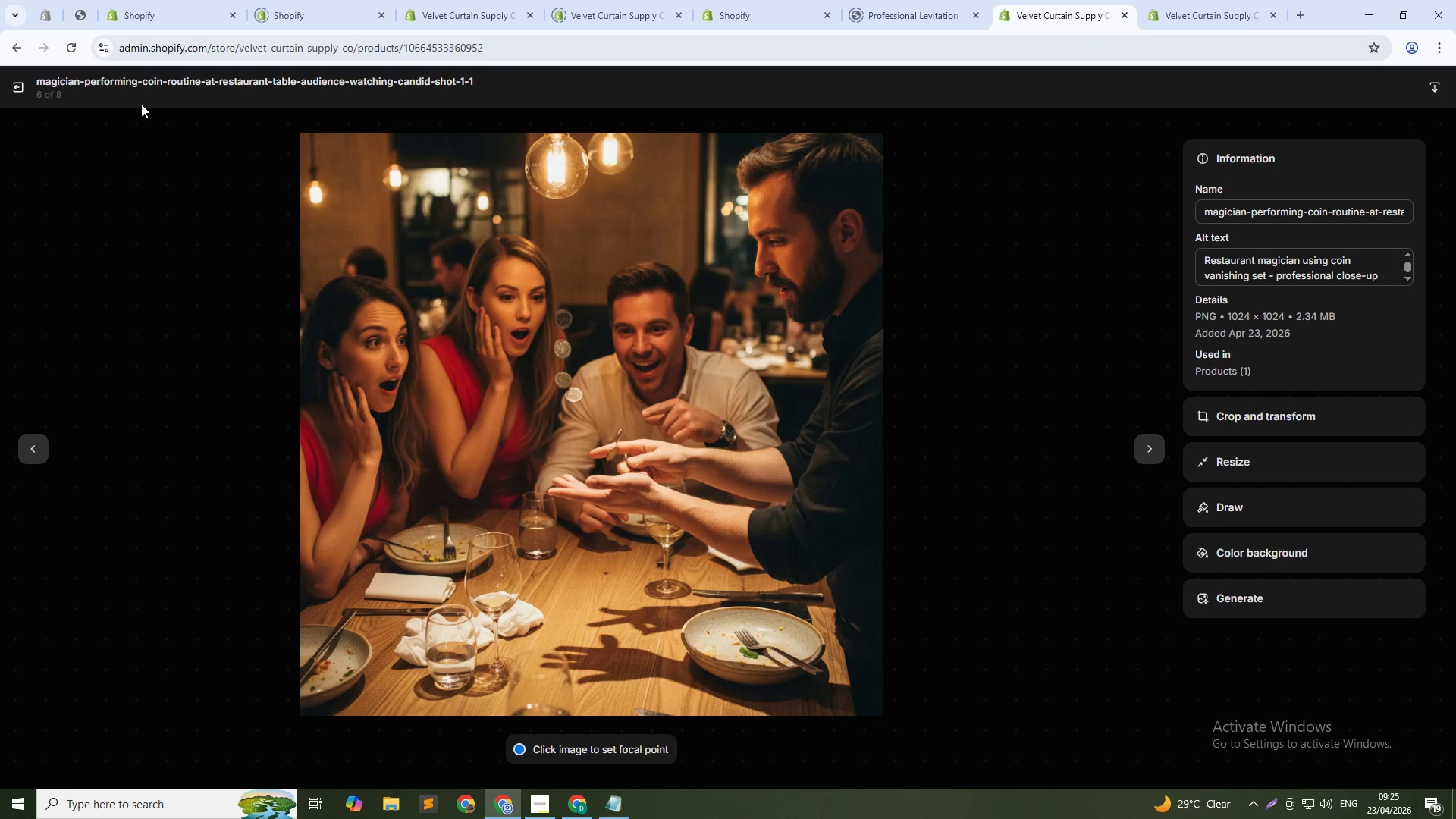 
left_click([17, 88])
 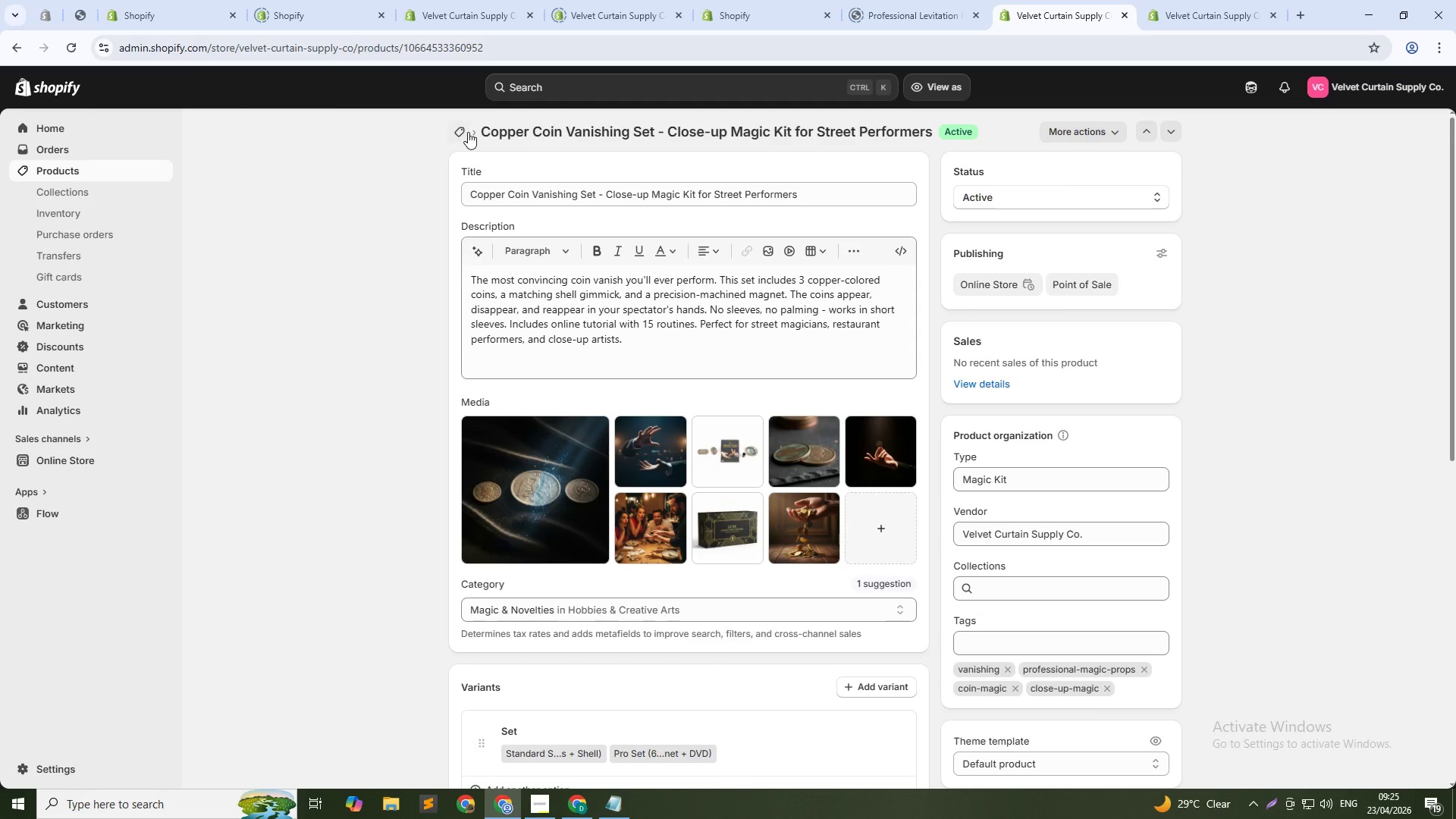 
left_click([468, 132])
 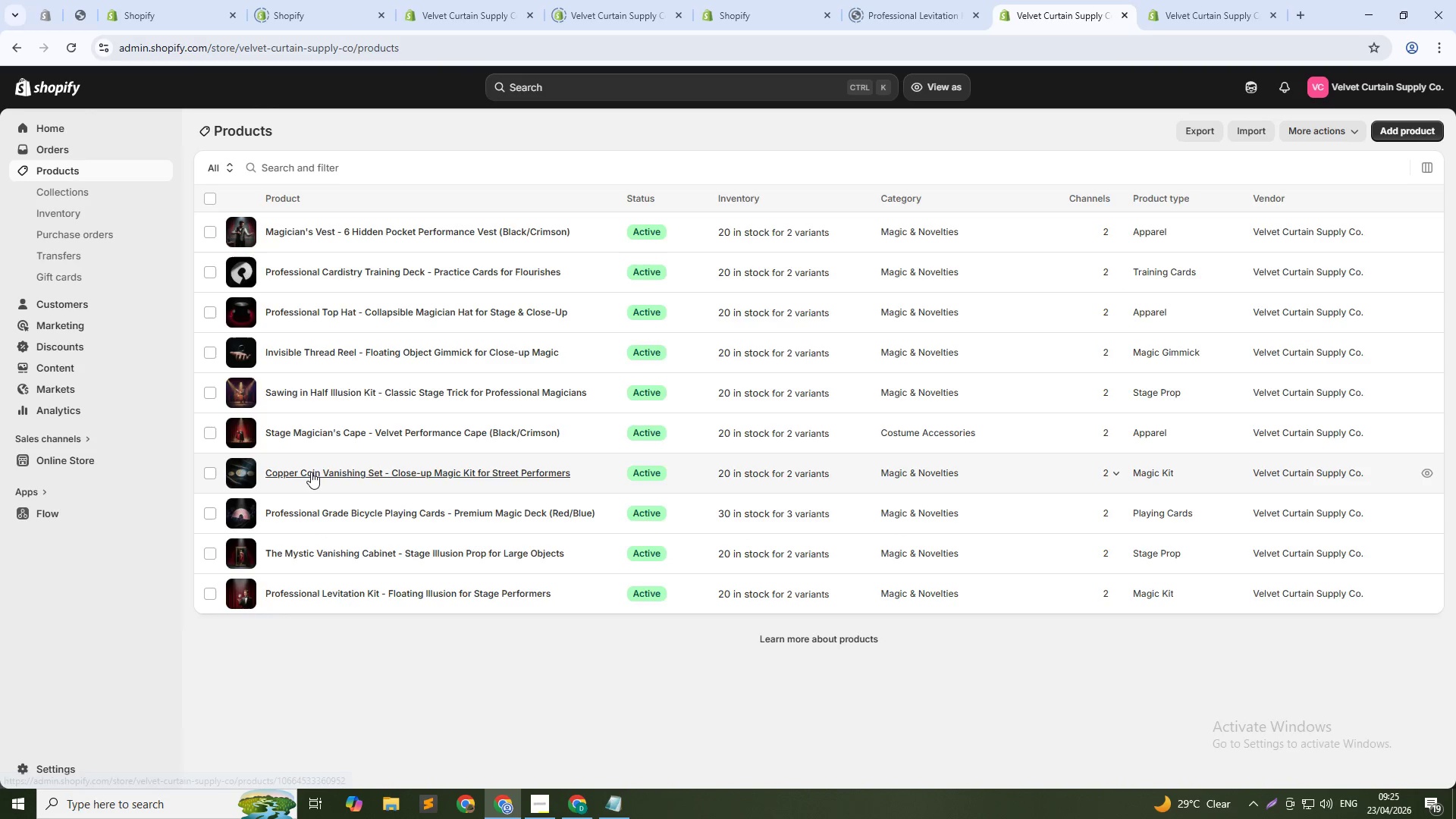 
left_click([311, 472])
 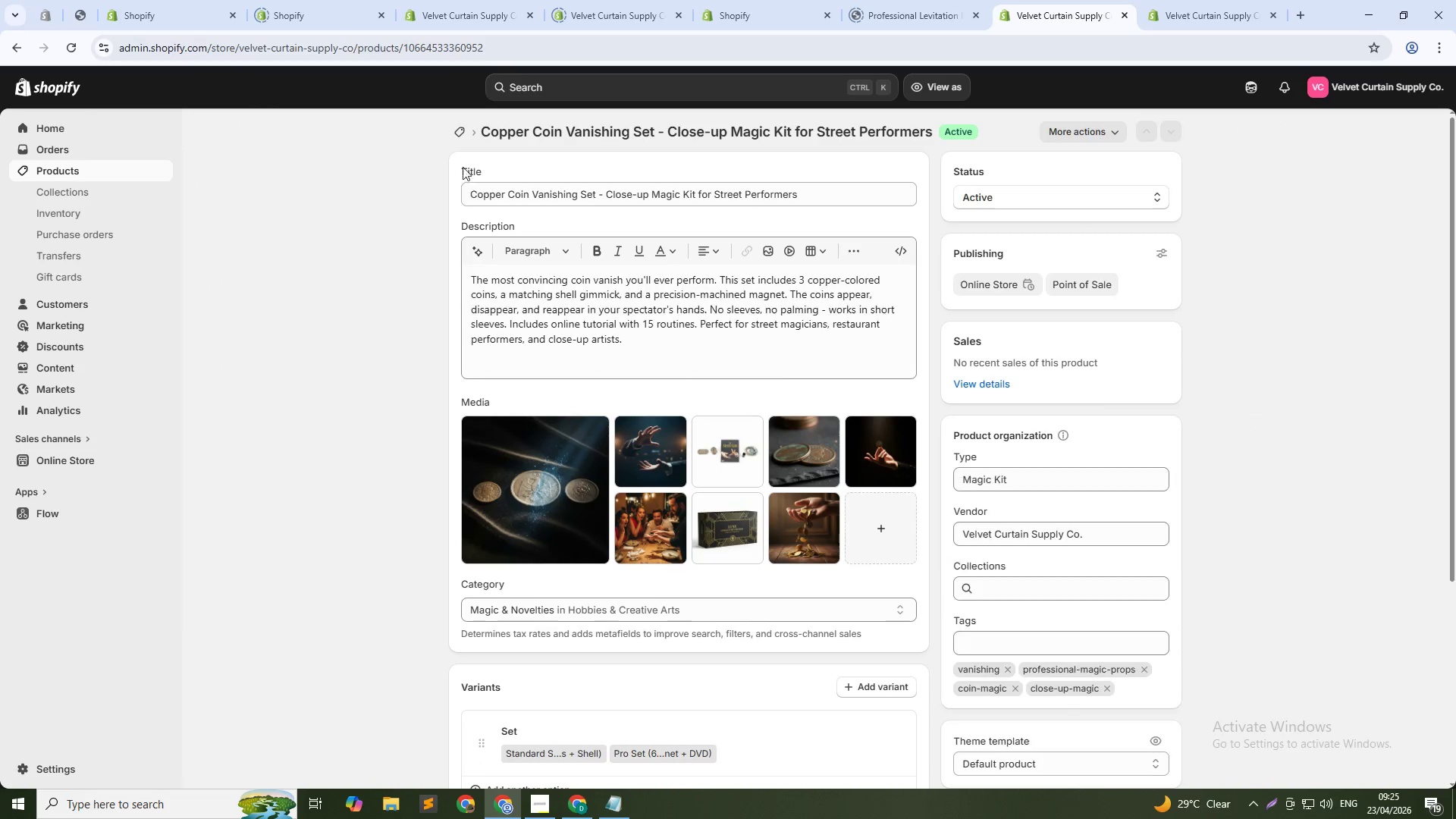 
left_click([459, 139])
 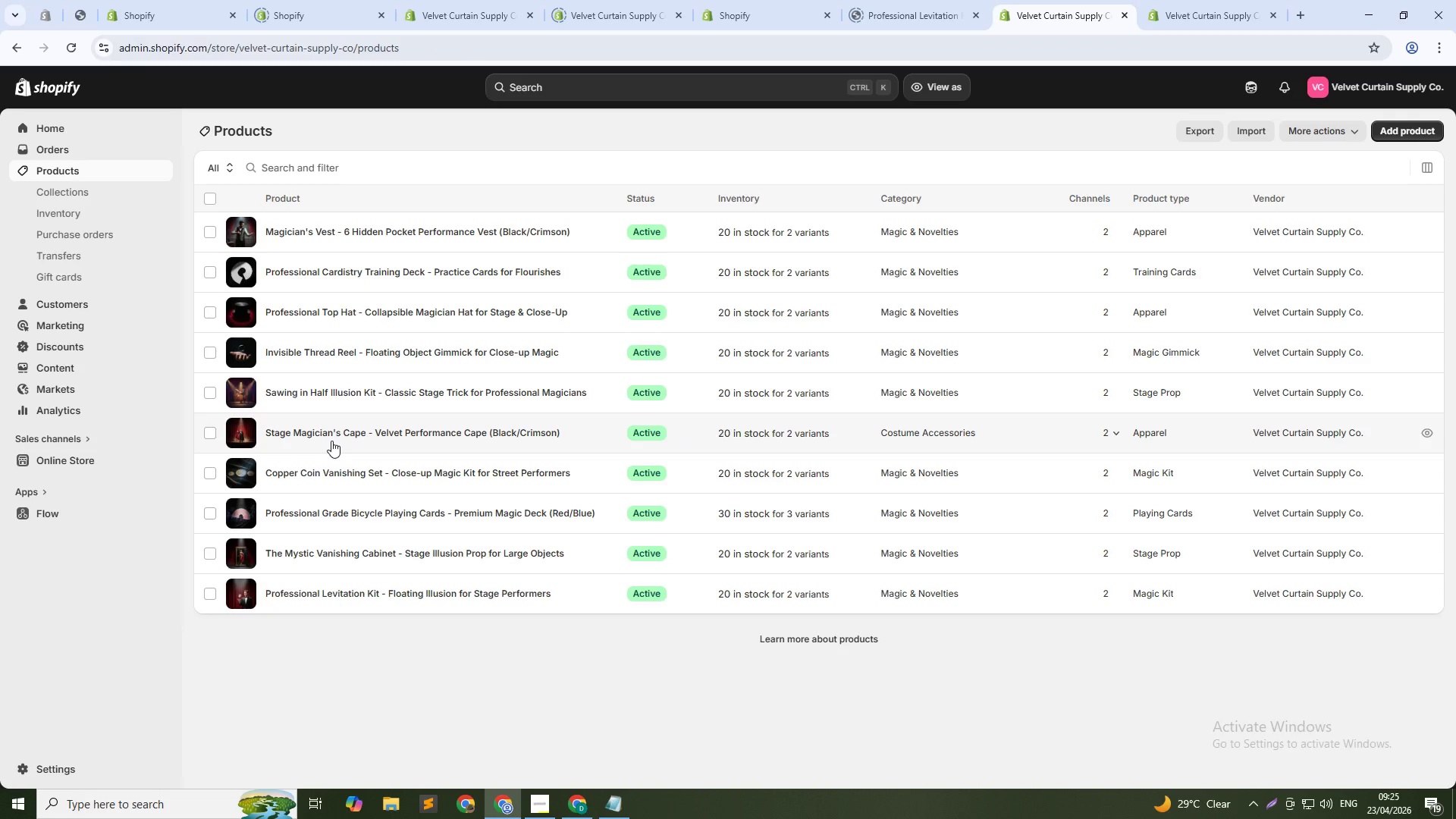 
left_click([340, 435])
 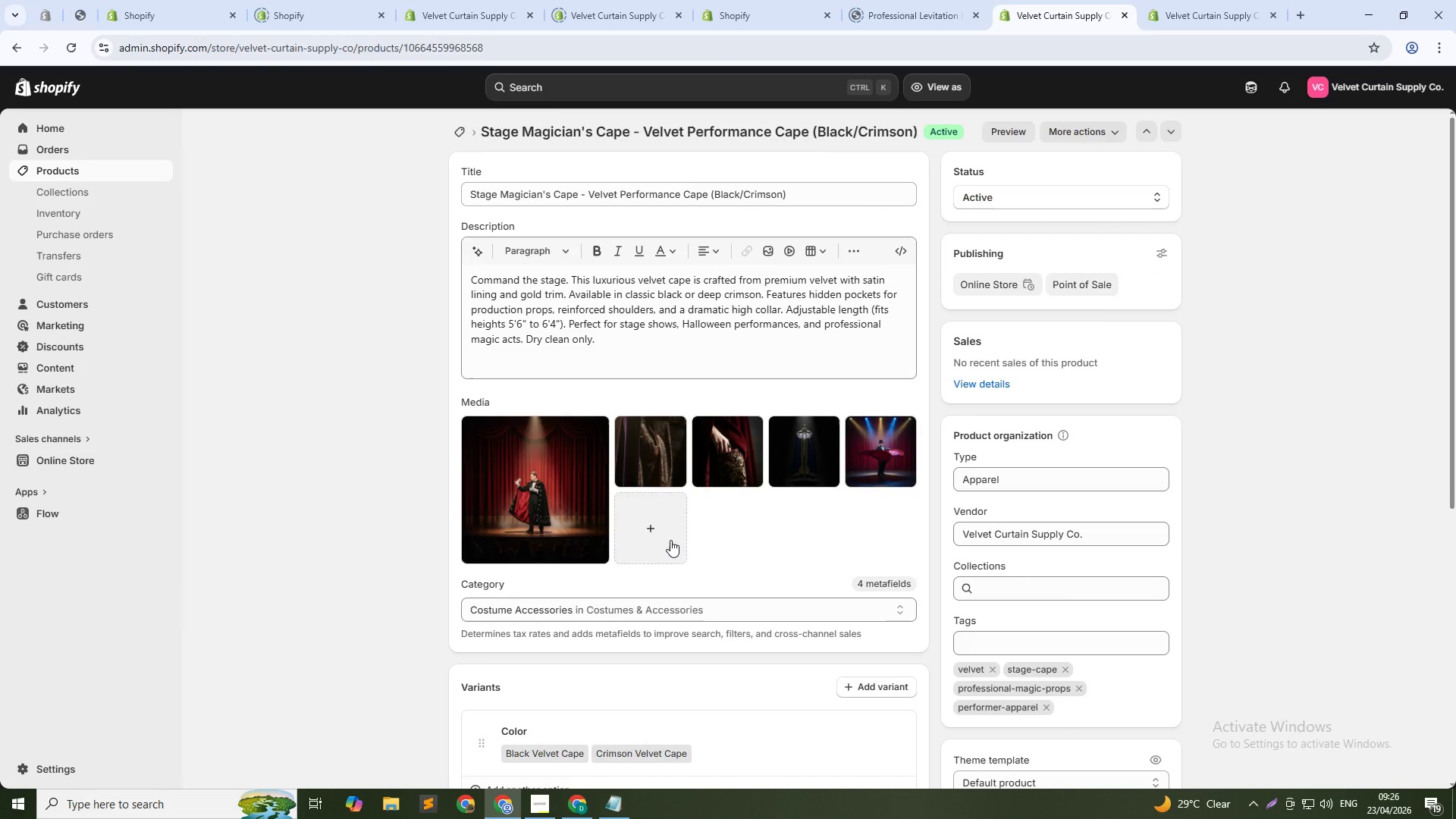 
left_click([648, 534])
 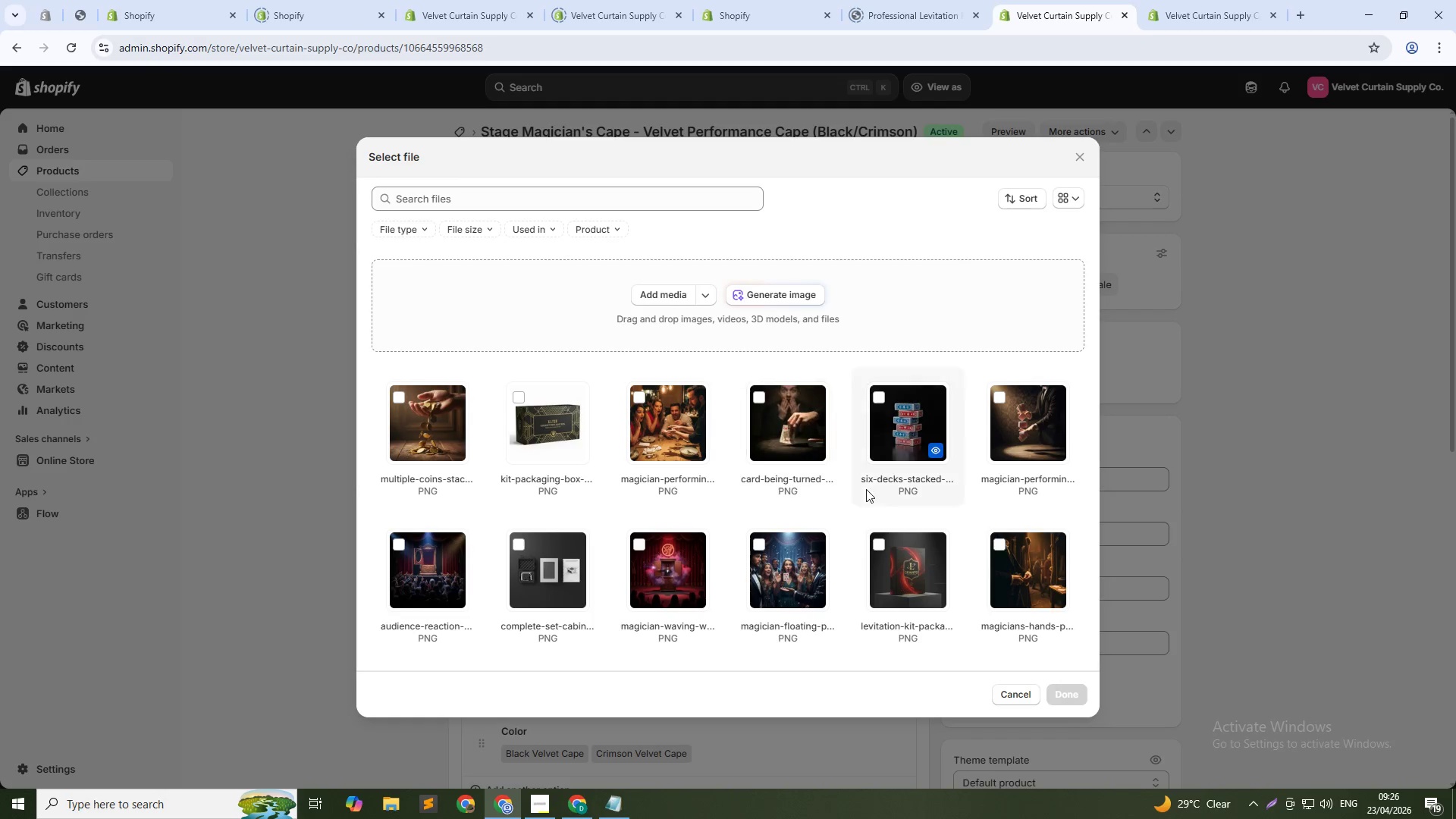 
left_click([763, 303])
 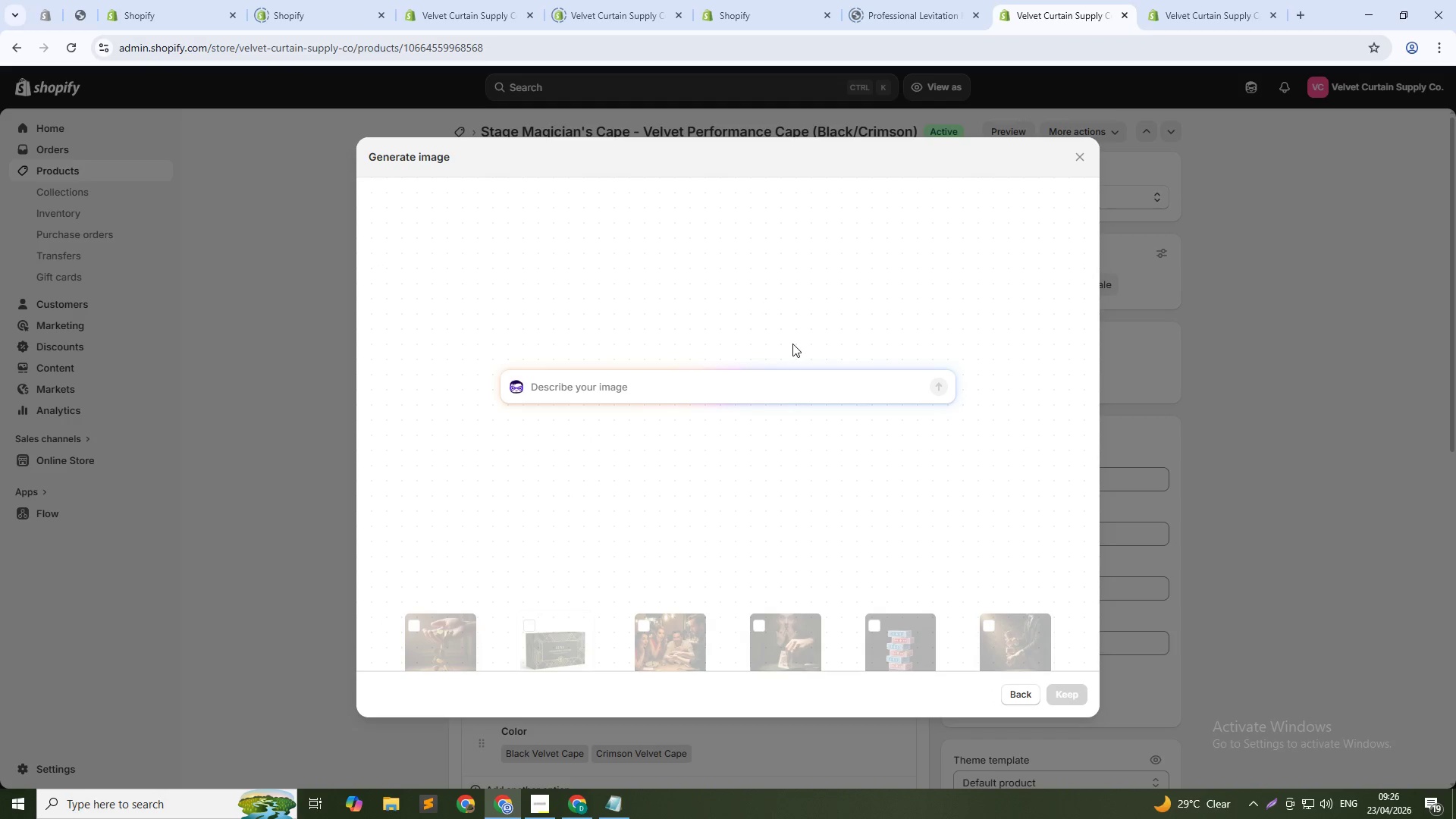 
type(Cape h)
 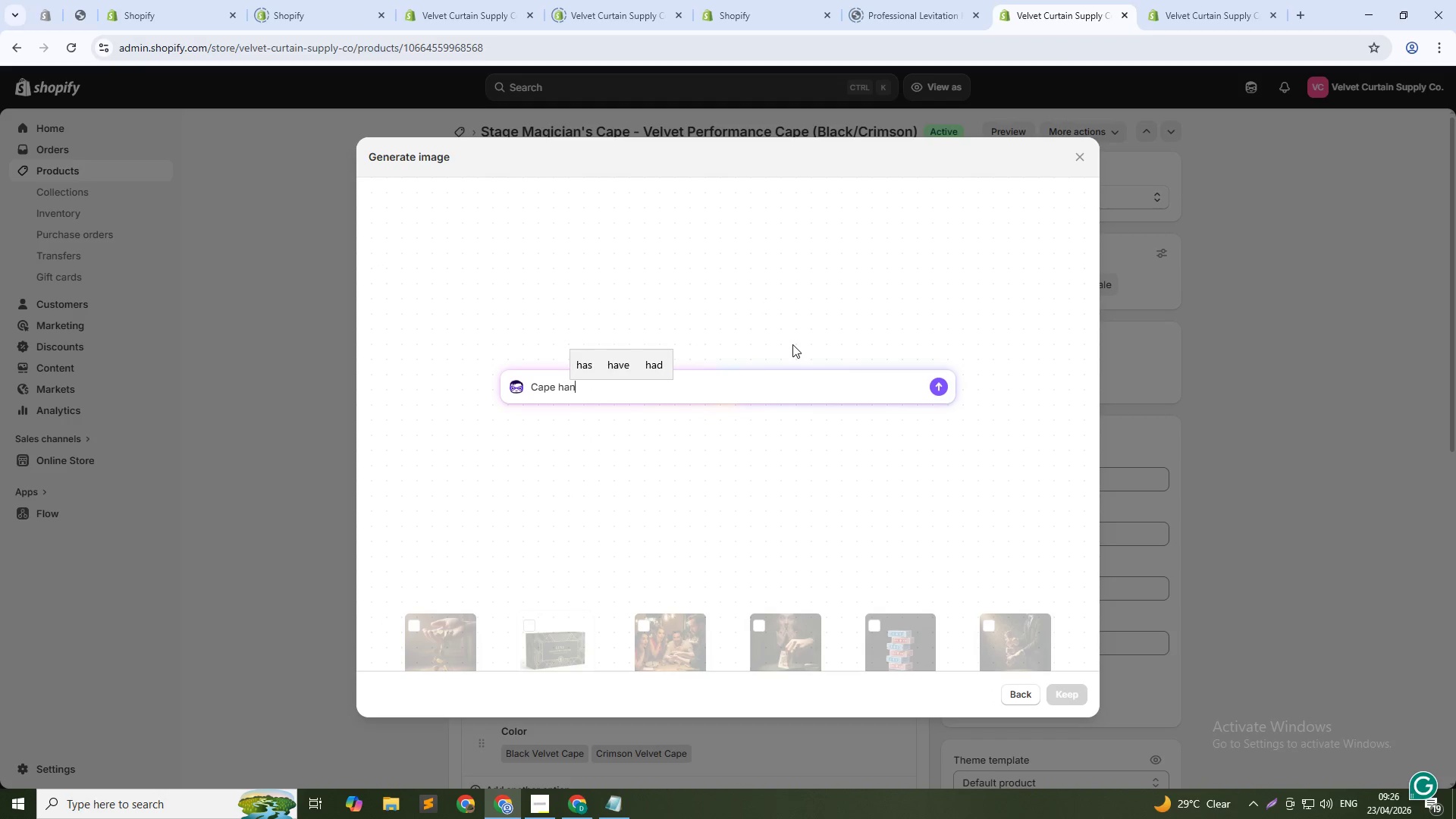 
scroll: coordinate [792, 344], scroll_direction: up, amount: 1.0
 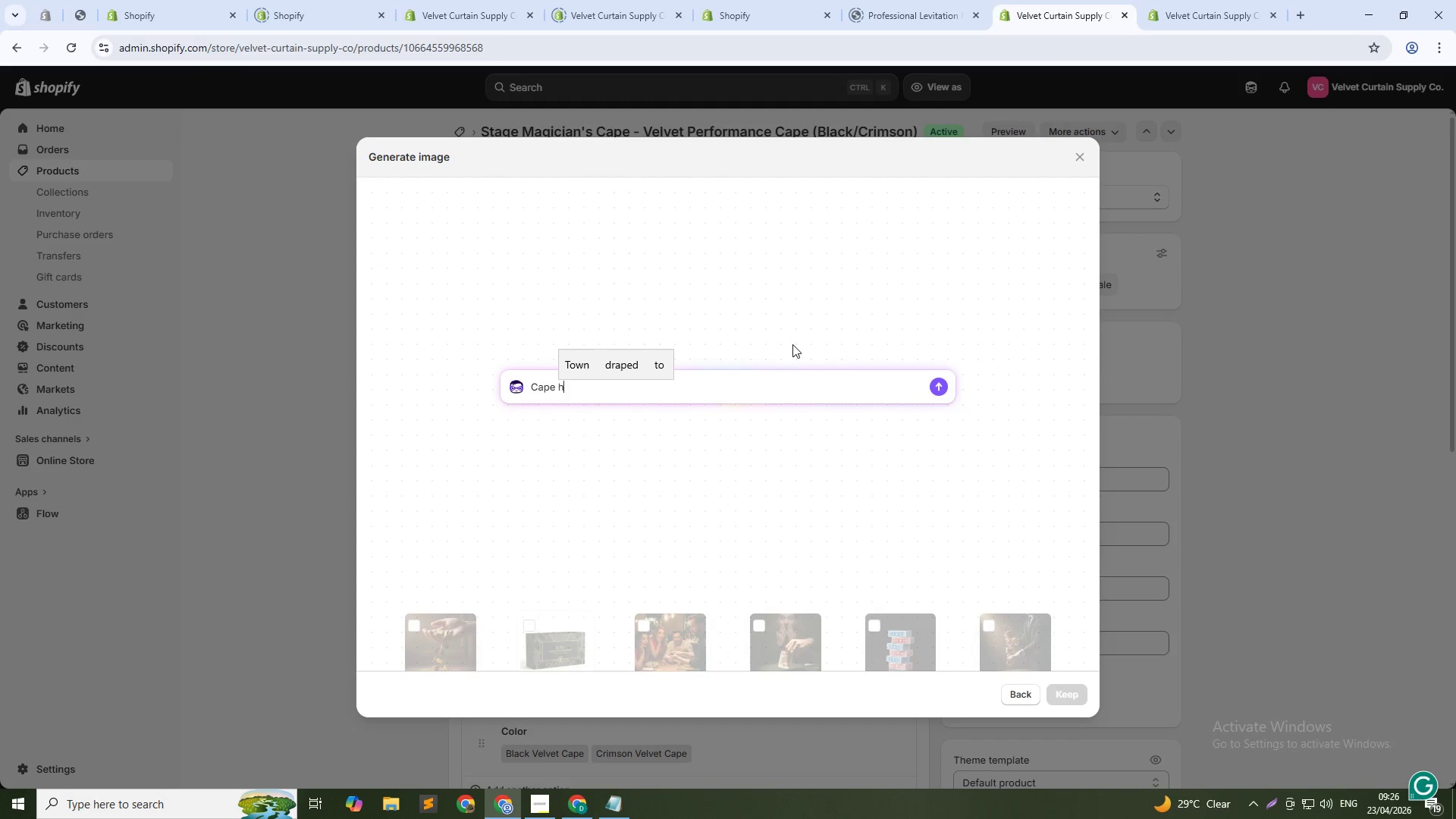 
type(anging on garment rack, backstage setting, theatrical lighting, behind-the-scenes shot, 1:1)
 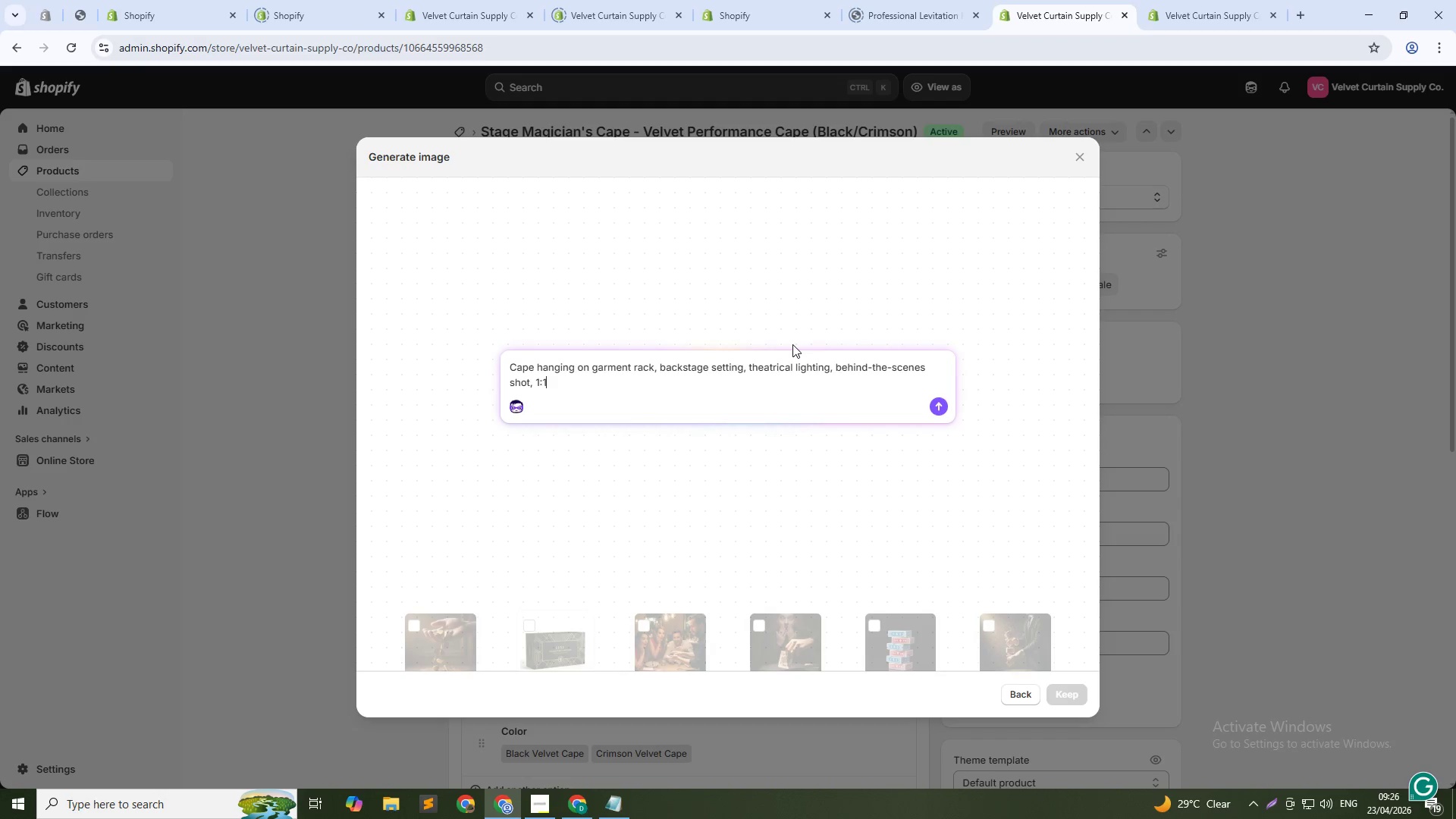 
key(Enter)
 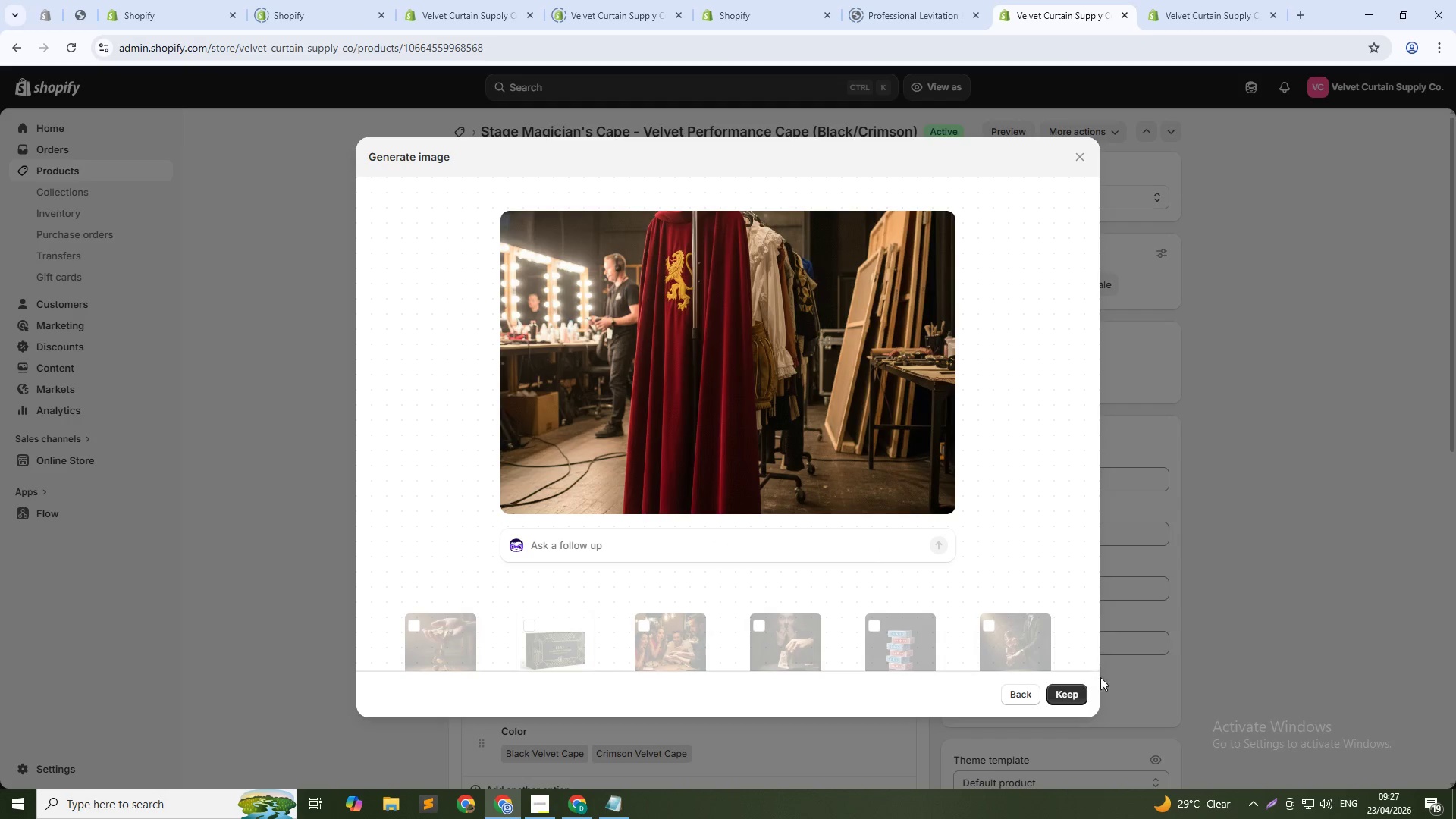 
wait(35.7)
 